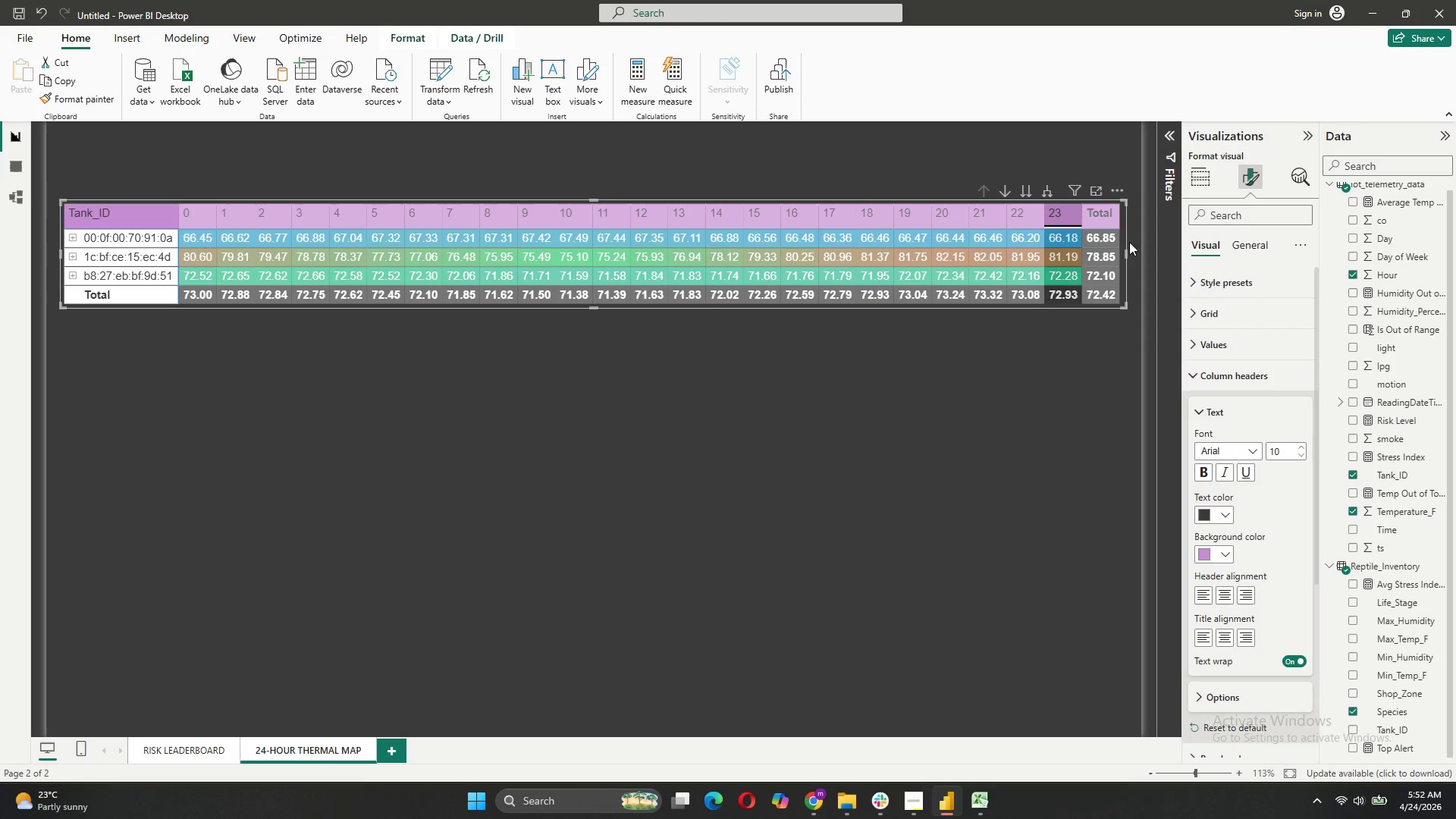 
left_click([1072, 214])
 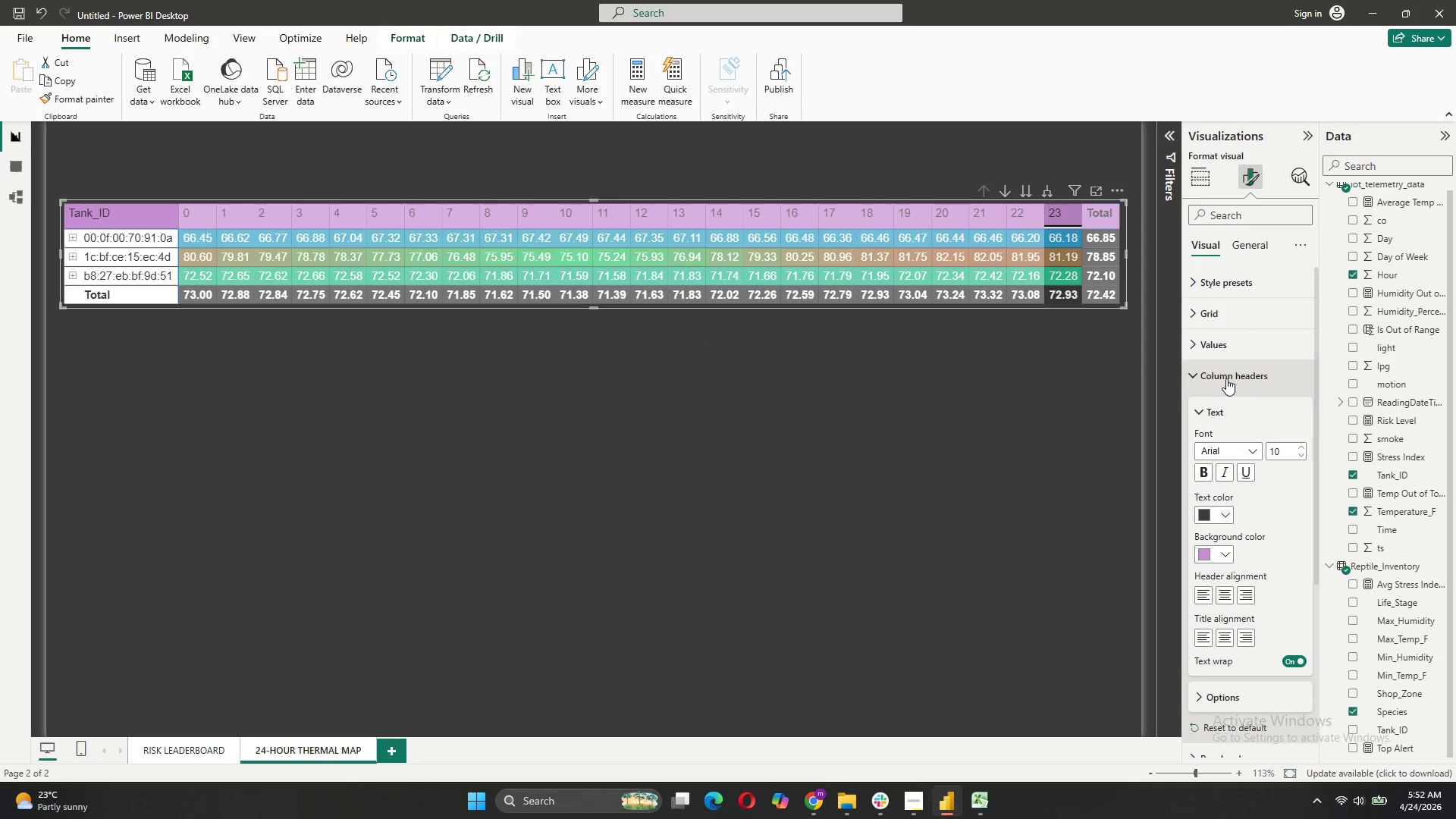 
wait(5.78)
 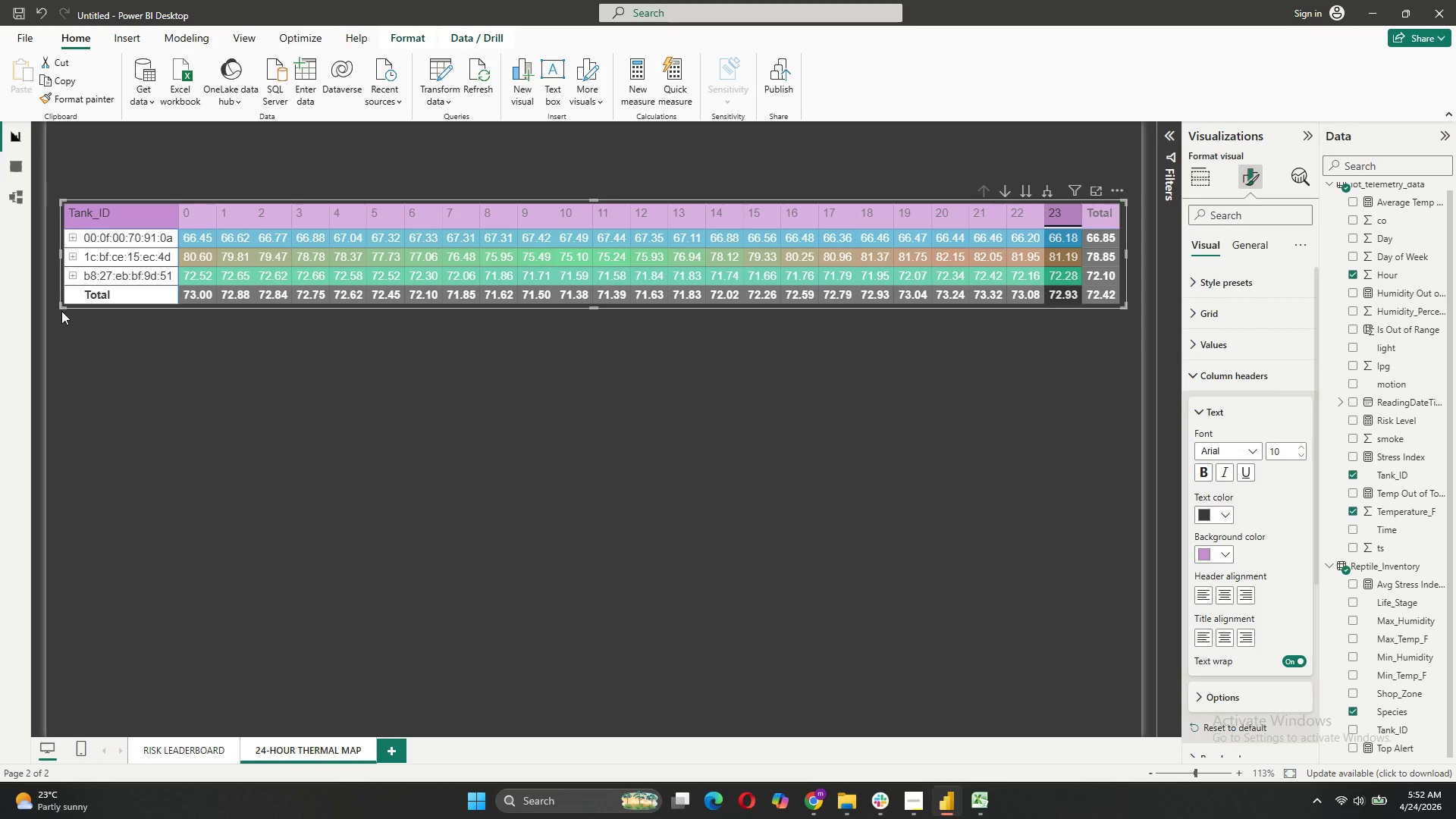 
left_click([1188, 378])
 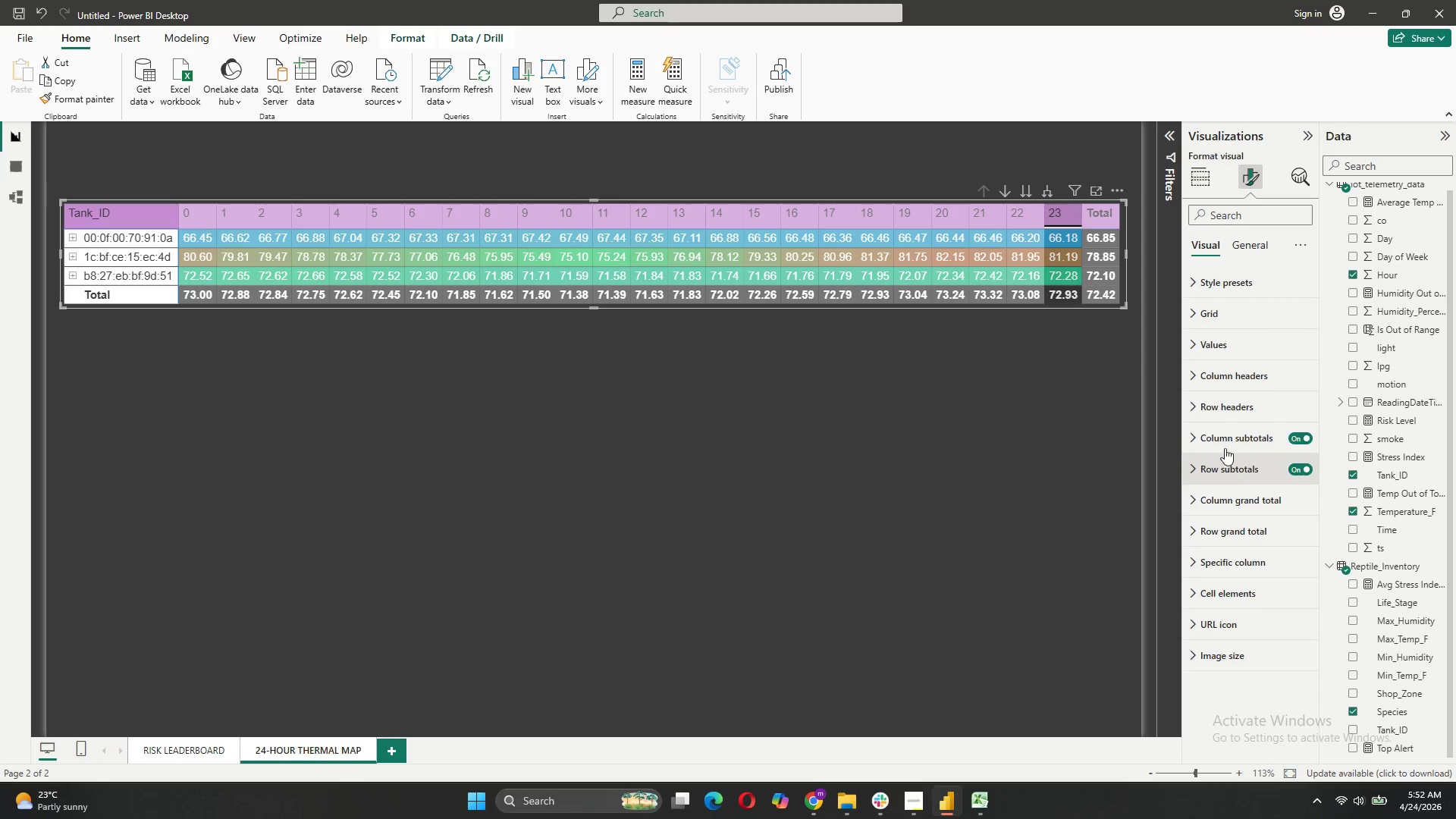 
left_click([1232, 403])
 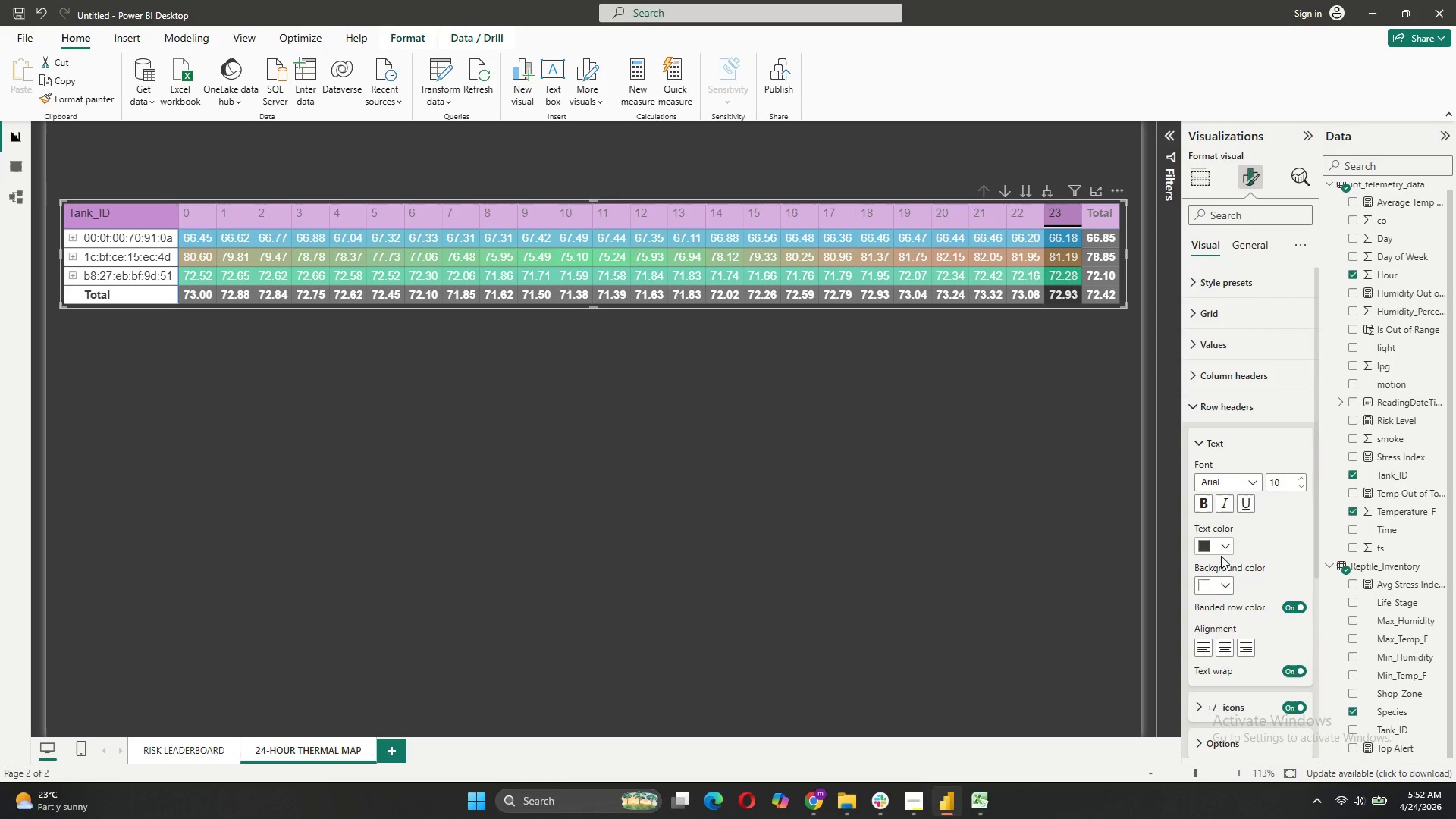 
left_click([1225, 584])
 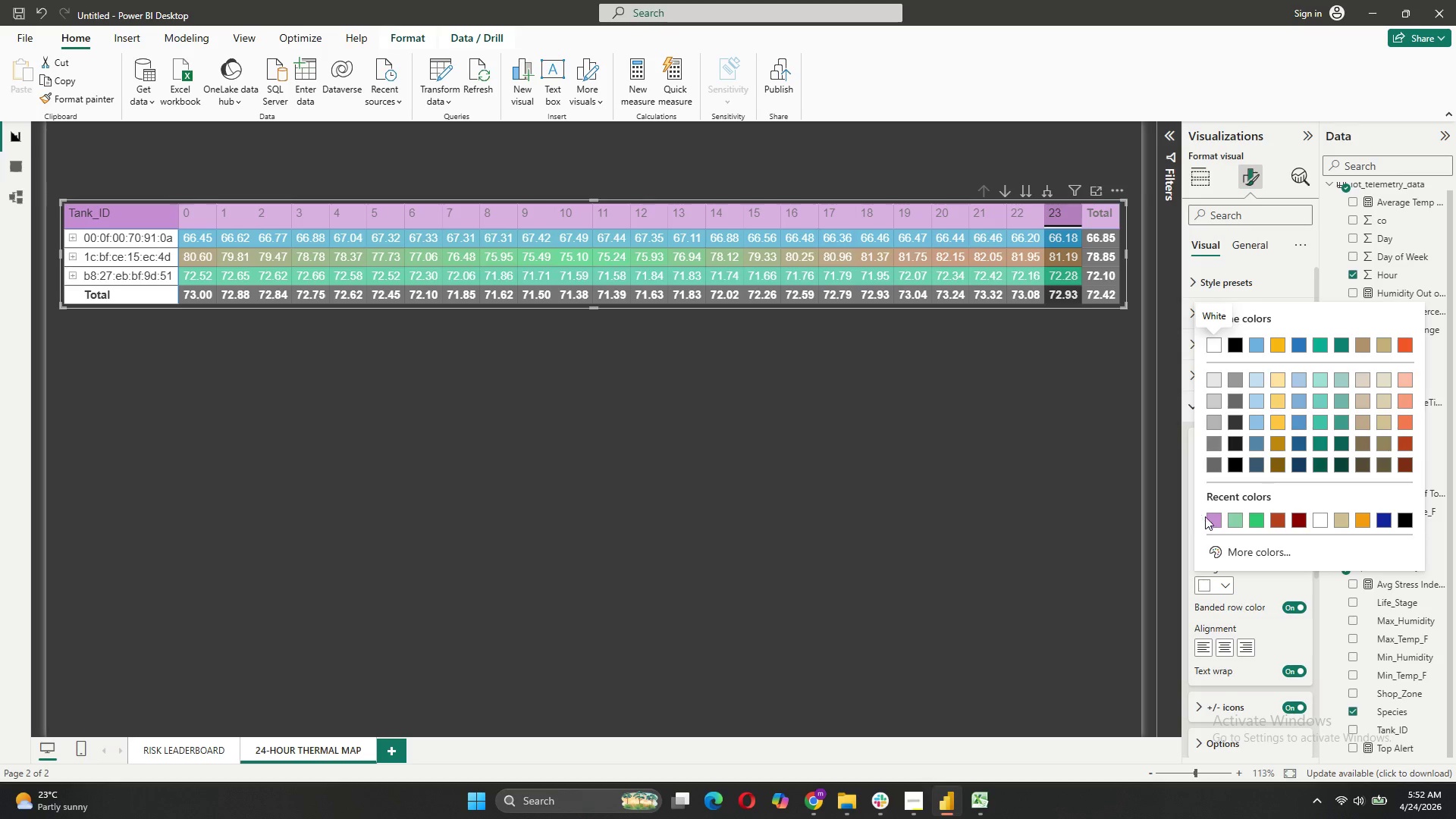 
left_click([1207, 518])
 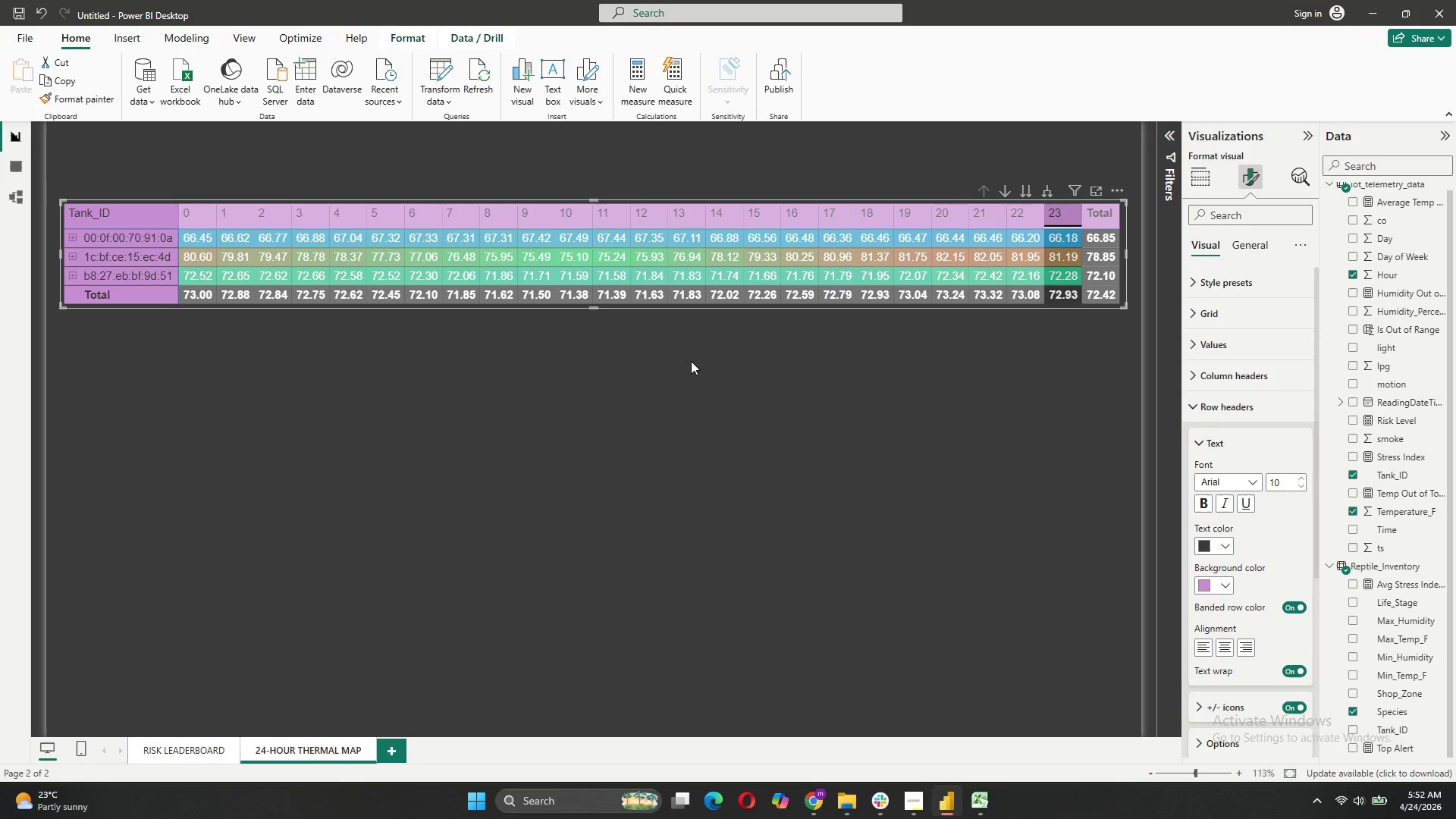 
left_click([699, 378])
 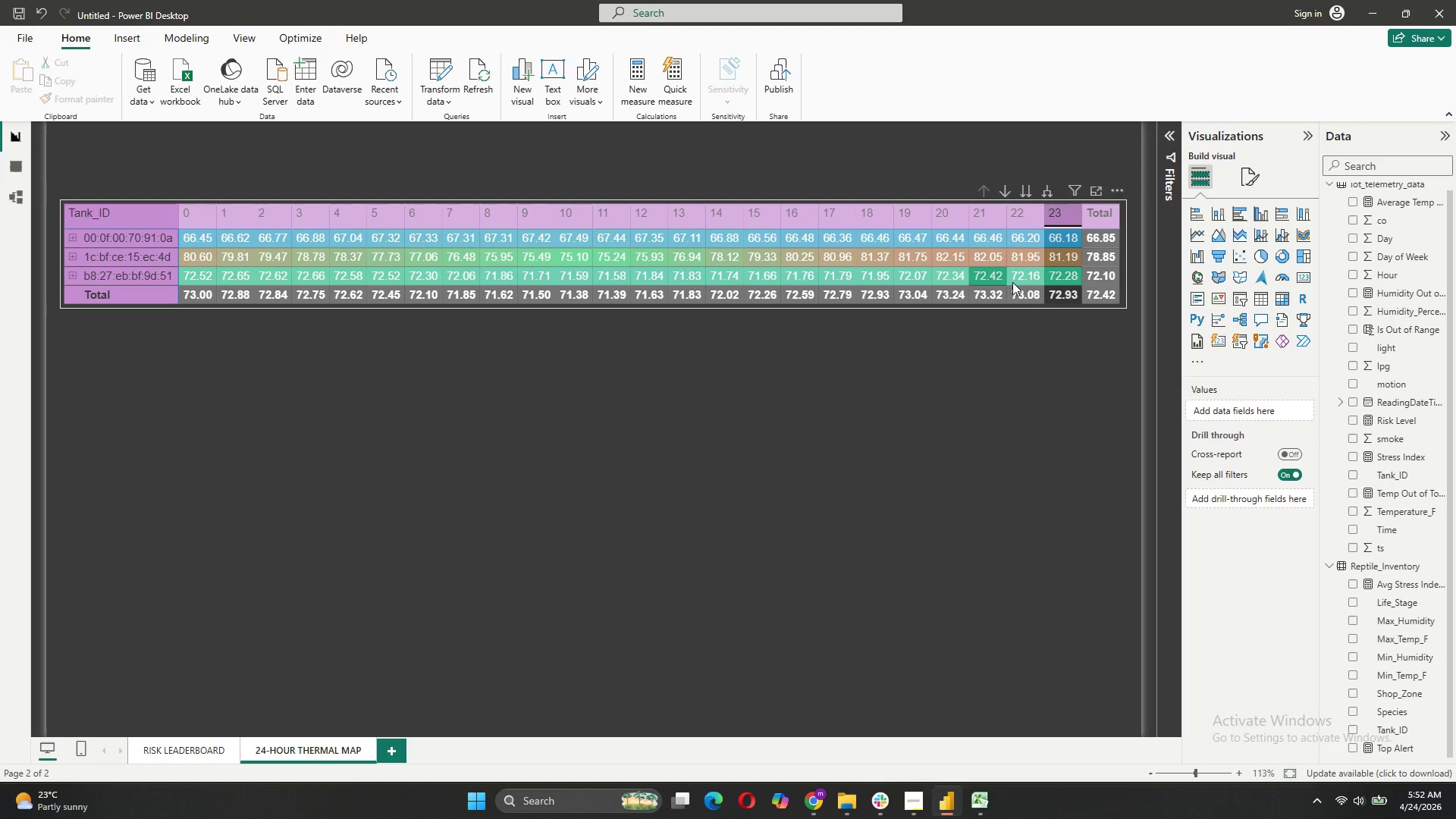 
wait(7.06)
 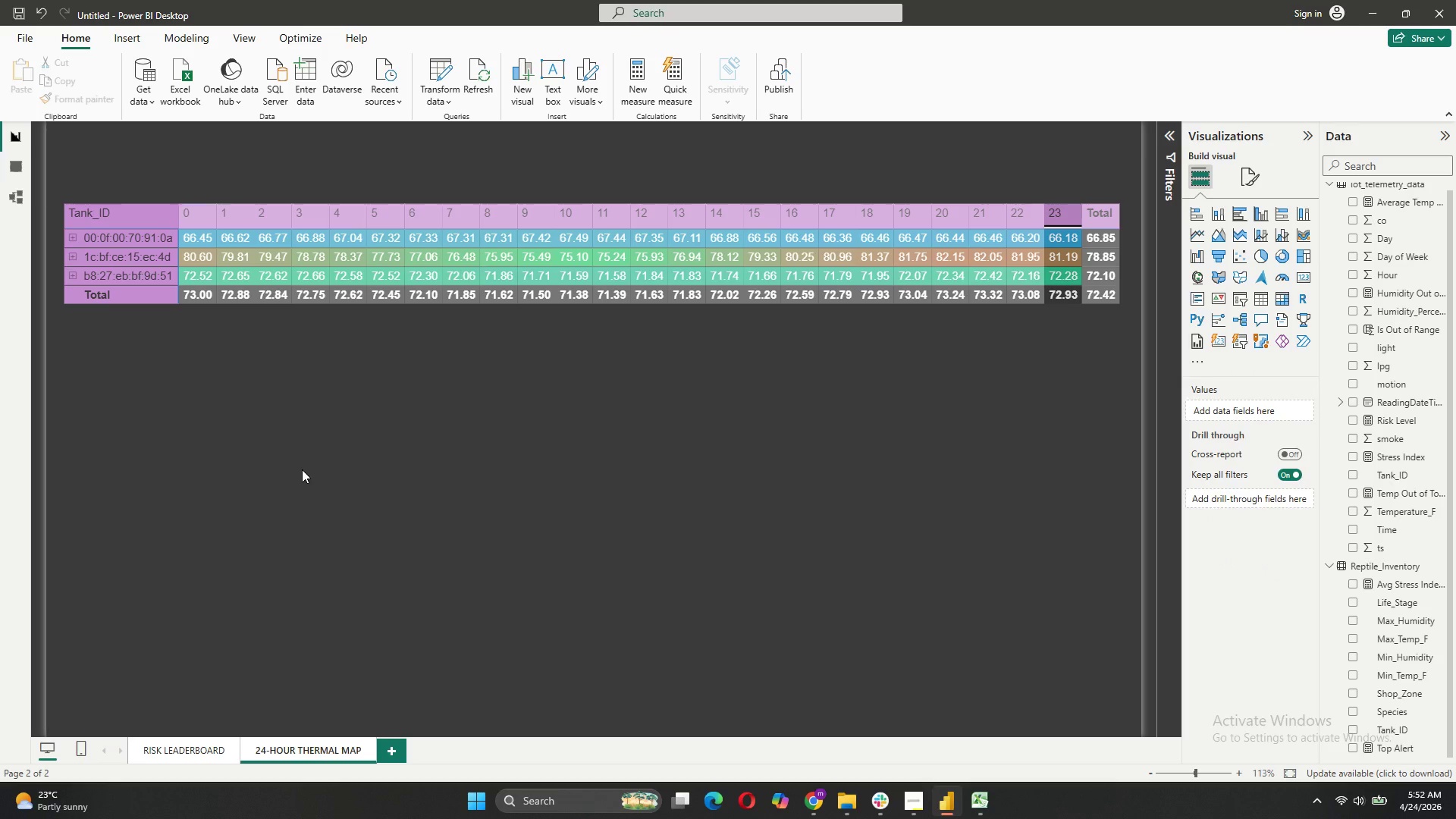 
left_click([1244, 263])
 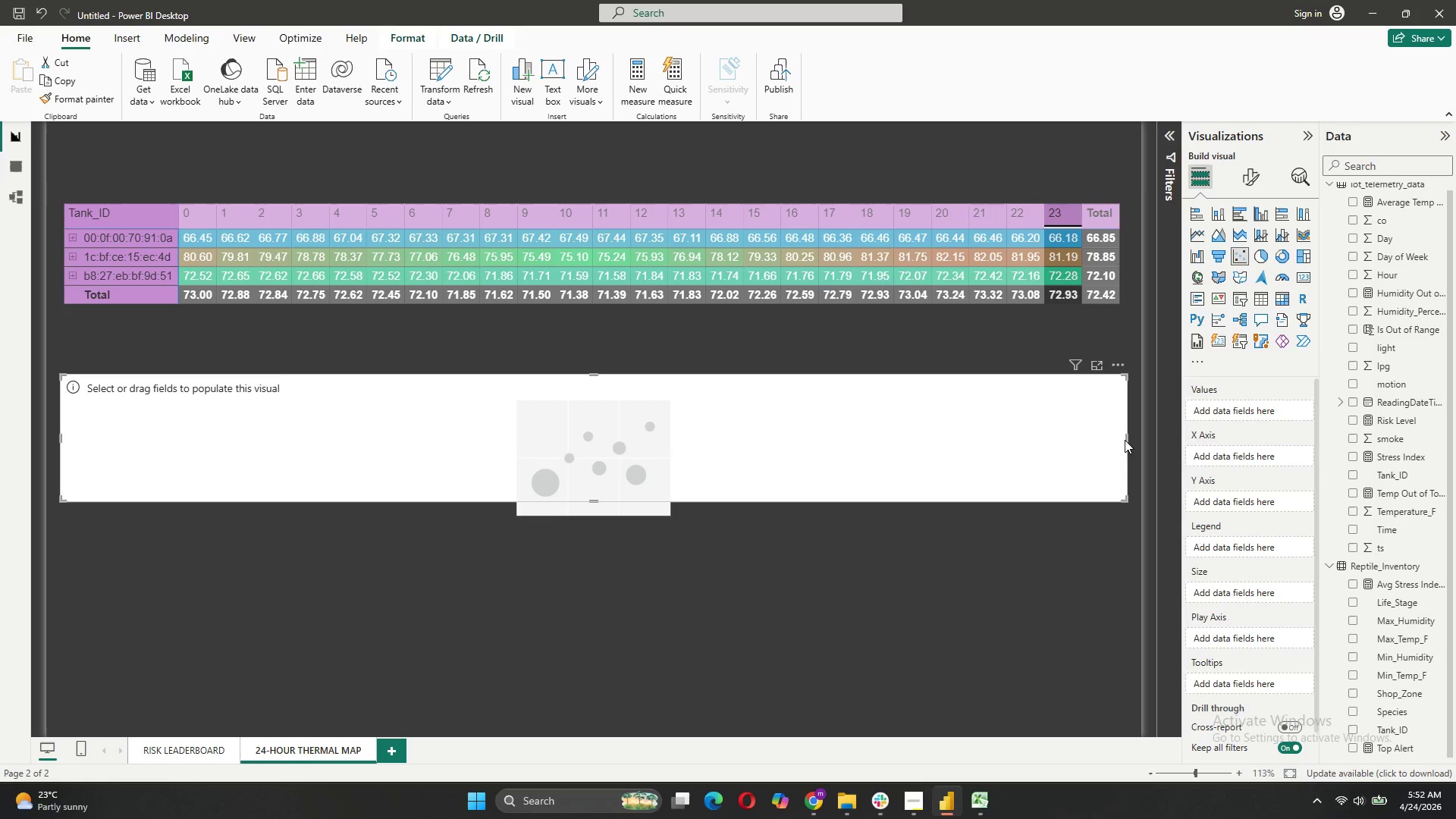 
left_click_drag(start_coordinate=[1128, 436], to_coordinate=[494, 485])
 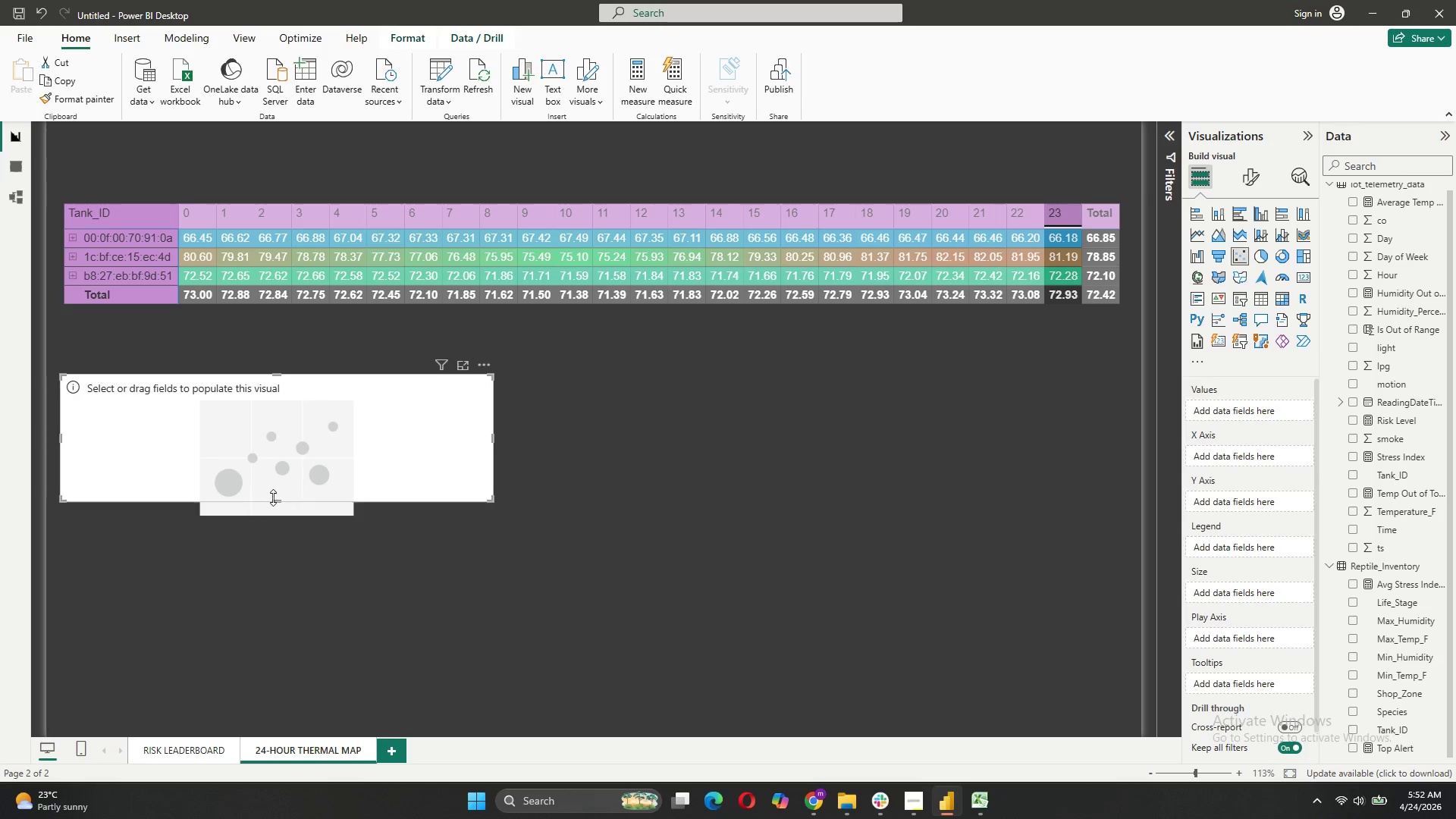 
left_click_drag(start_coordinate=[274, 497], to_coordinate=[273, 616])
 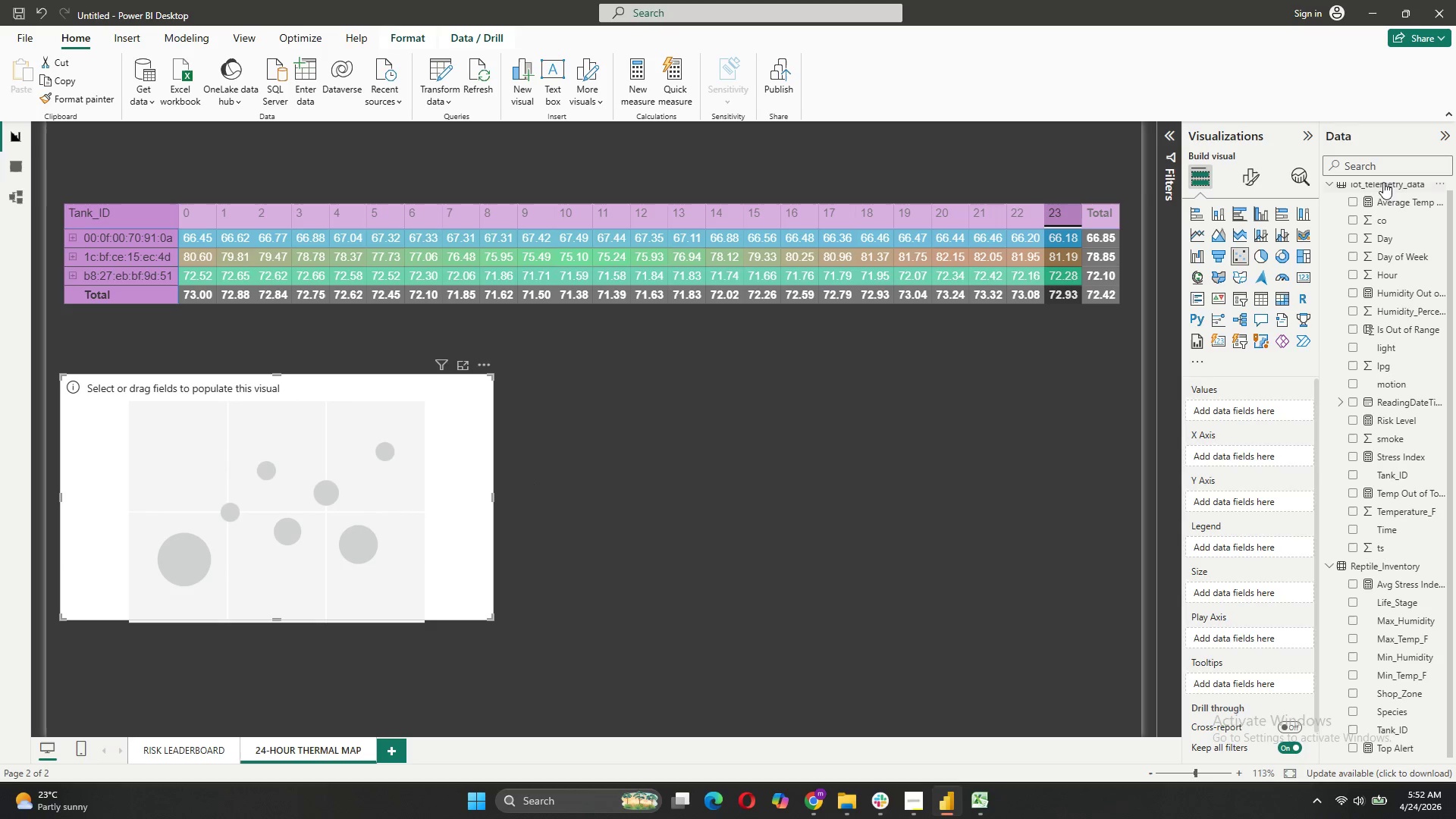 
left_click_drag(start_coordinate=[1424, 203], to_coordinate=[1419, 206])
 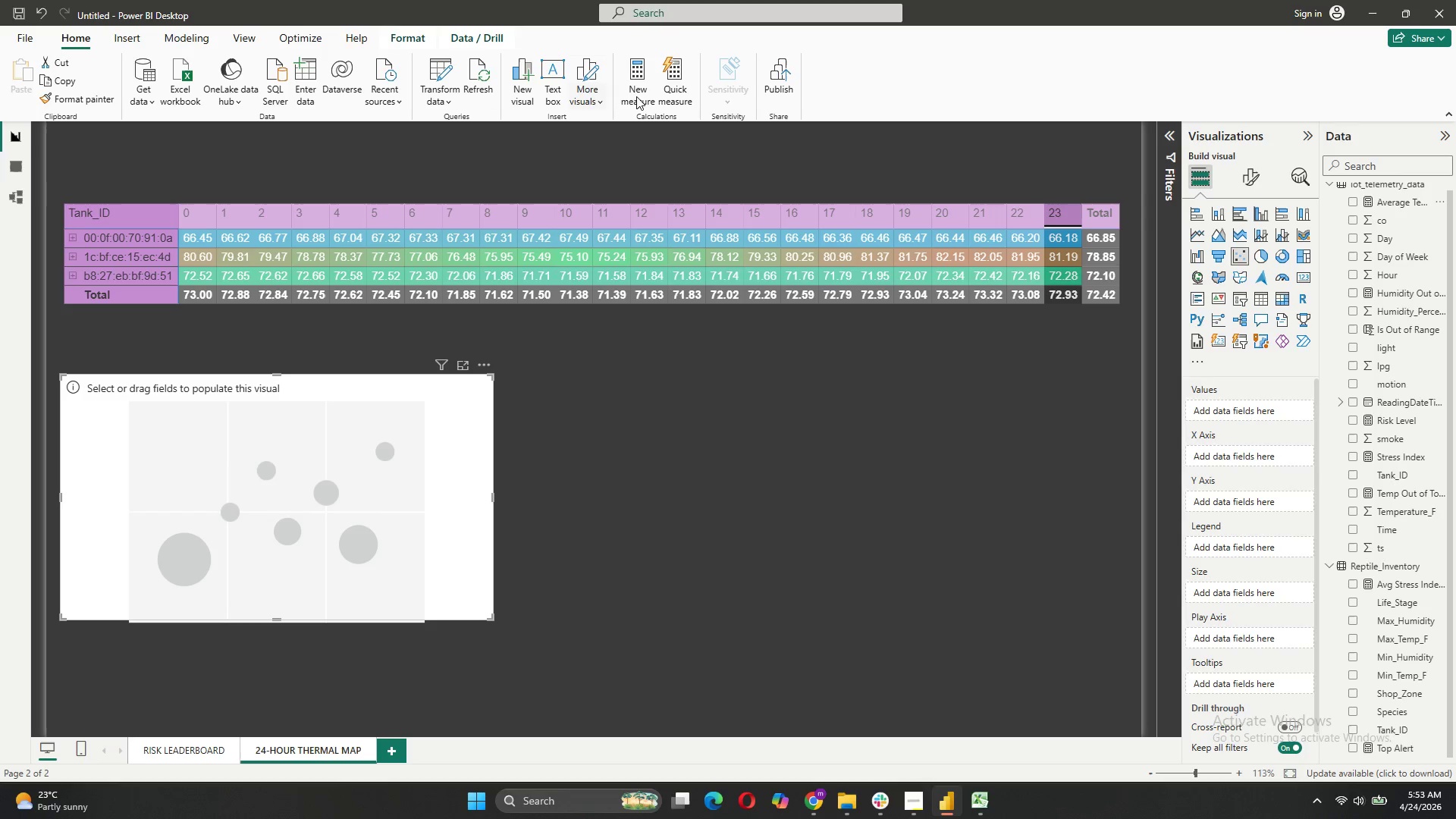 
left_click([627, 95])
 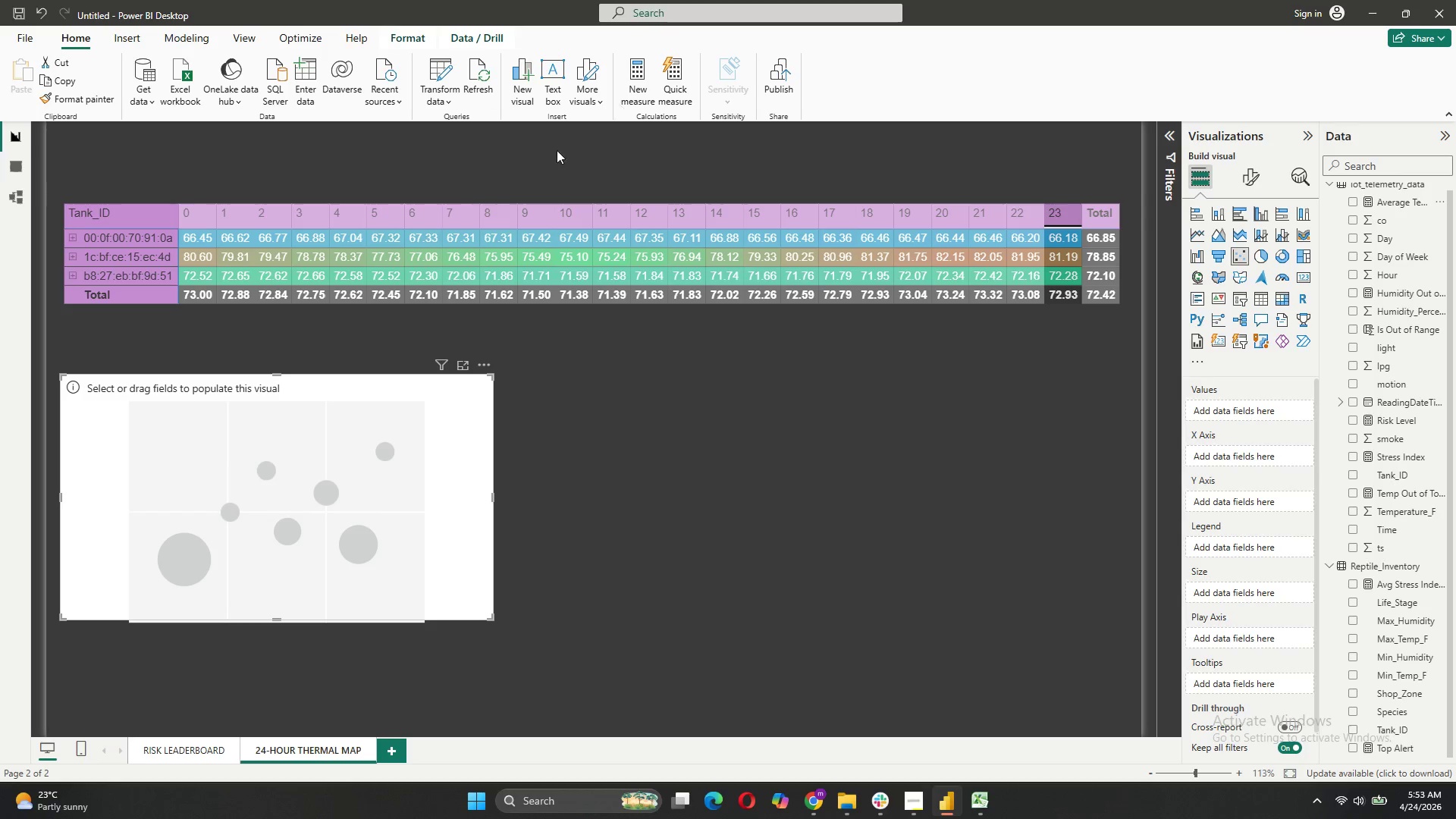 
mouse_move([491, 177])
 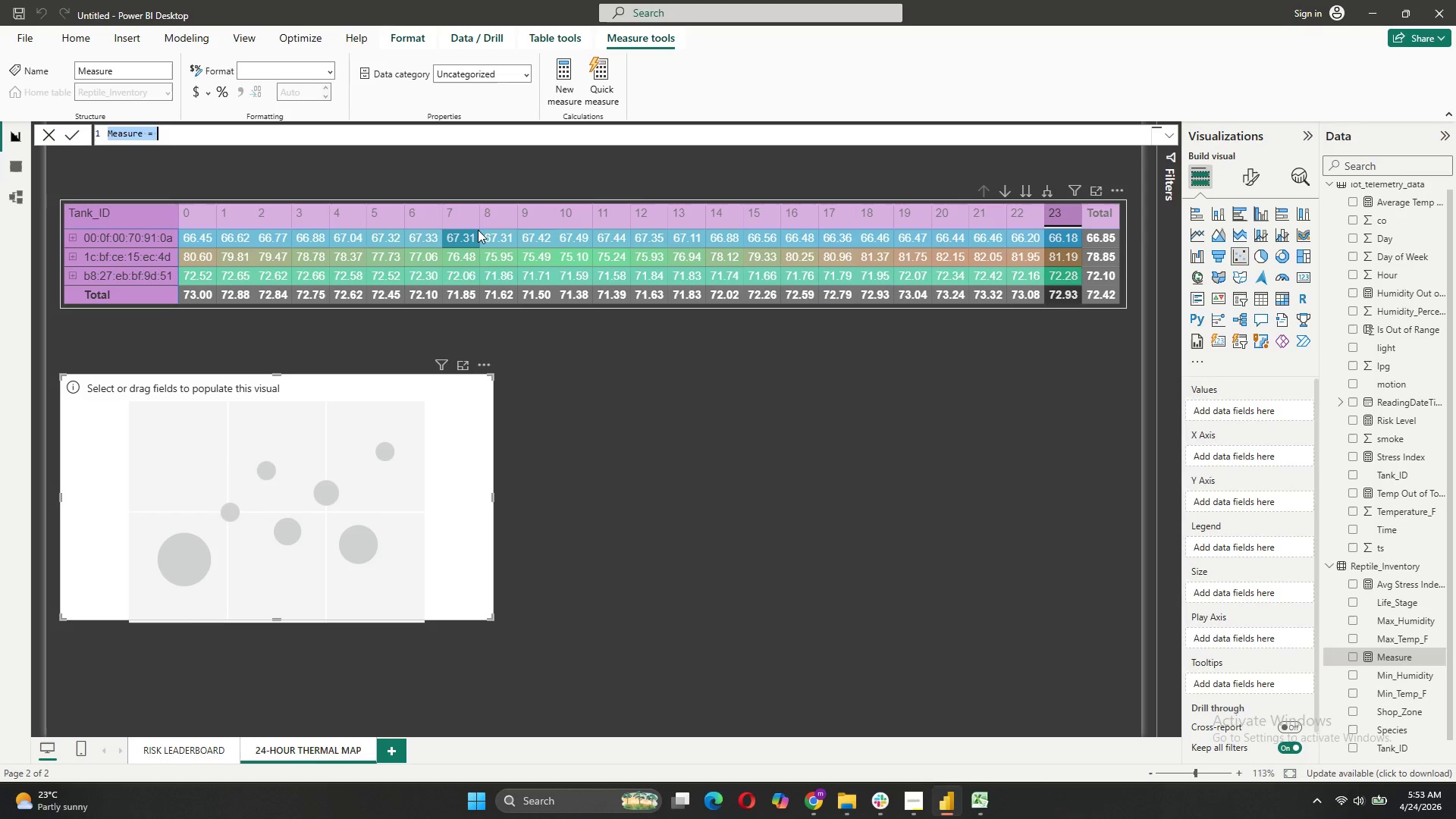 
type(a)
key(Backspace)
type(Avg Temp Daytime)
 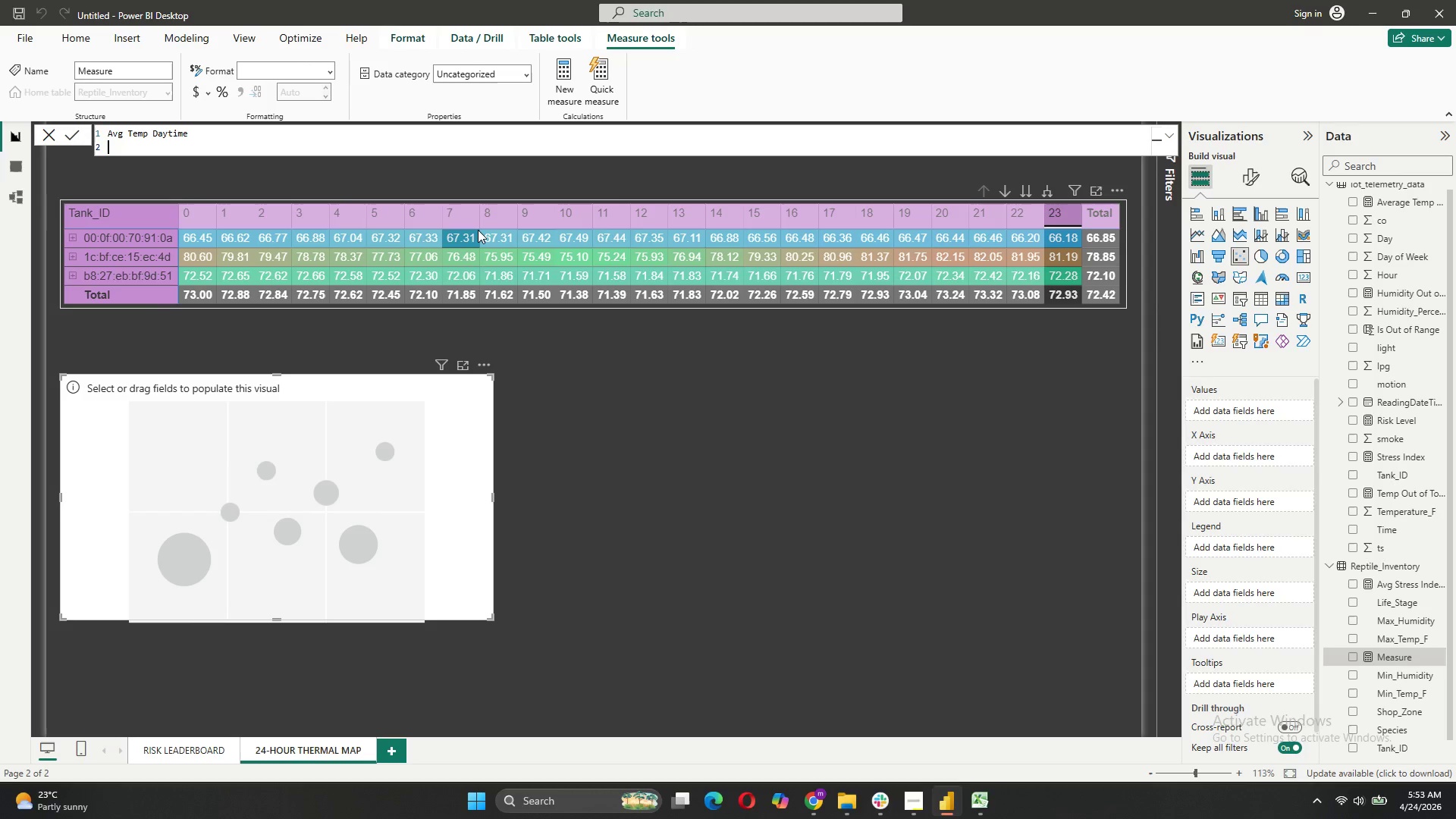 
key(Shift+Enter)
 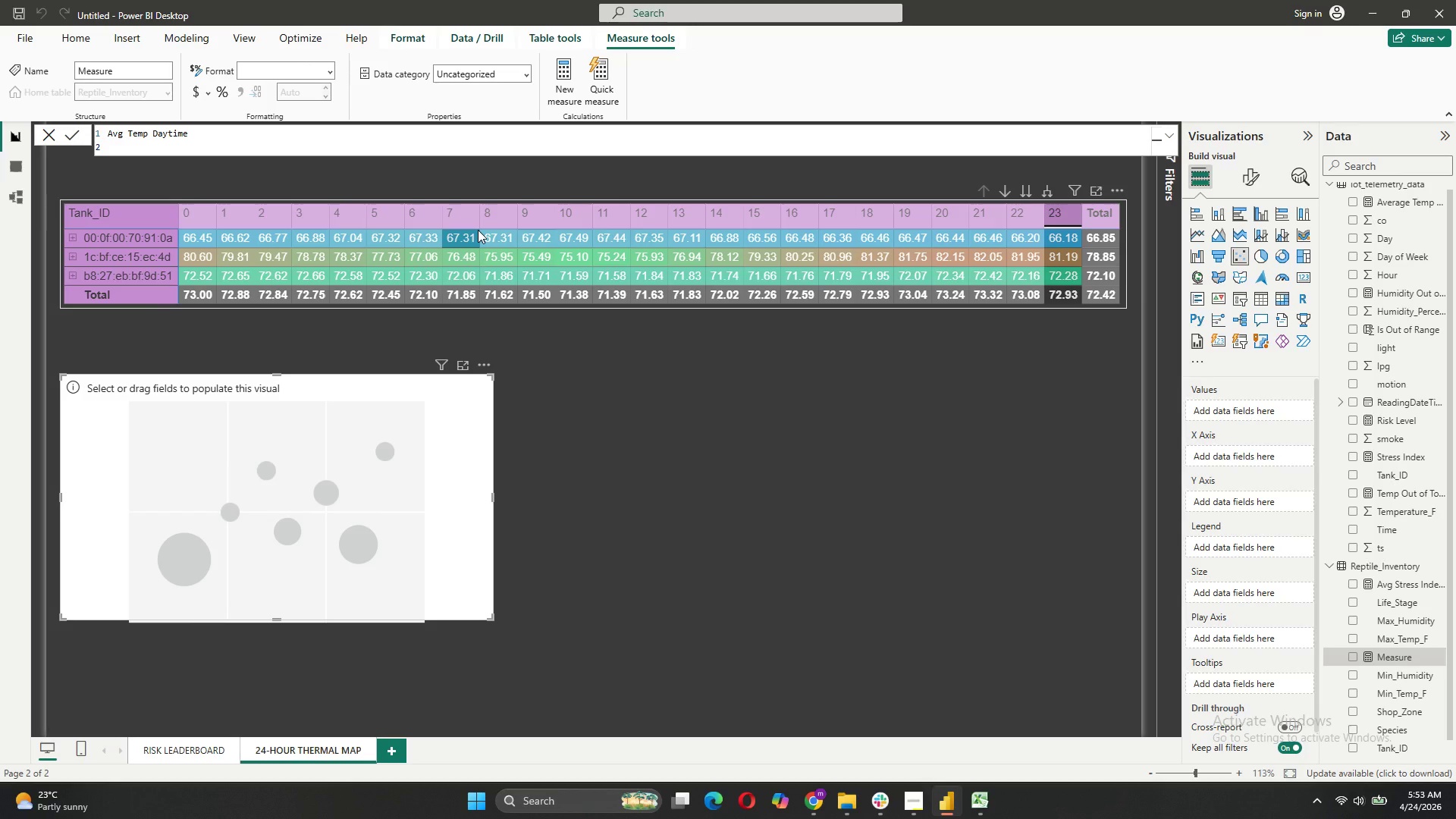 
type(Calcula)
 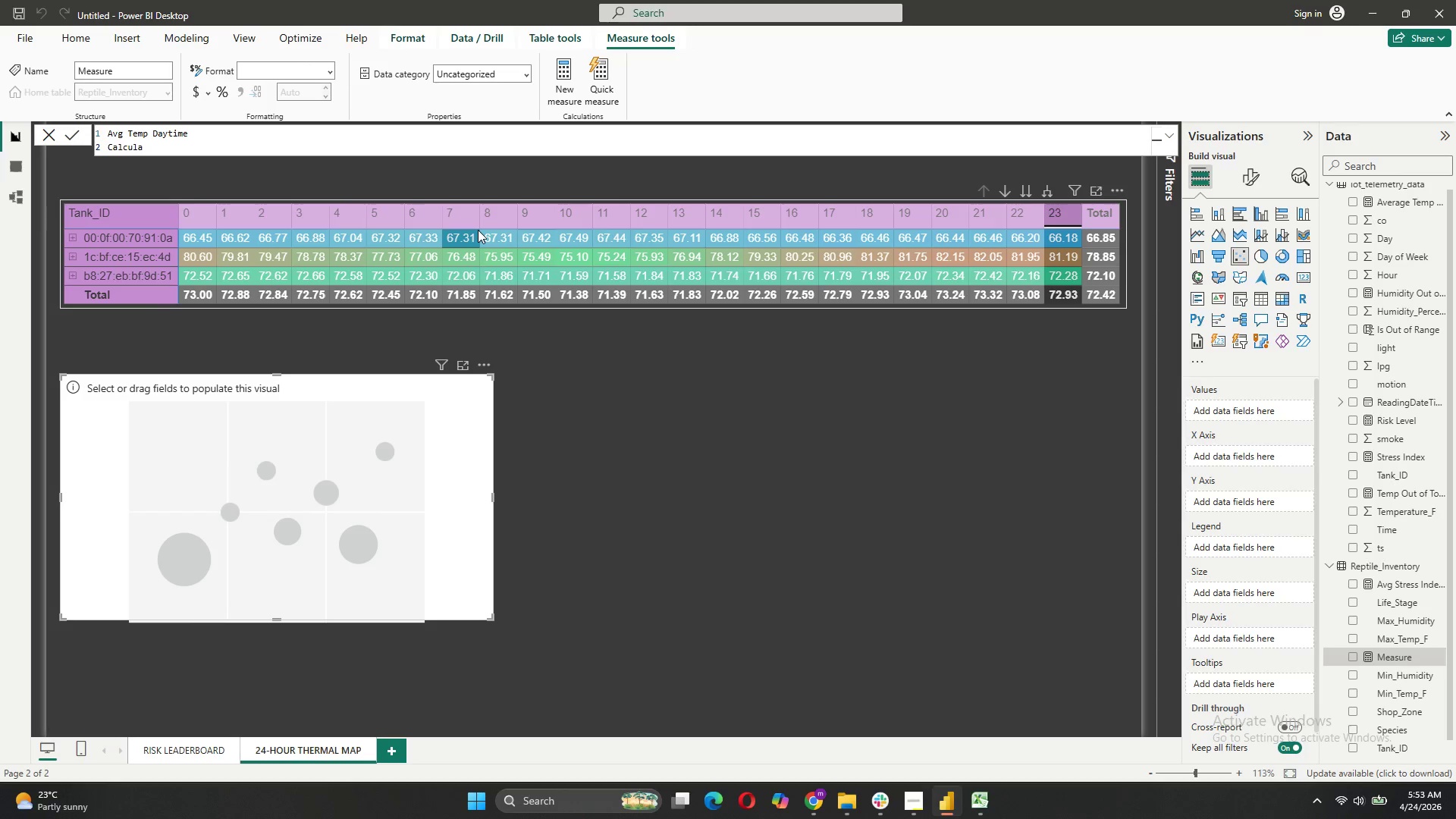 
type(te)
 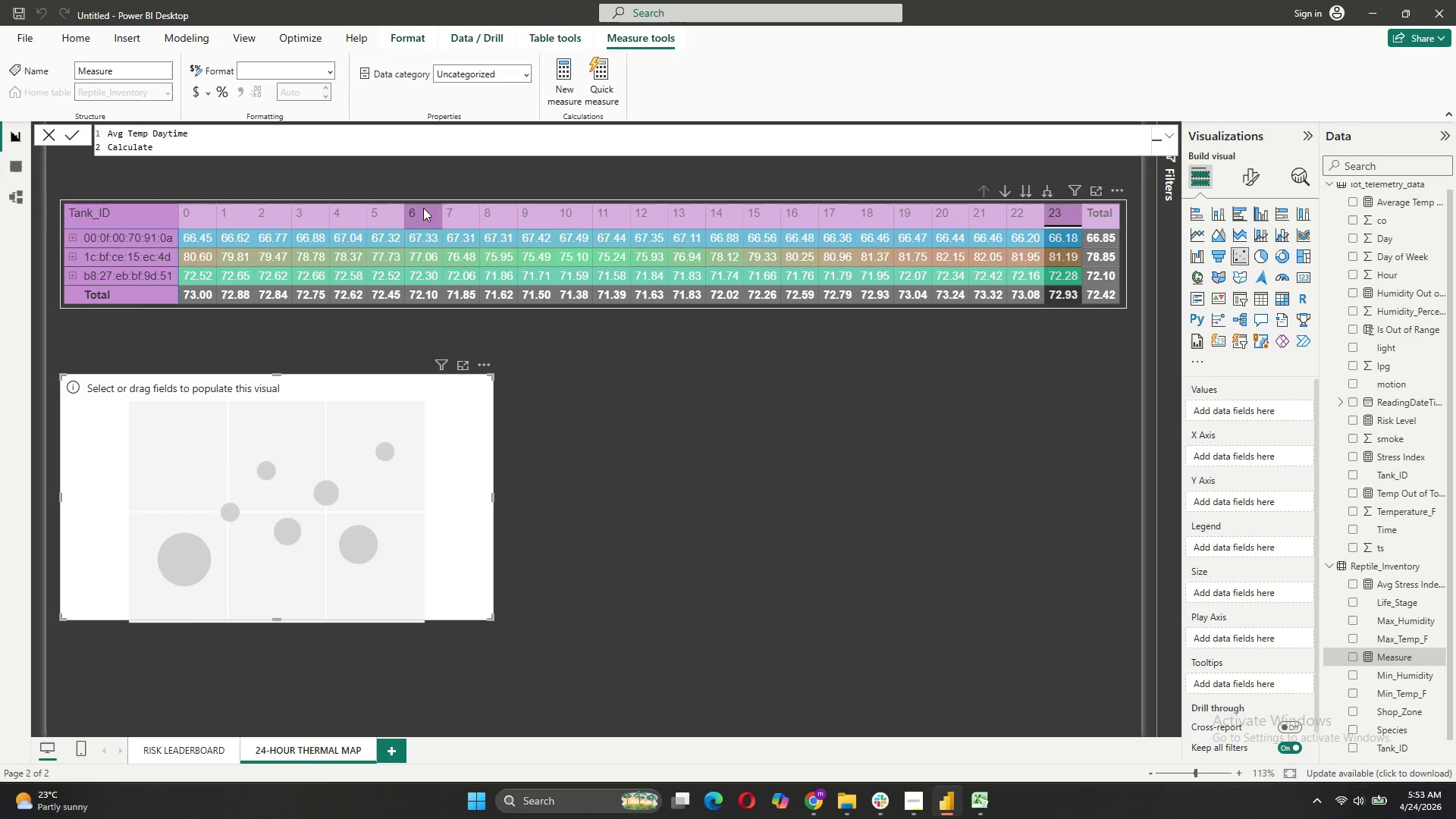 
left_click([216, 128])
 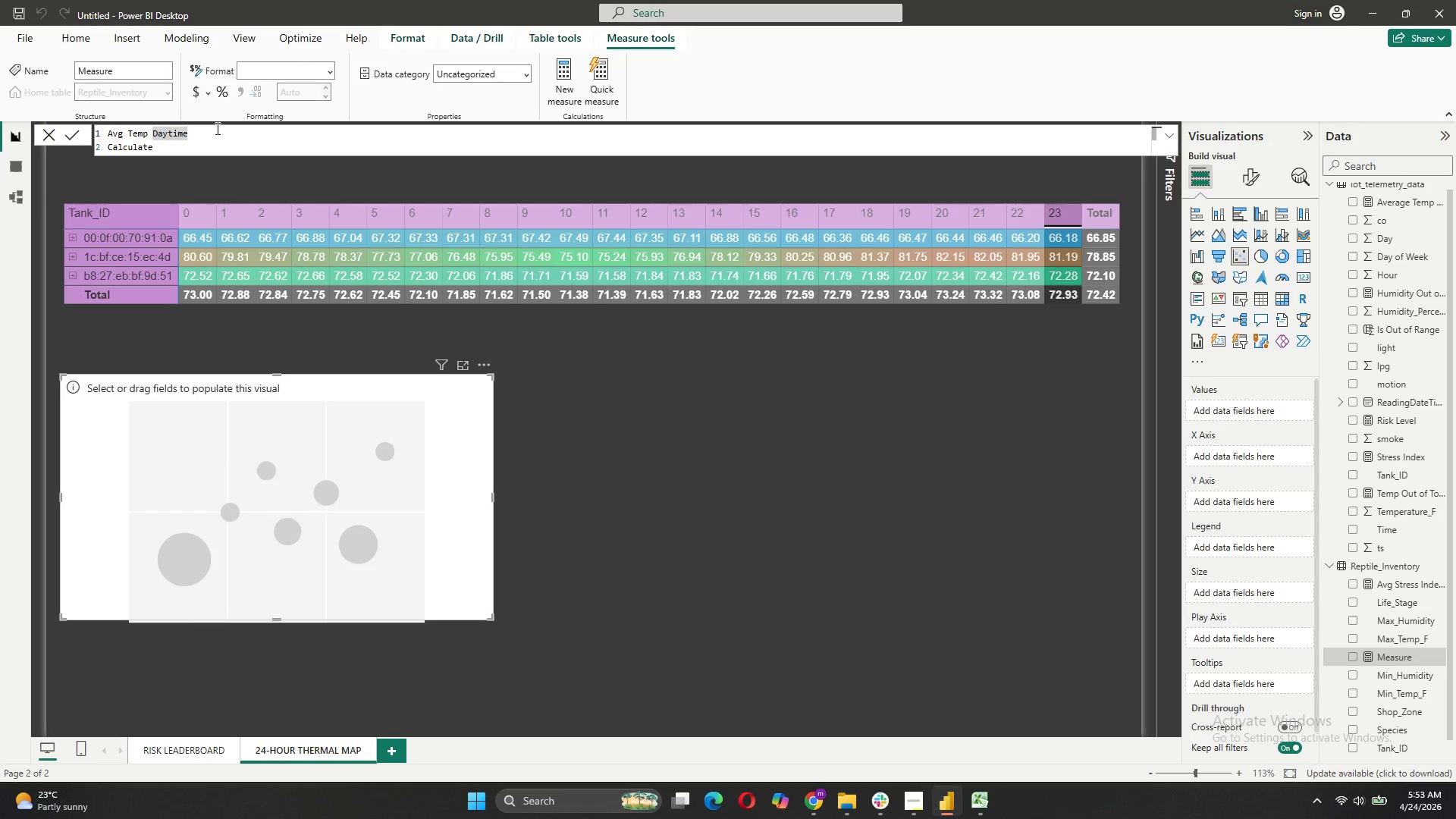 
key(Space)
 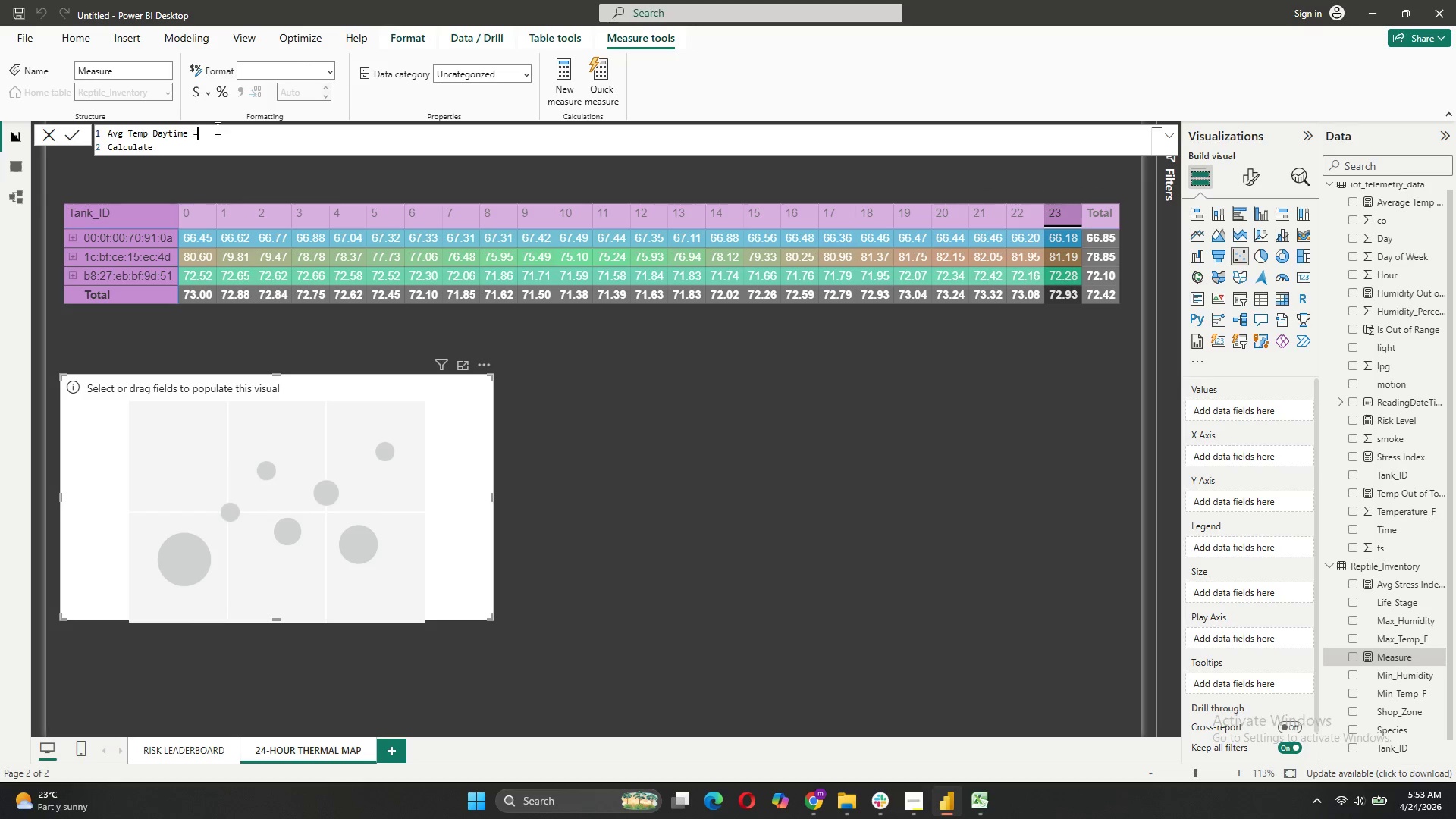 
key(Equal)
 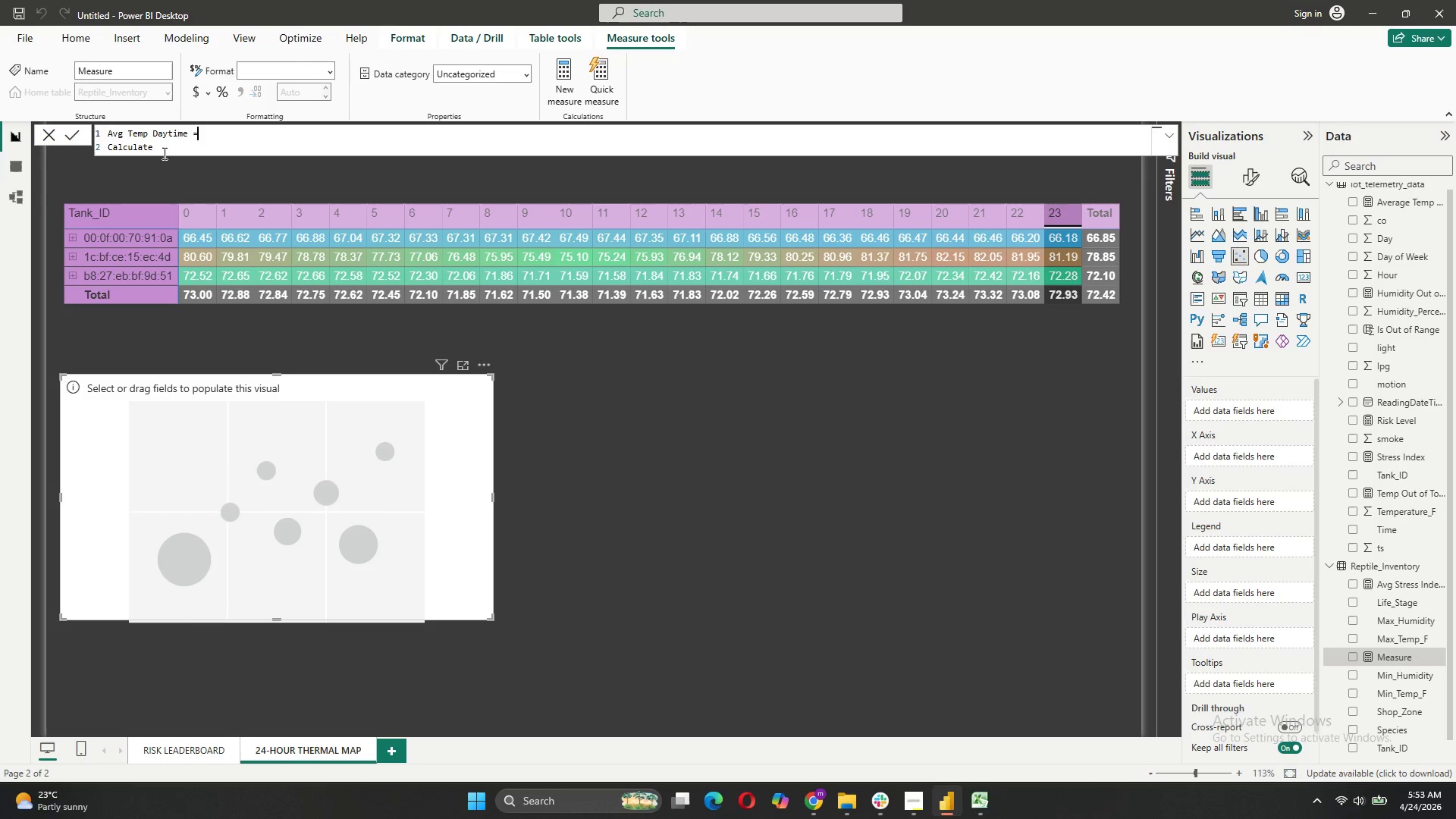 
left_click([162, 152])
 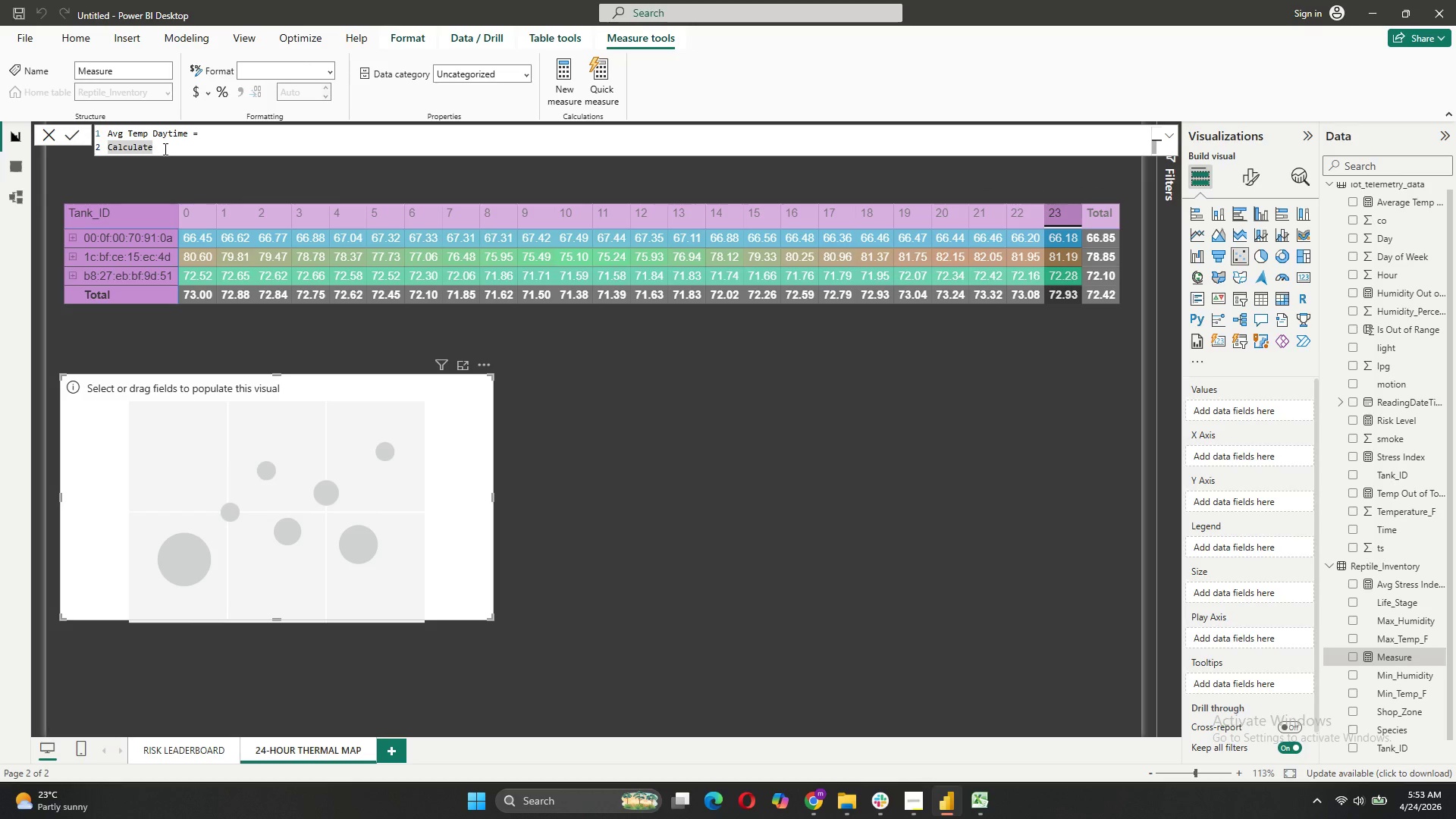 
key(Backspace)
key(Backspace)
key(Tab)
type(()
key(Backspace)
type(Ave)
key(Tab)
 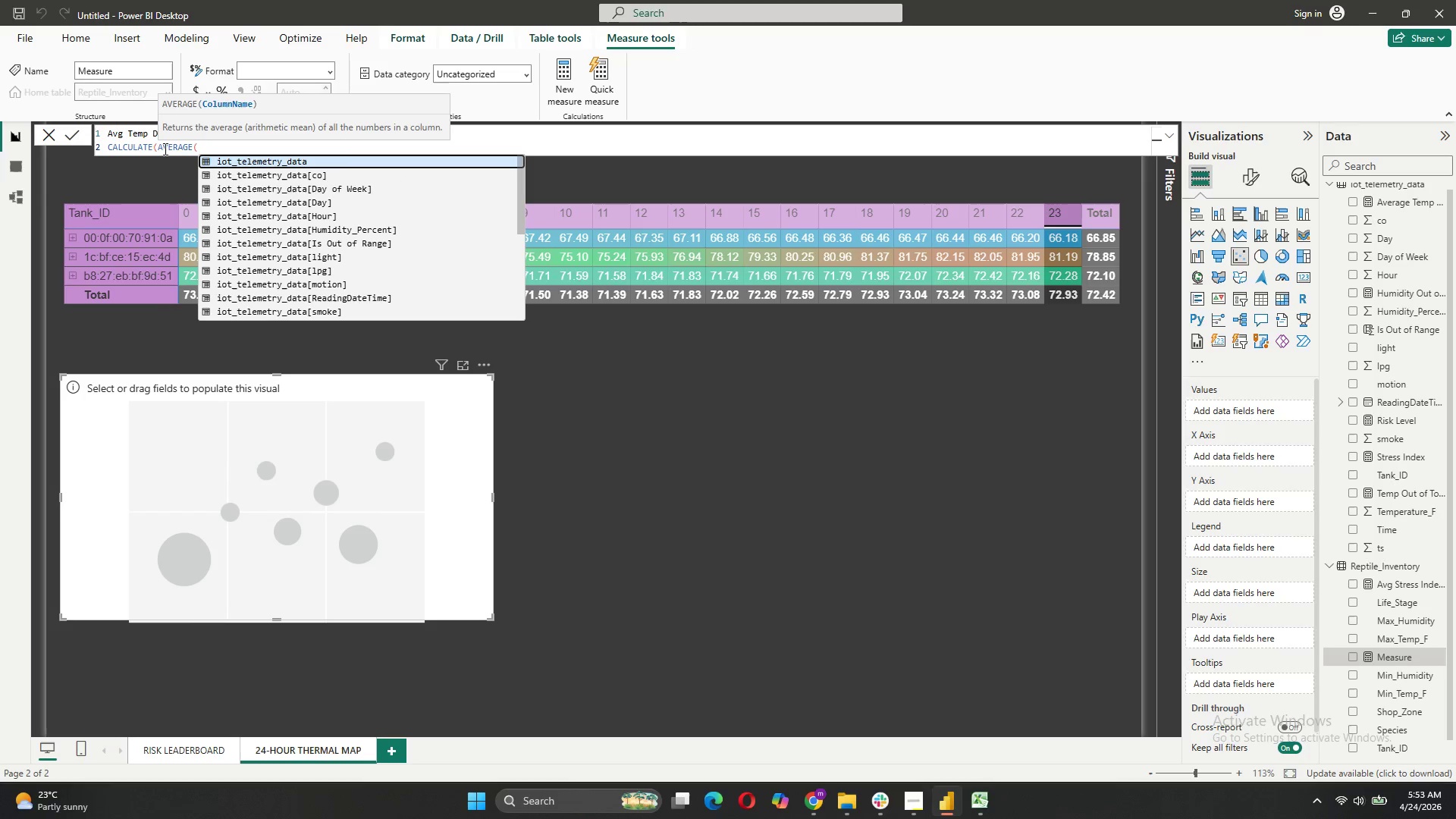 
key(BracketLeft)
 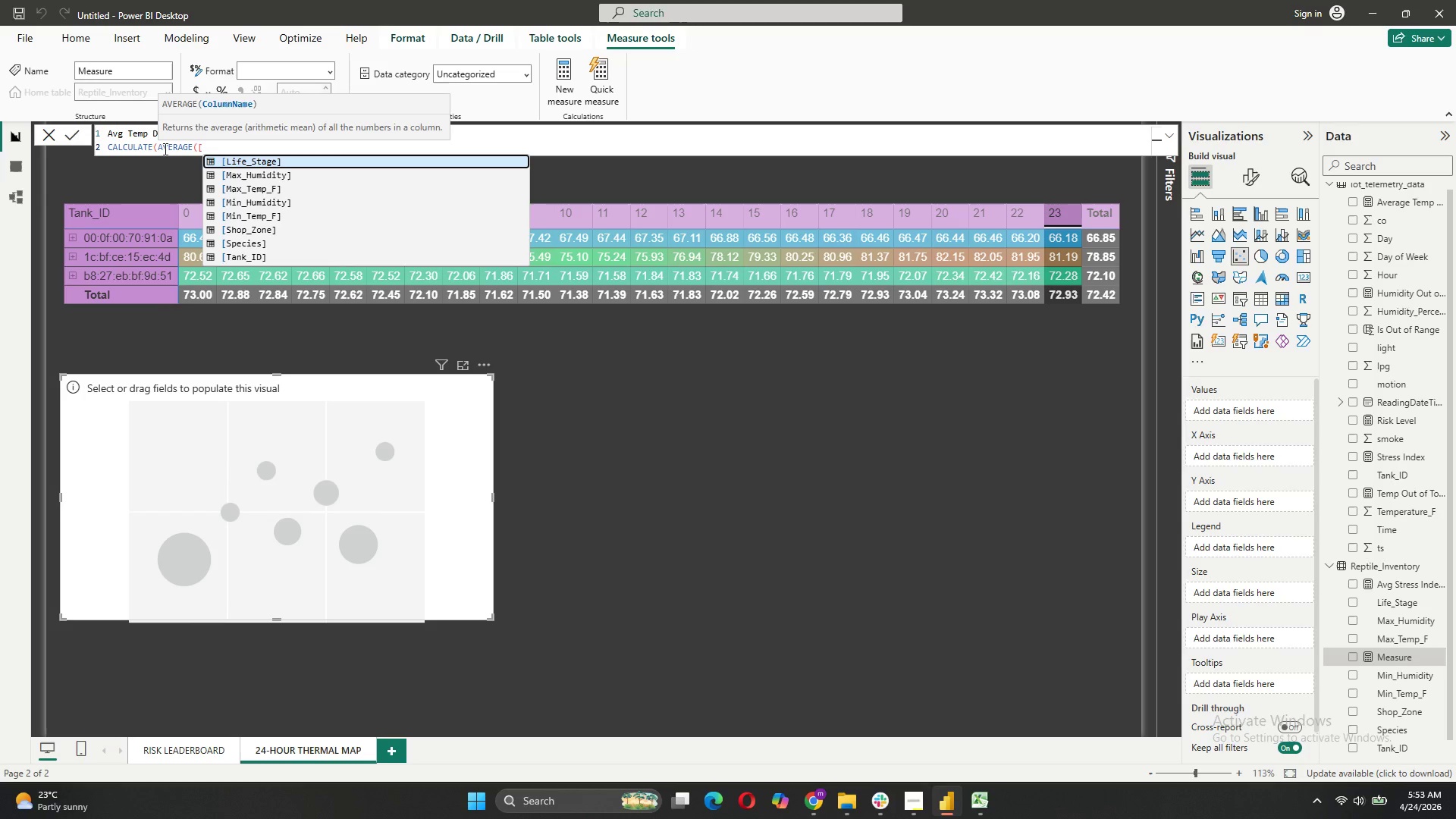 
key(Backspace)
 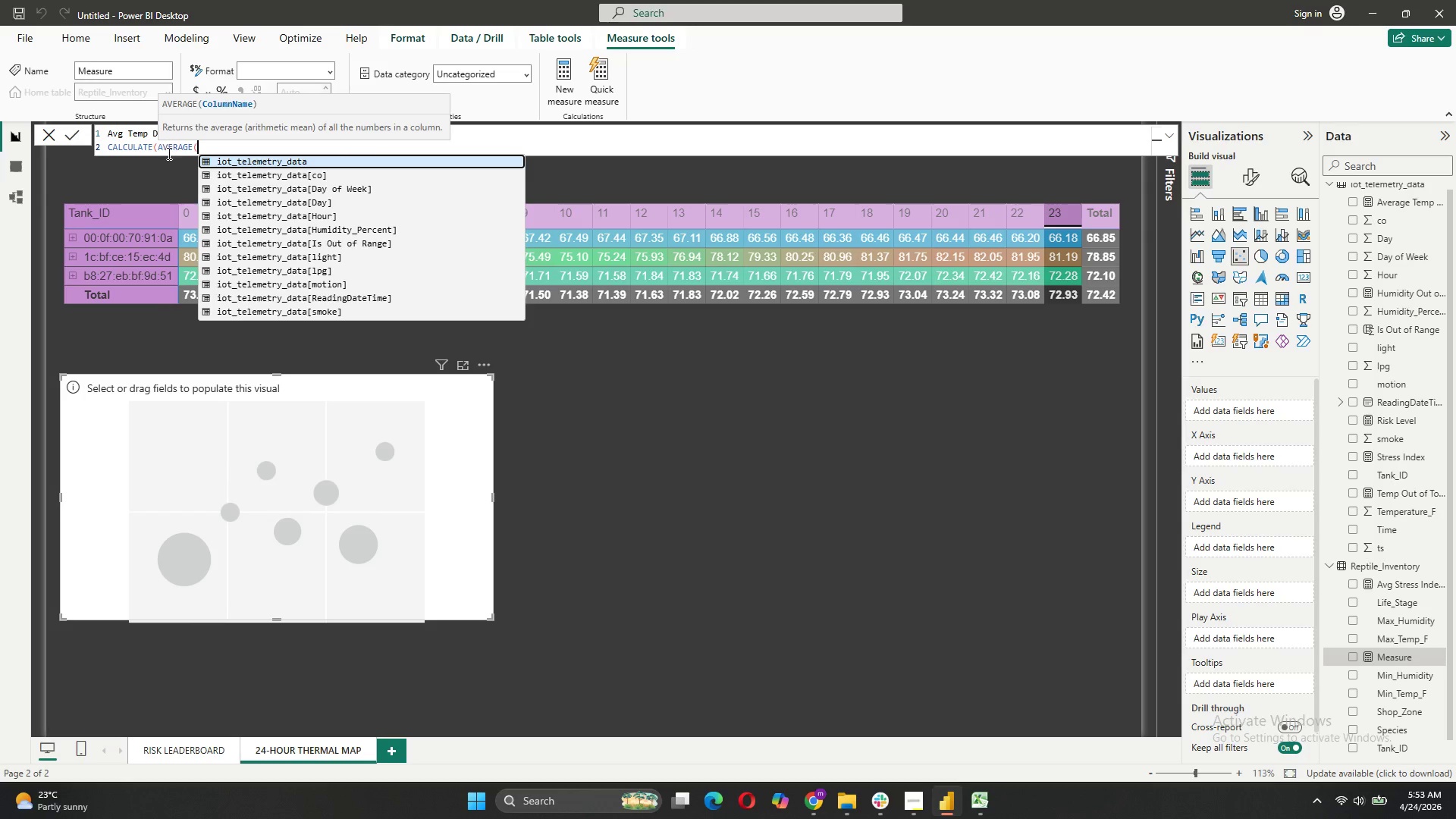 
scroll: coordinate [344, 257], scroll_direction: down, amount: 2.0
 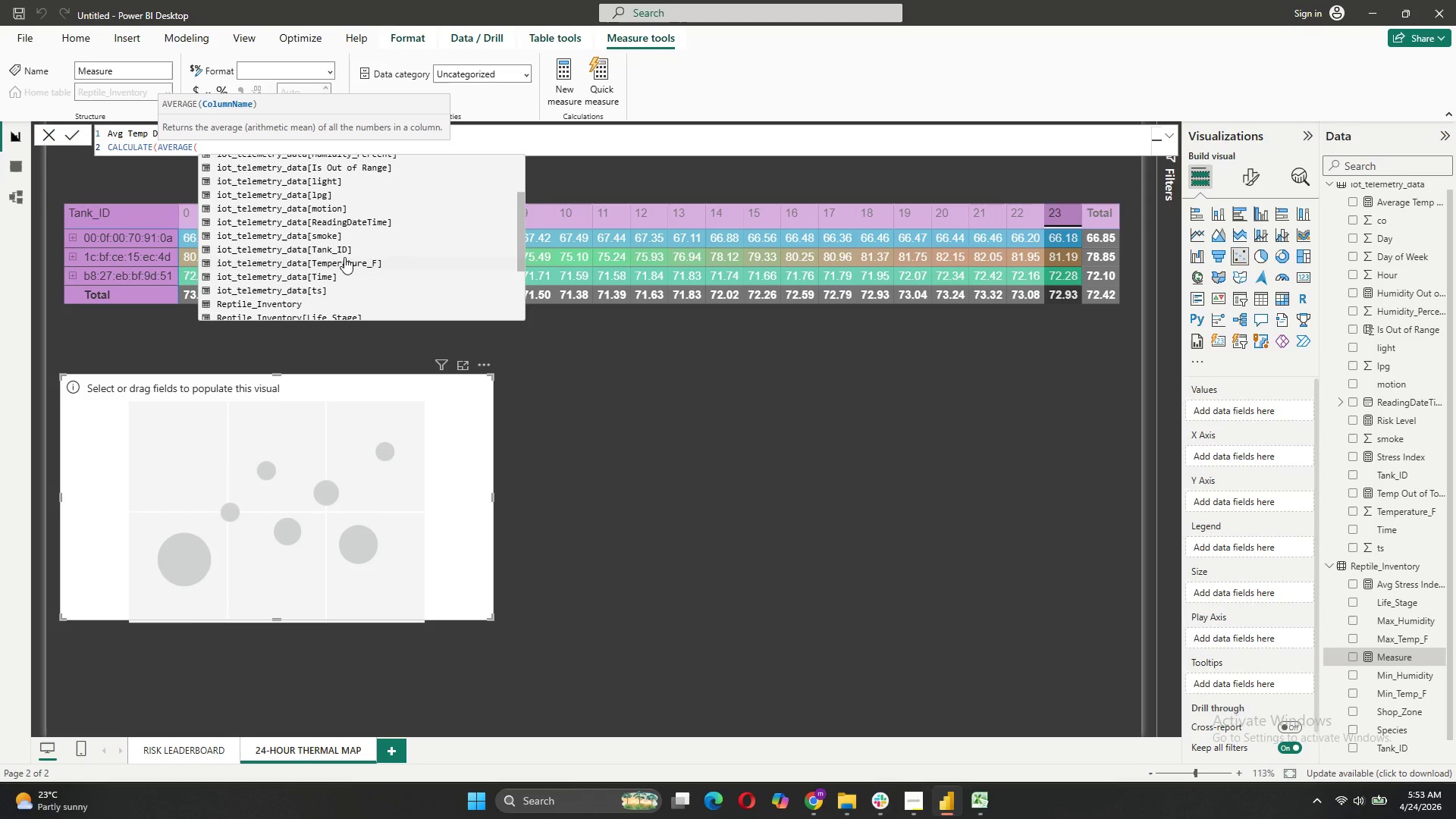 
left_click([344, 257])
 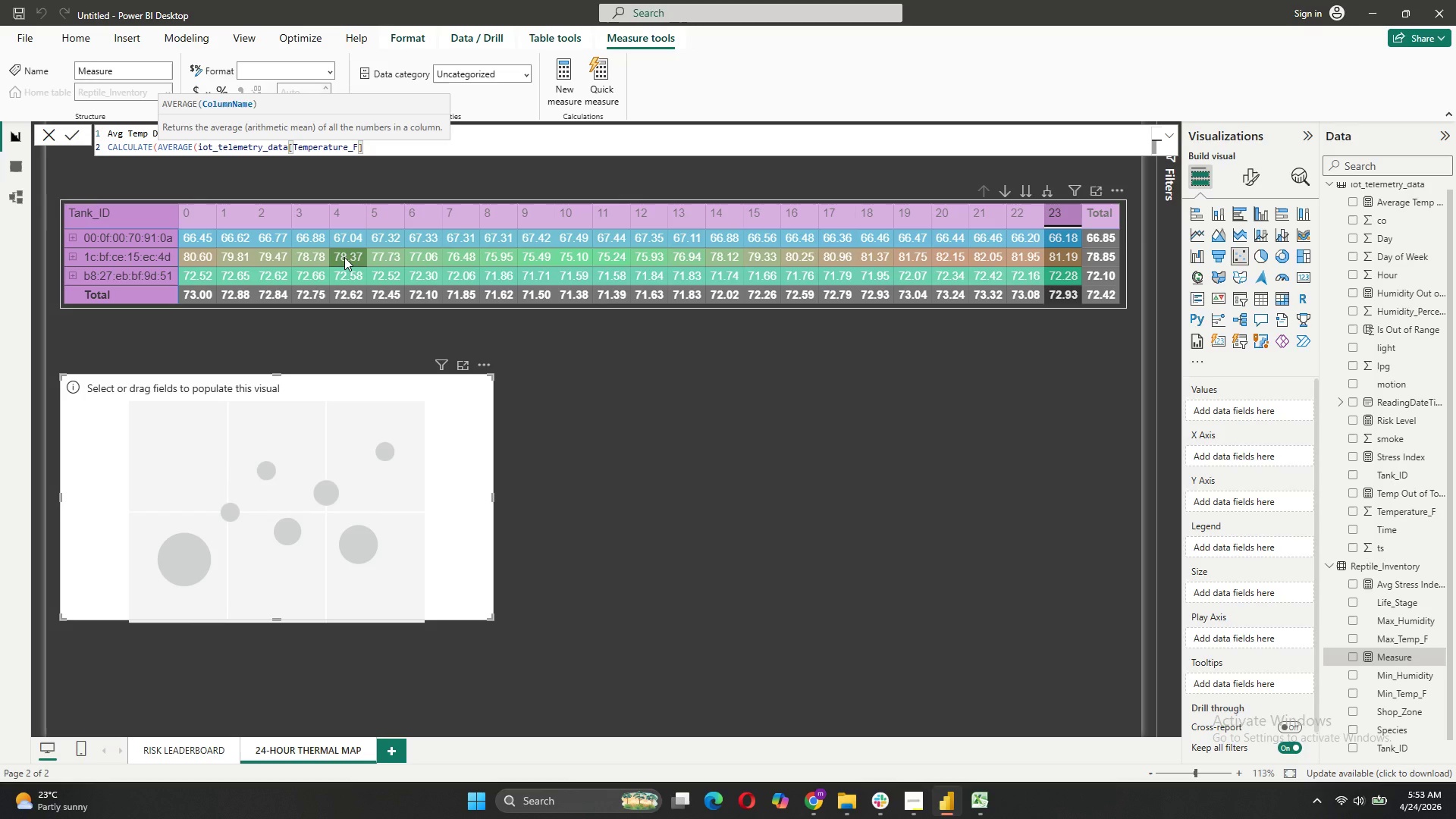 
type(), HOUR(I)
 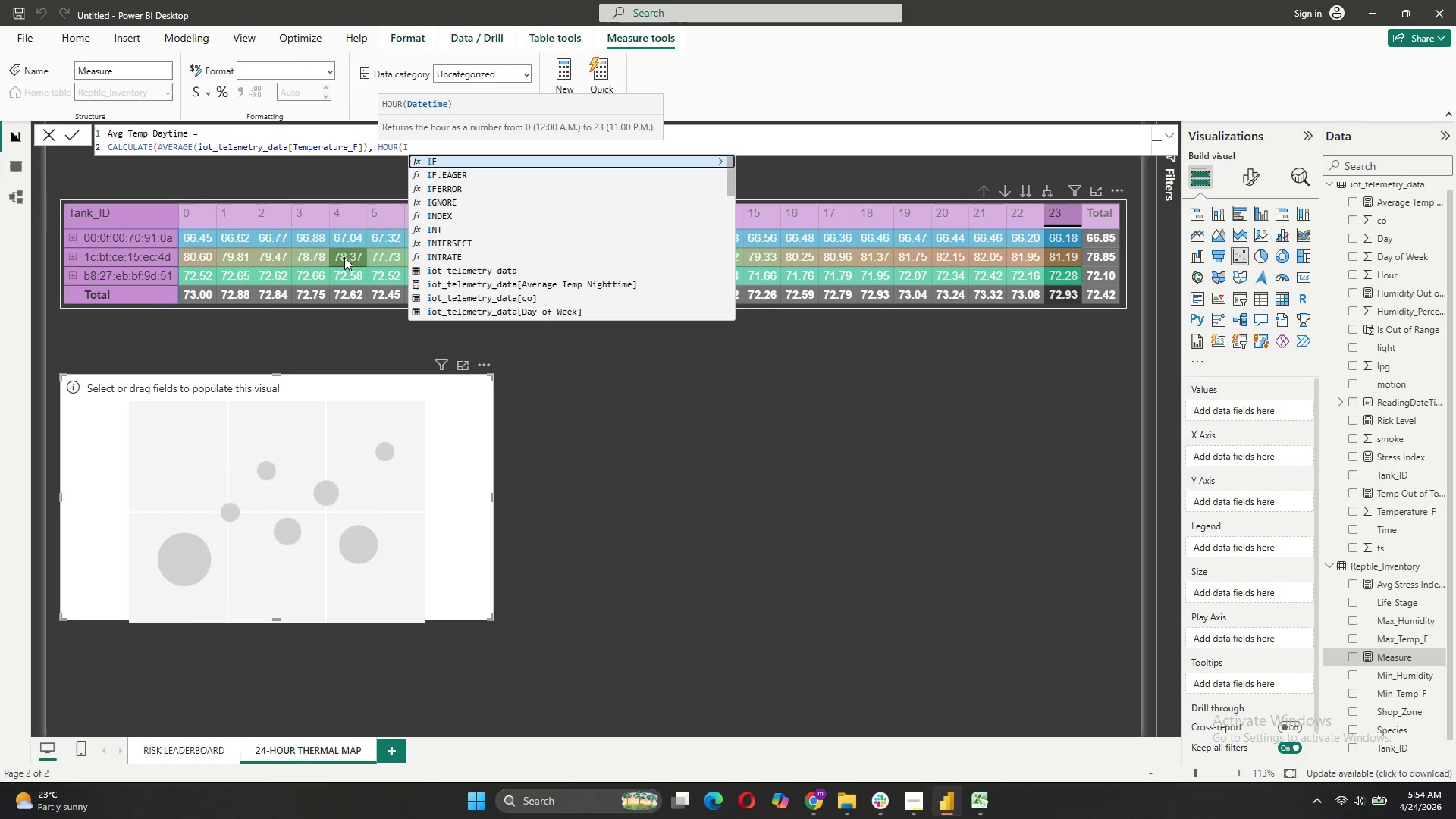 
scroll: coordinate [558, 268], scroll_direction: down, amount: 7.0
 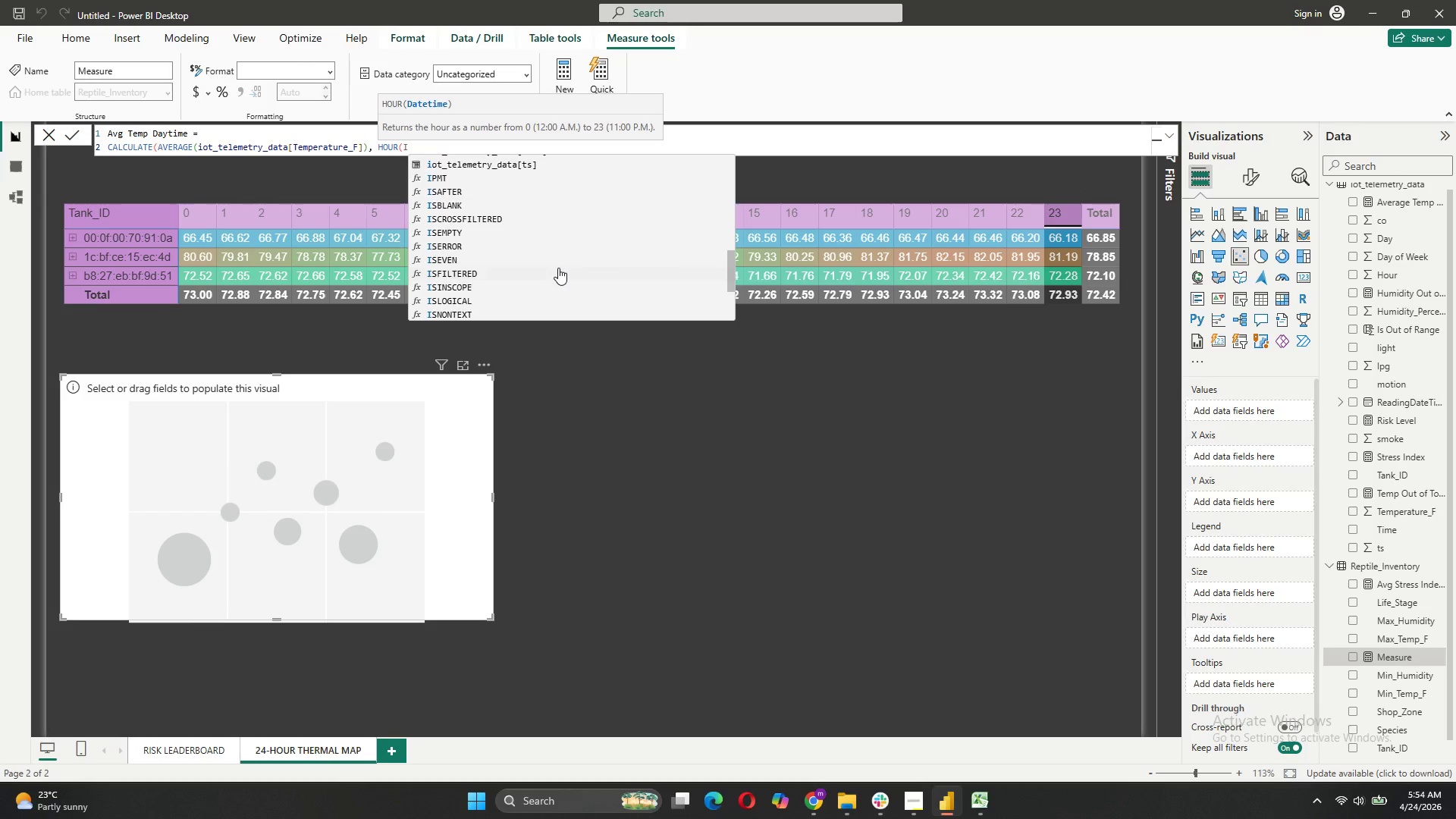 
scroll: coordinate [558, 268], scroll_direction: up, amount: 4.0
 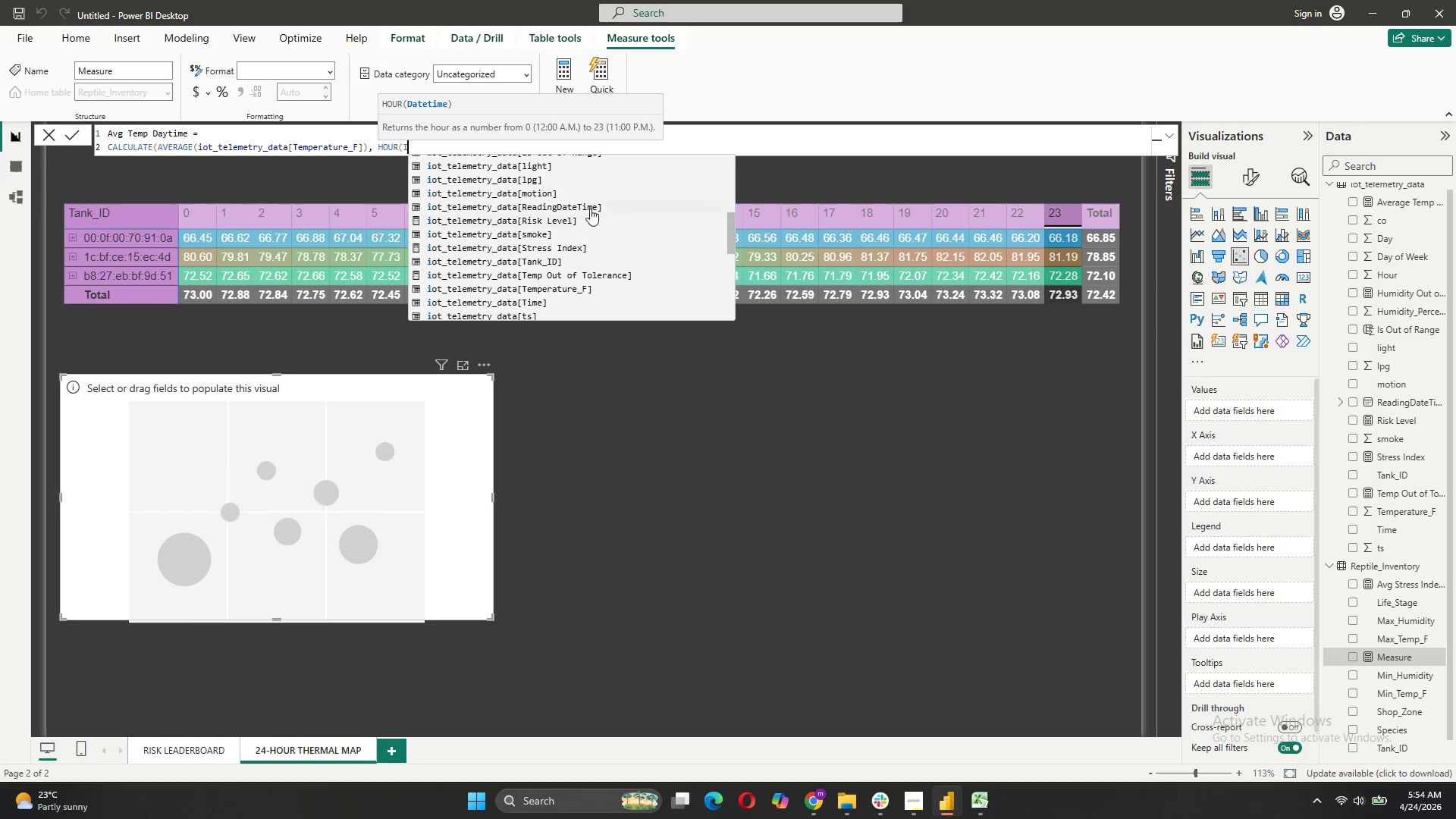 
left_click([590, 208])
 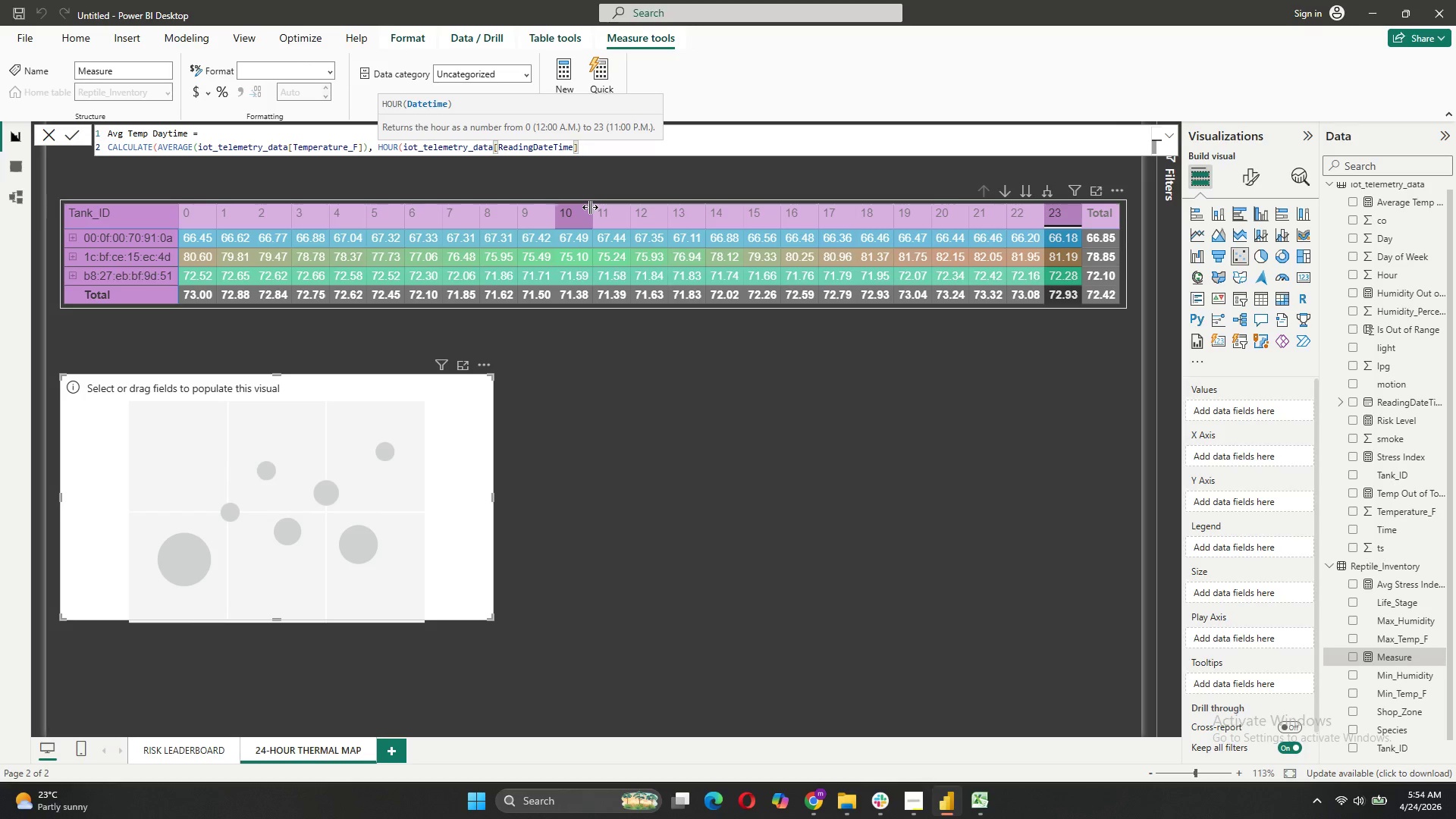 
type() b)
key(Backspace)
type(BETWEEN 8 && 20)))
key(Backspace)
 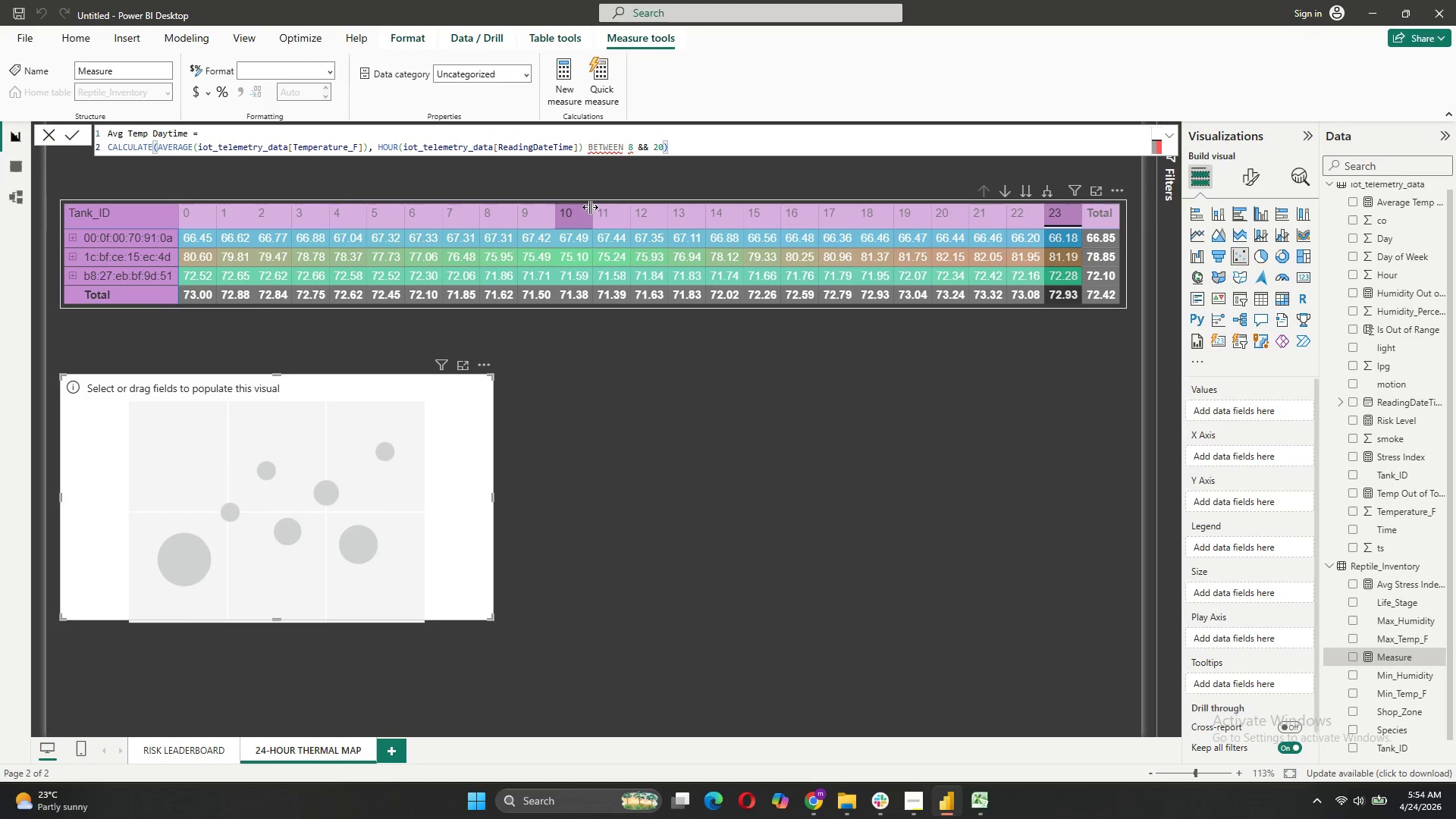 
mouse_move([632, 146])
 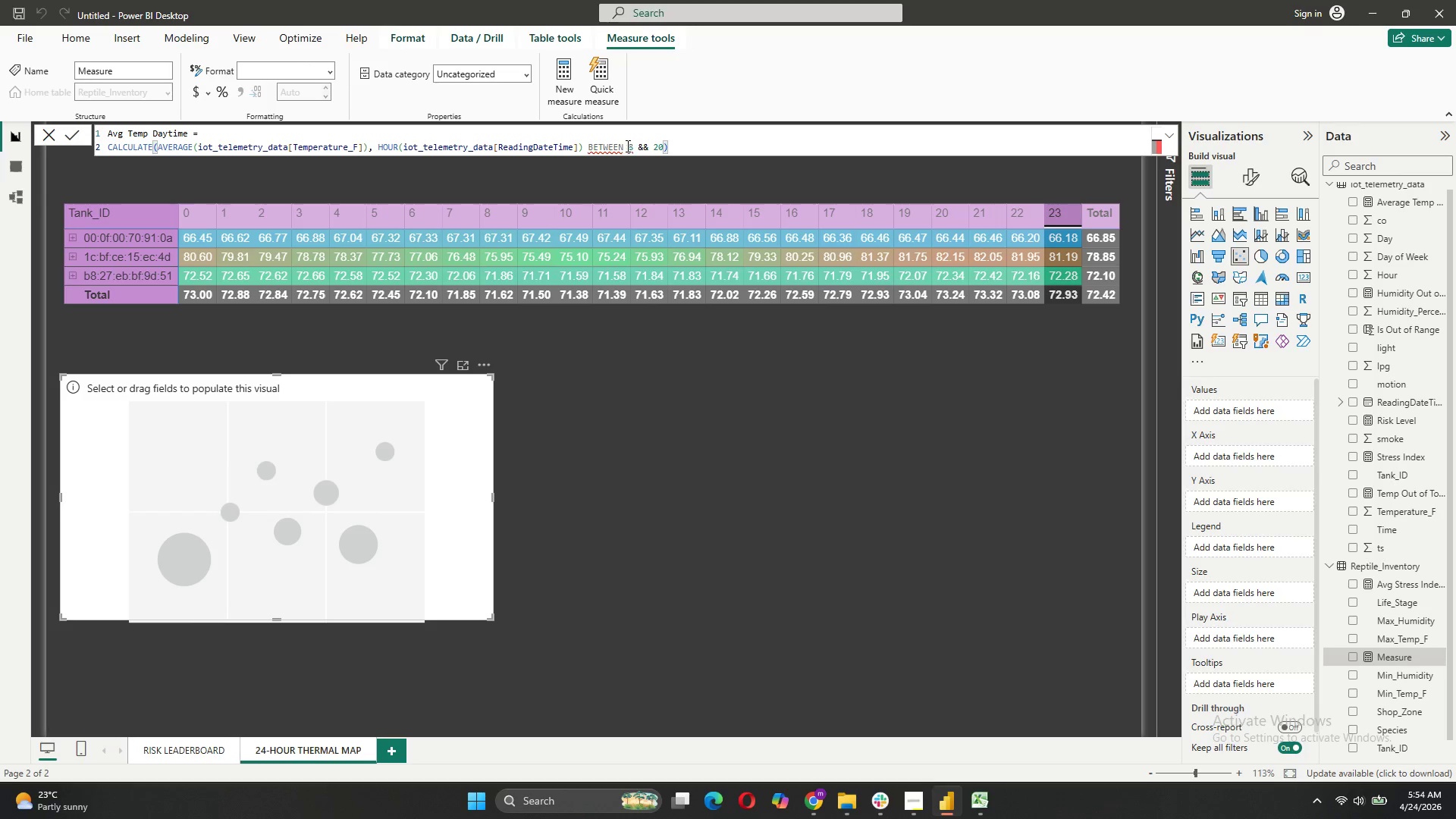 
key(Backspace)
 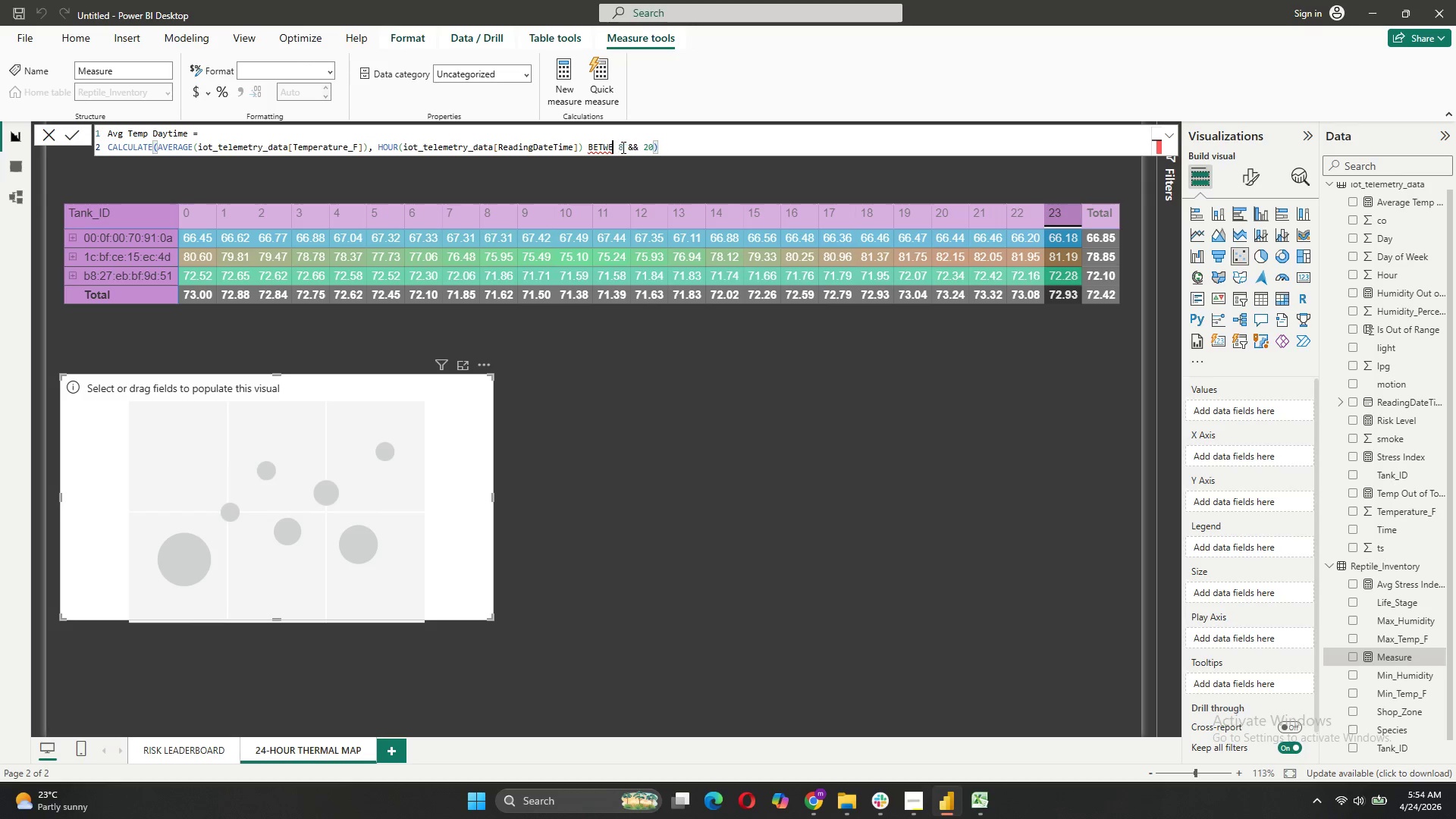 
key(Backspace)
 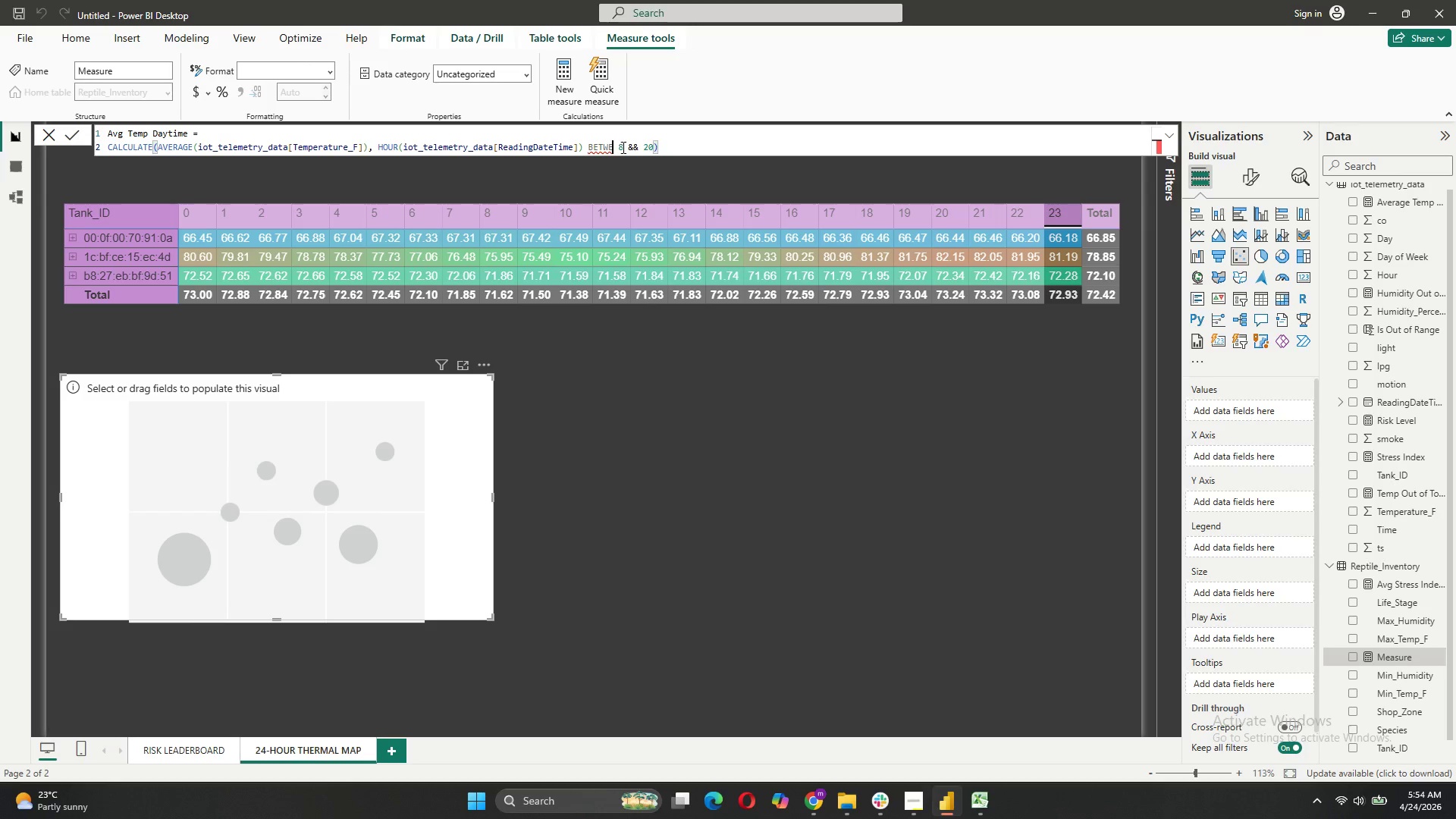 
key(Backspace)
 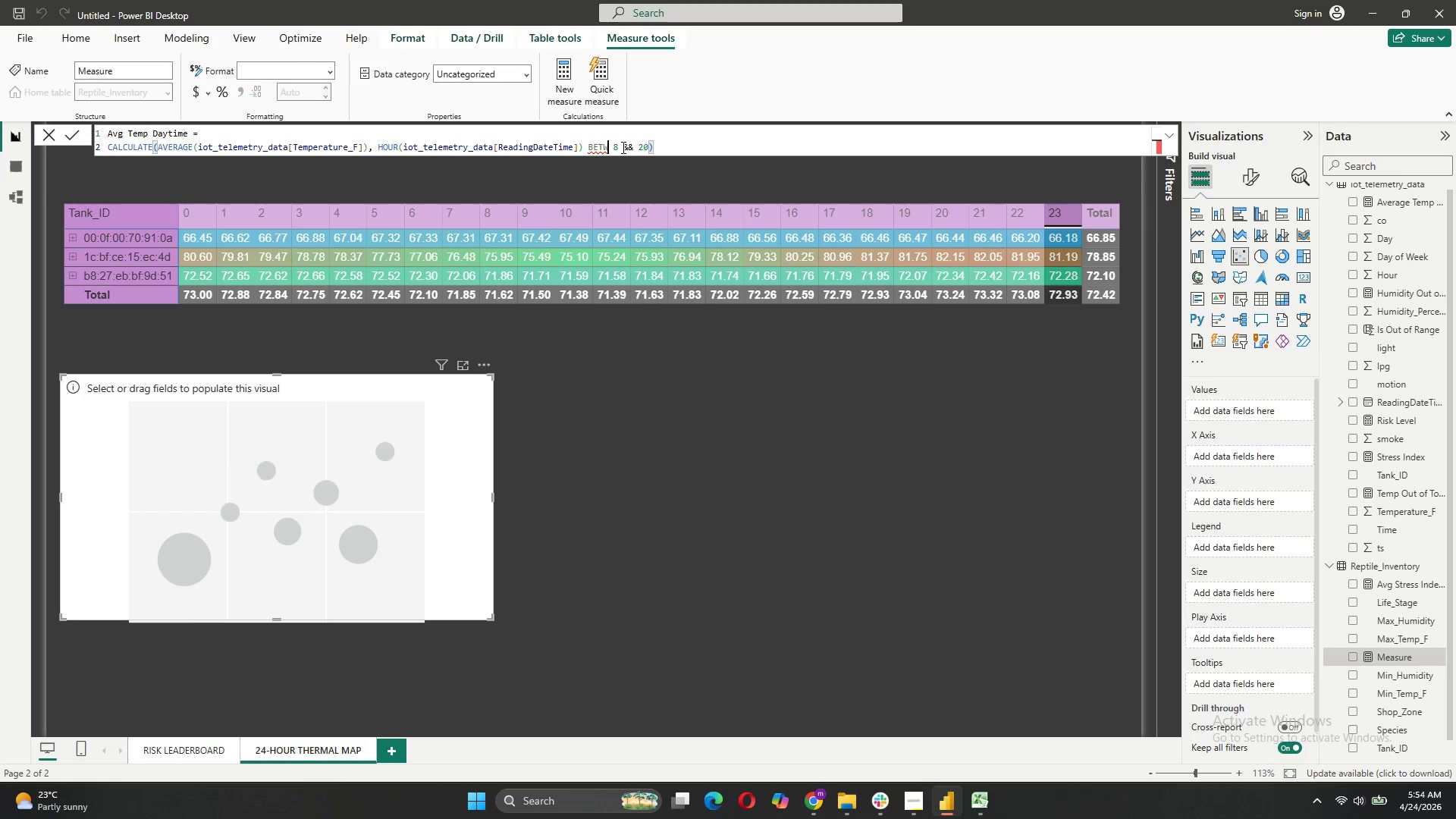 
key(Backspace)
 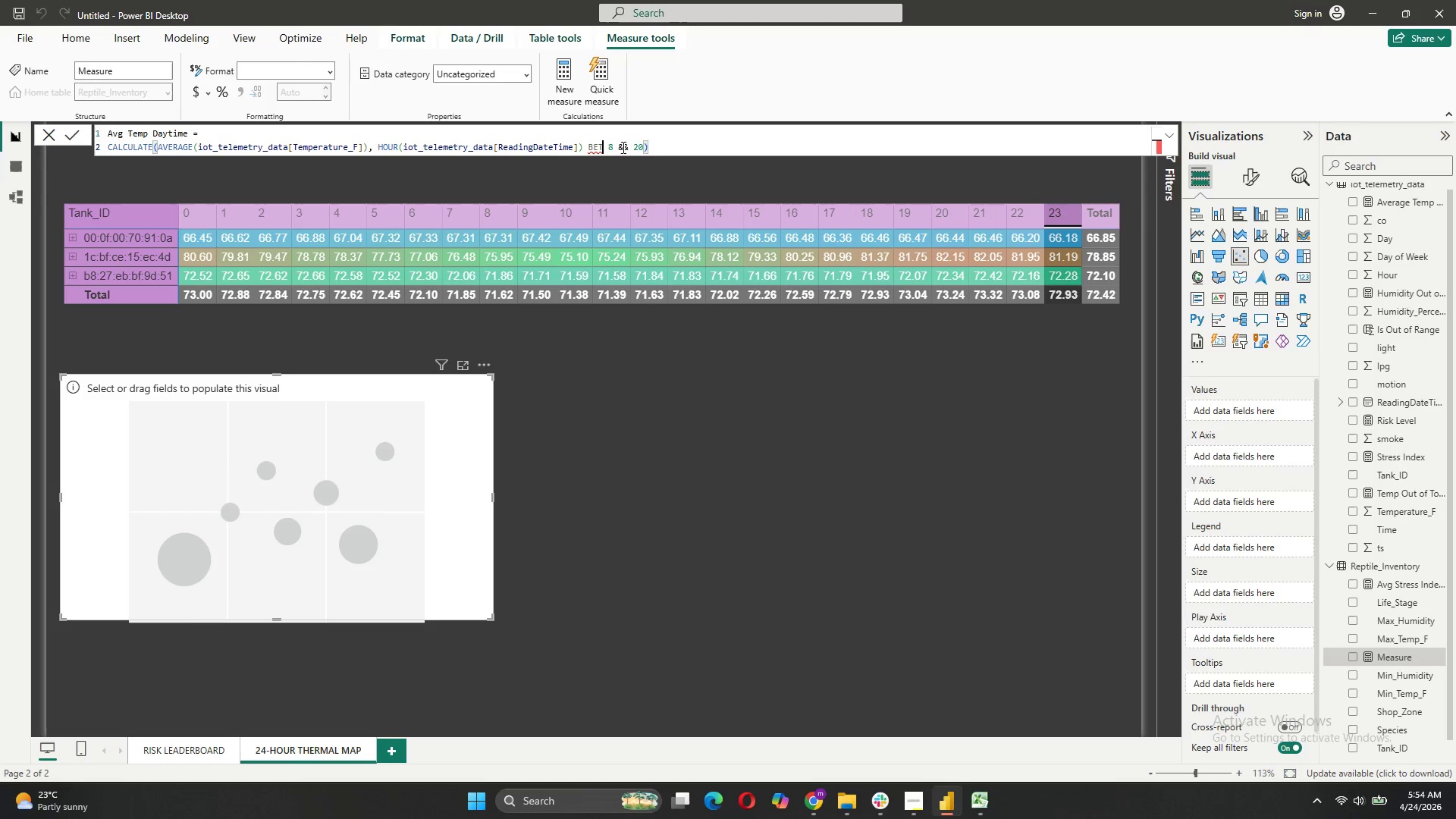 
key(Backspace)
 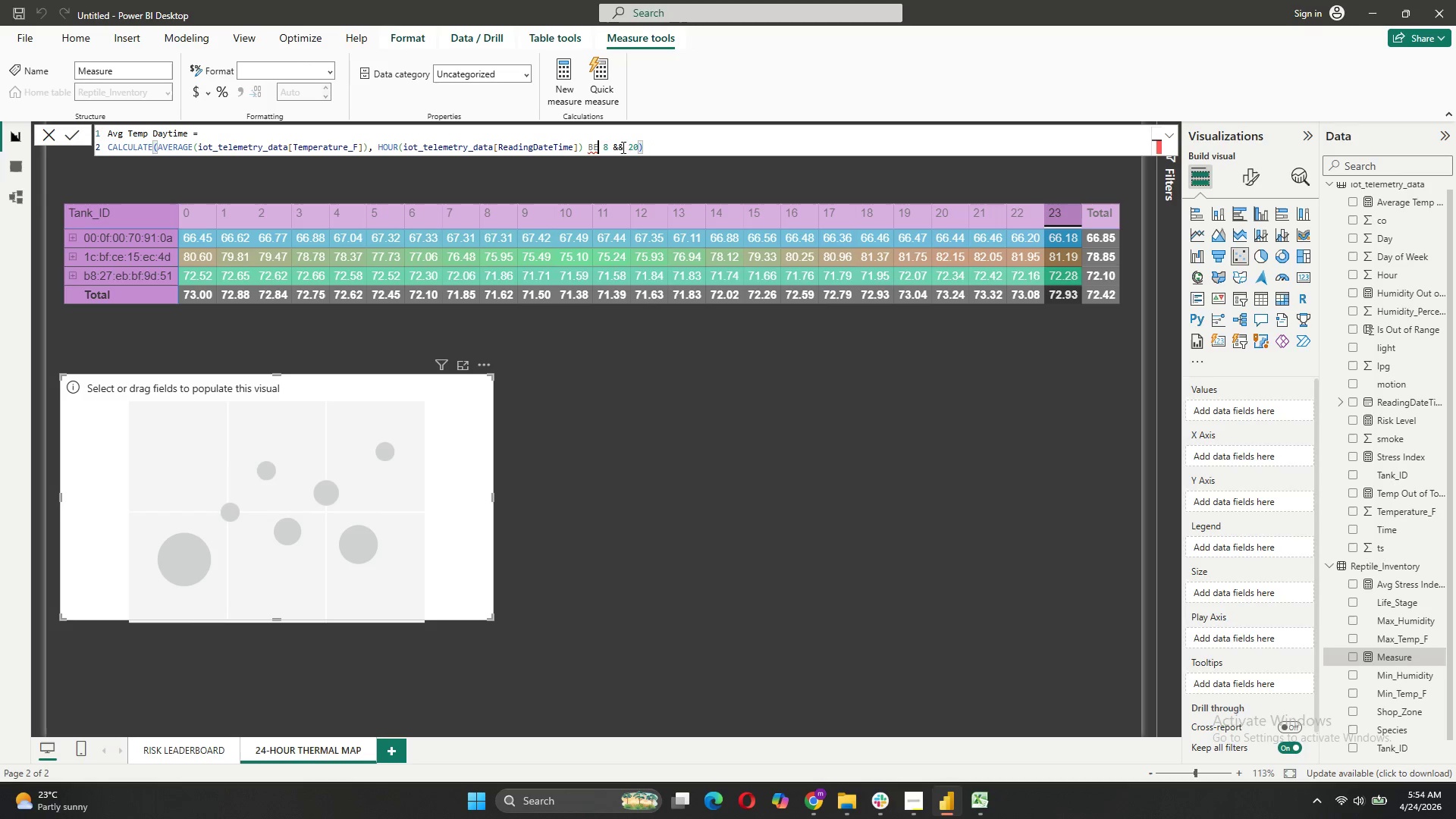 
key(Backspace)
 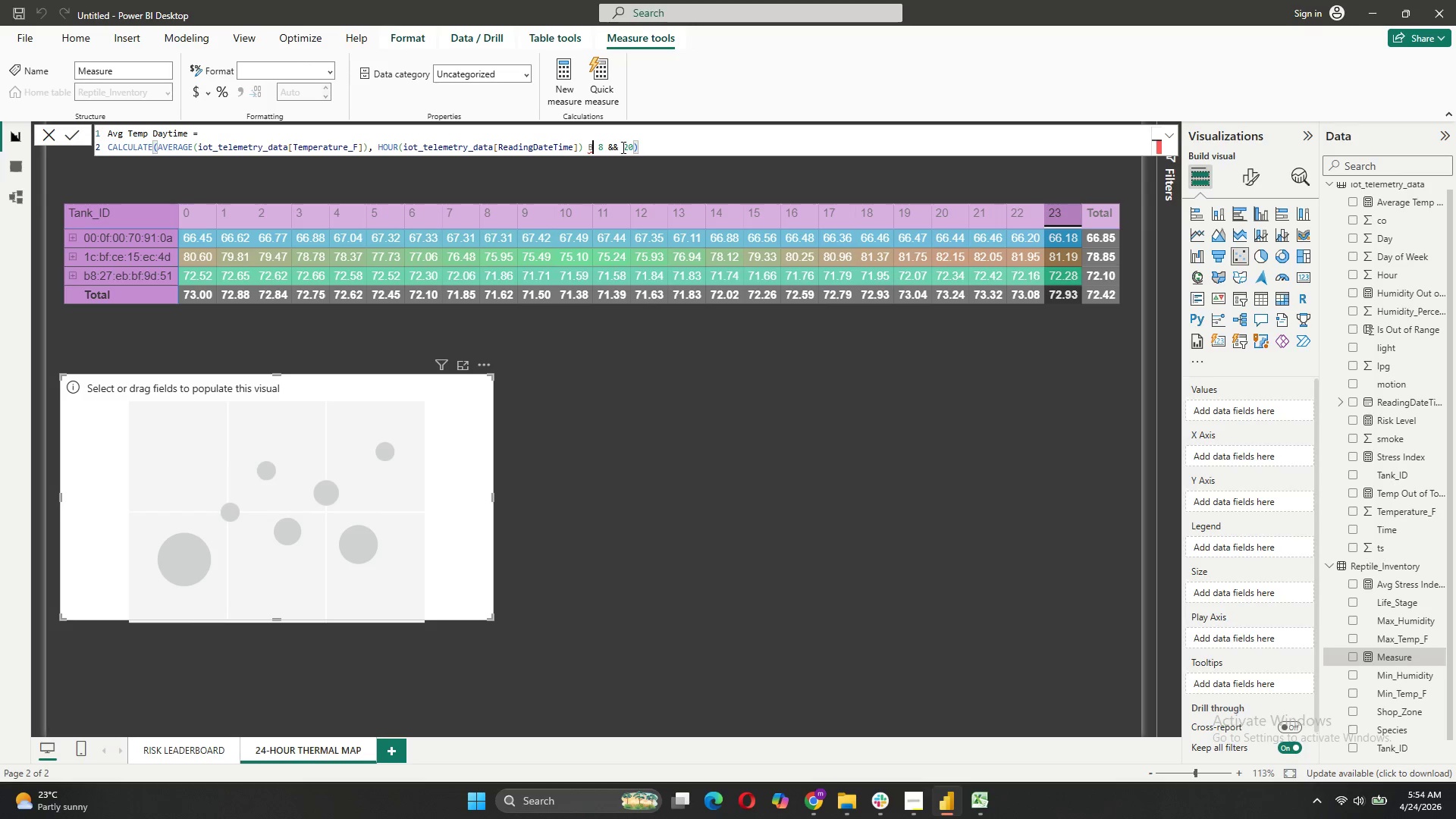 
key(Backspace)
 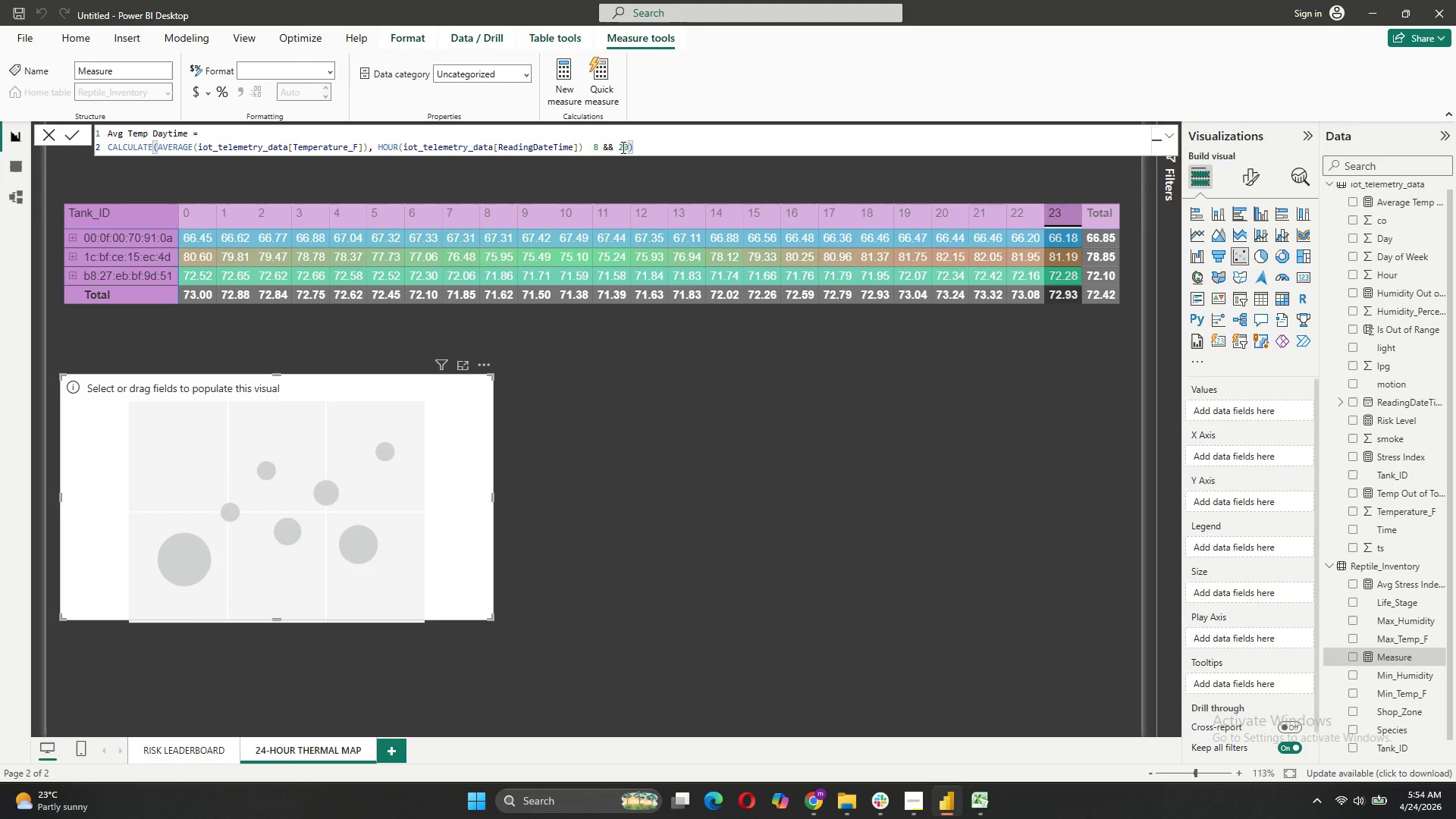 
key(Shift+Period)
 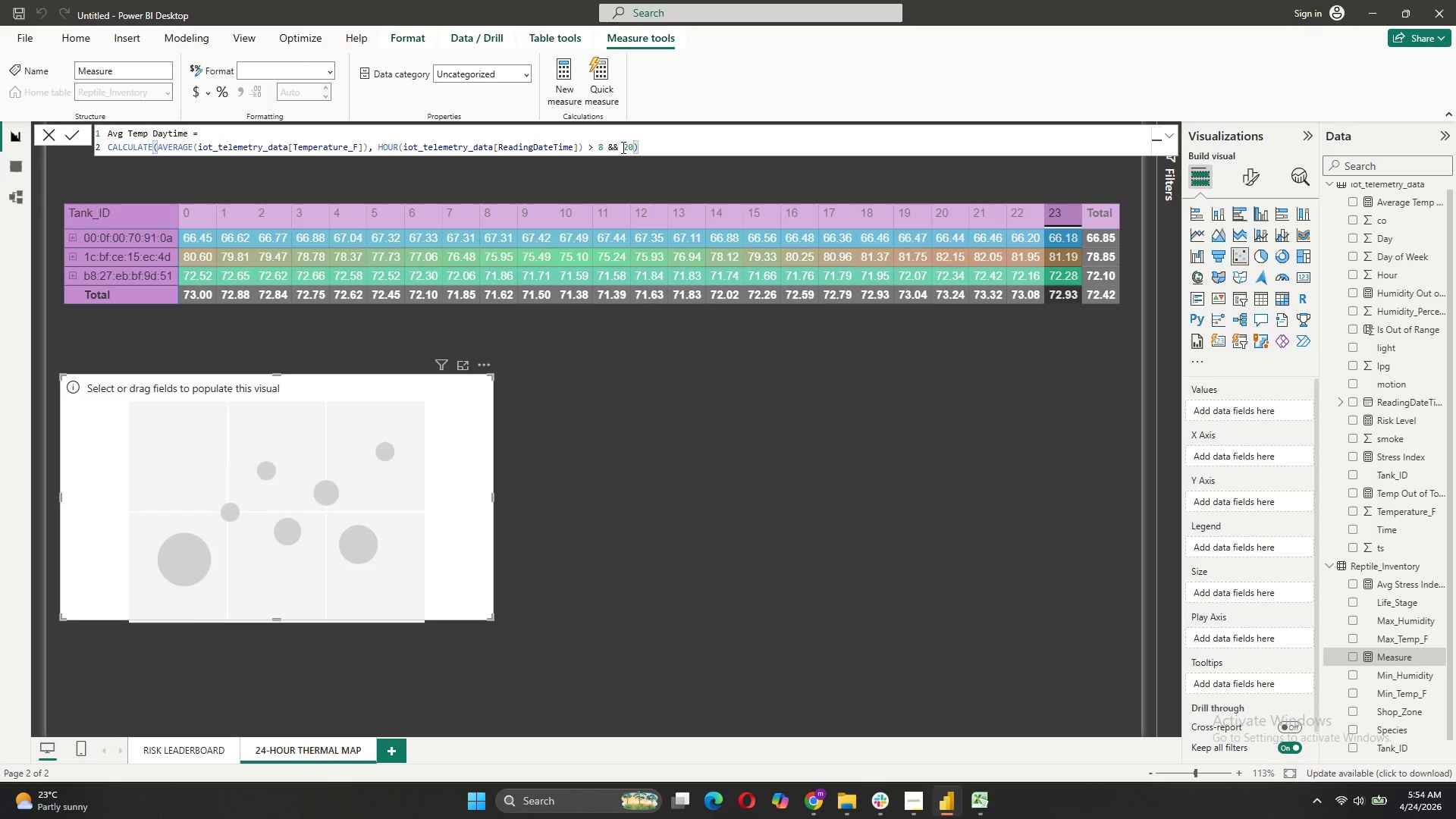 
key(Equal)
 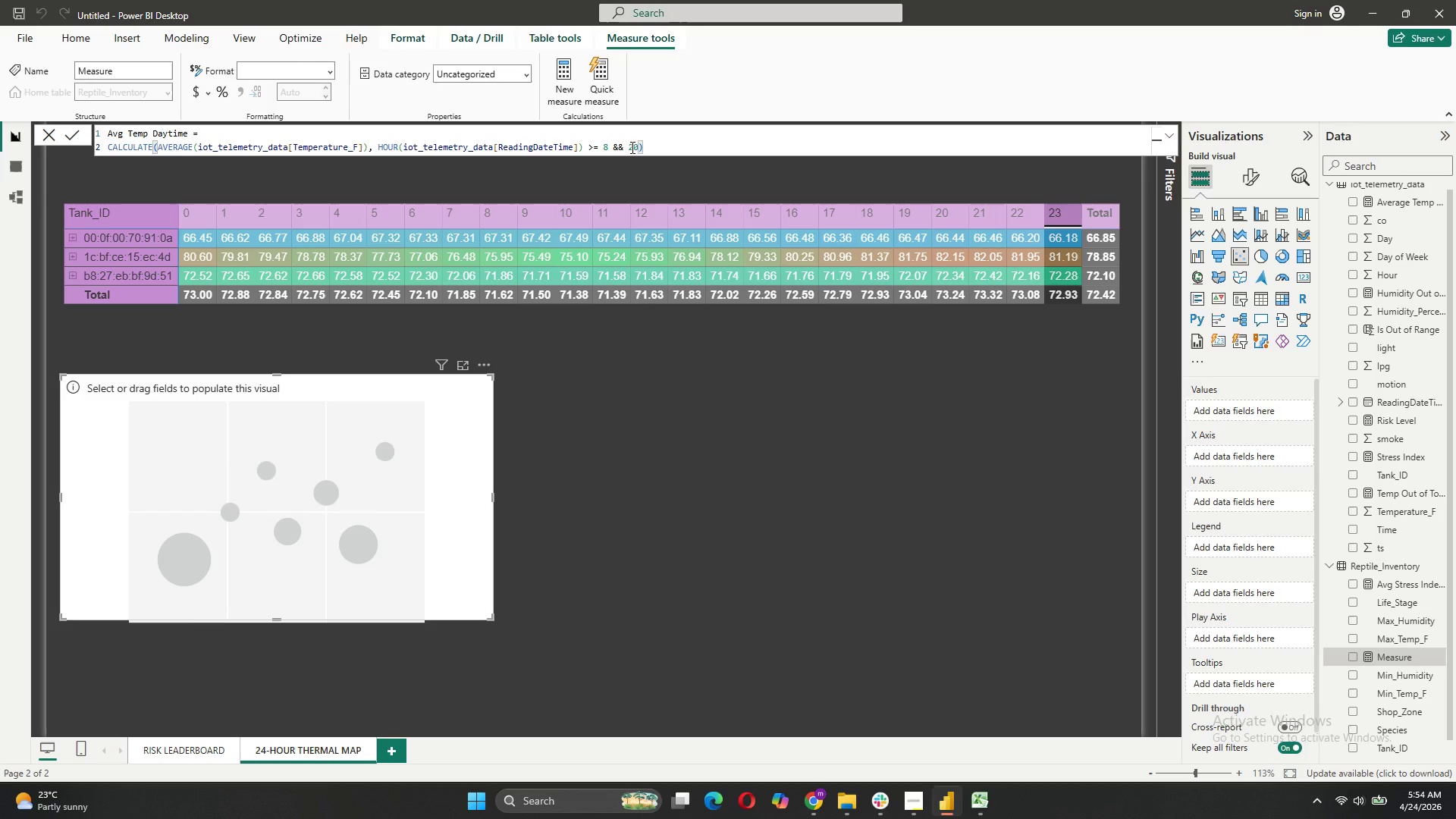 
left_click([629, 147])
 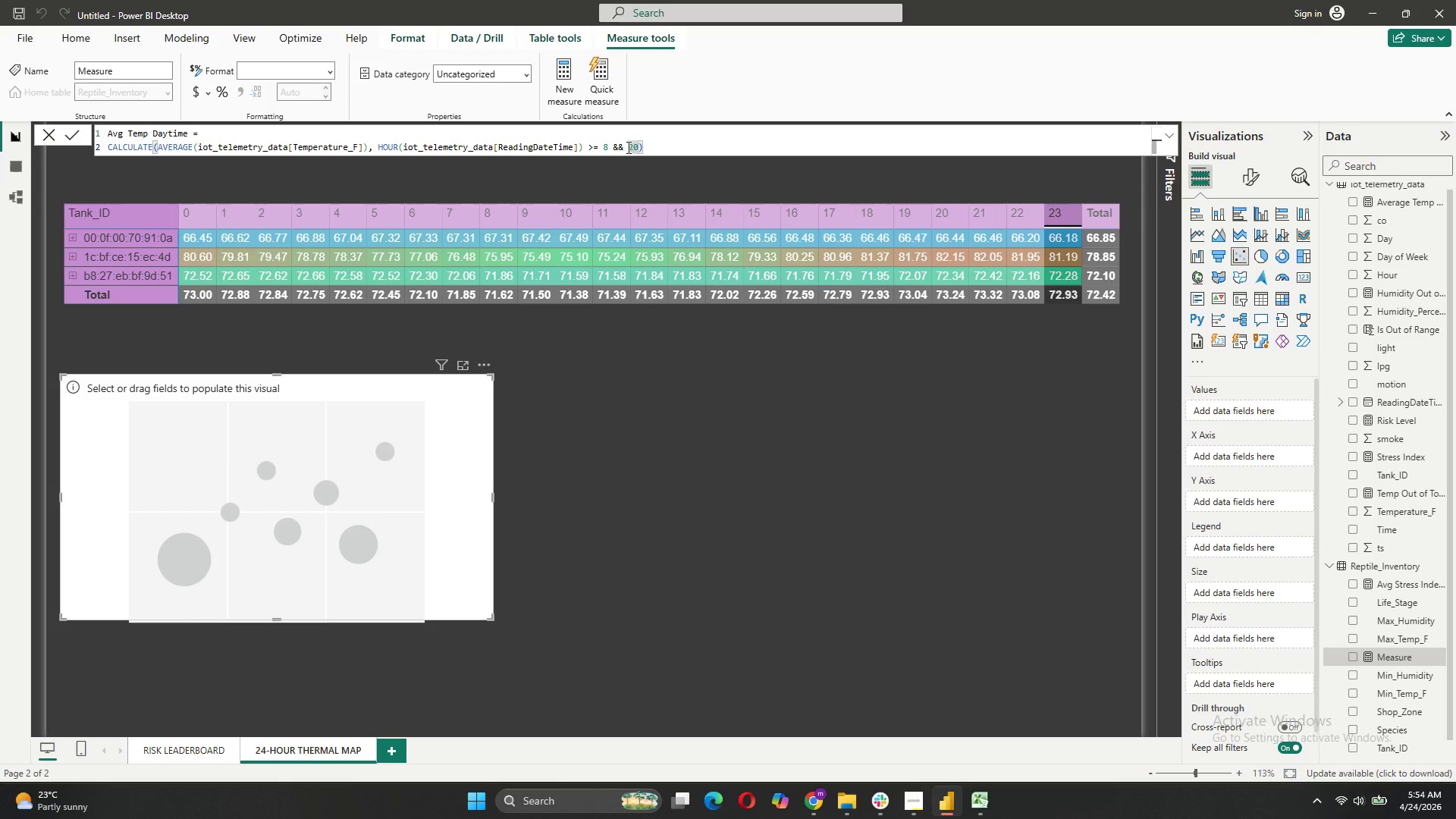 
key(Shift+Comma)
 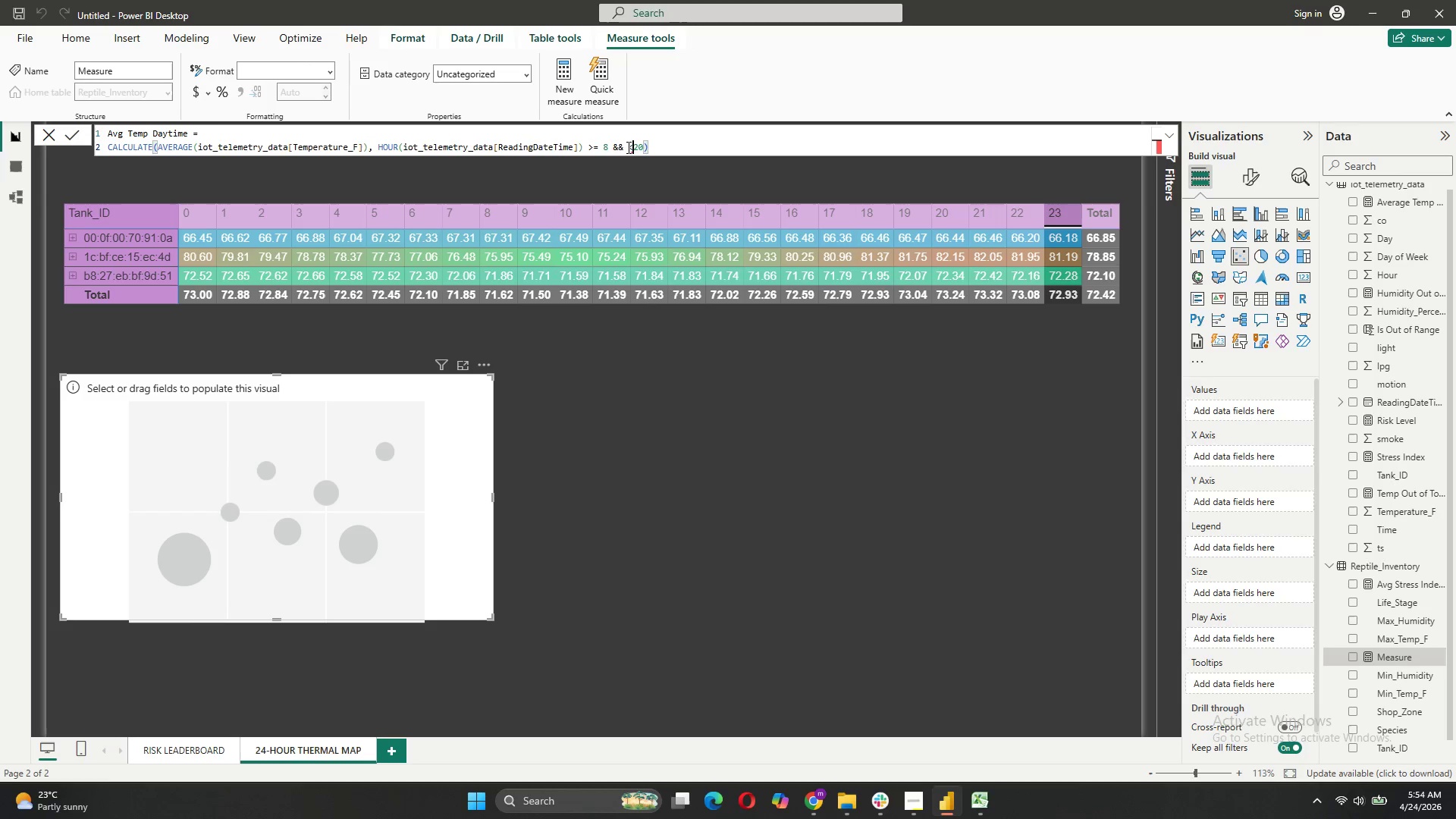 
key(Equal)
 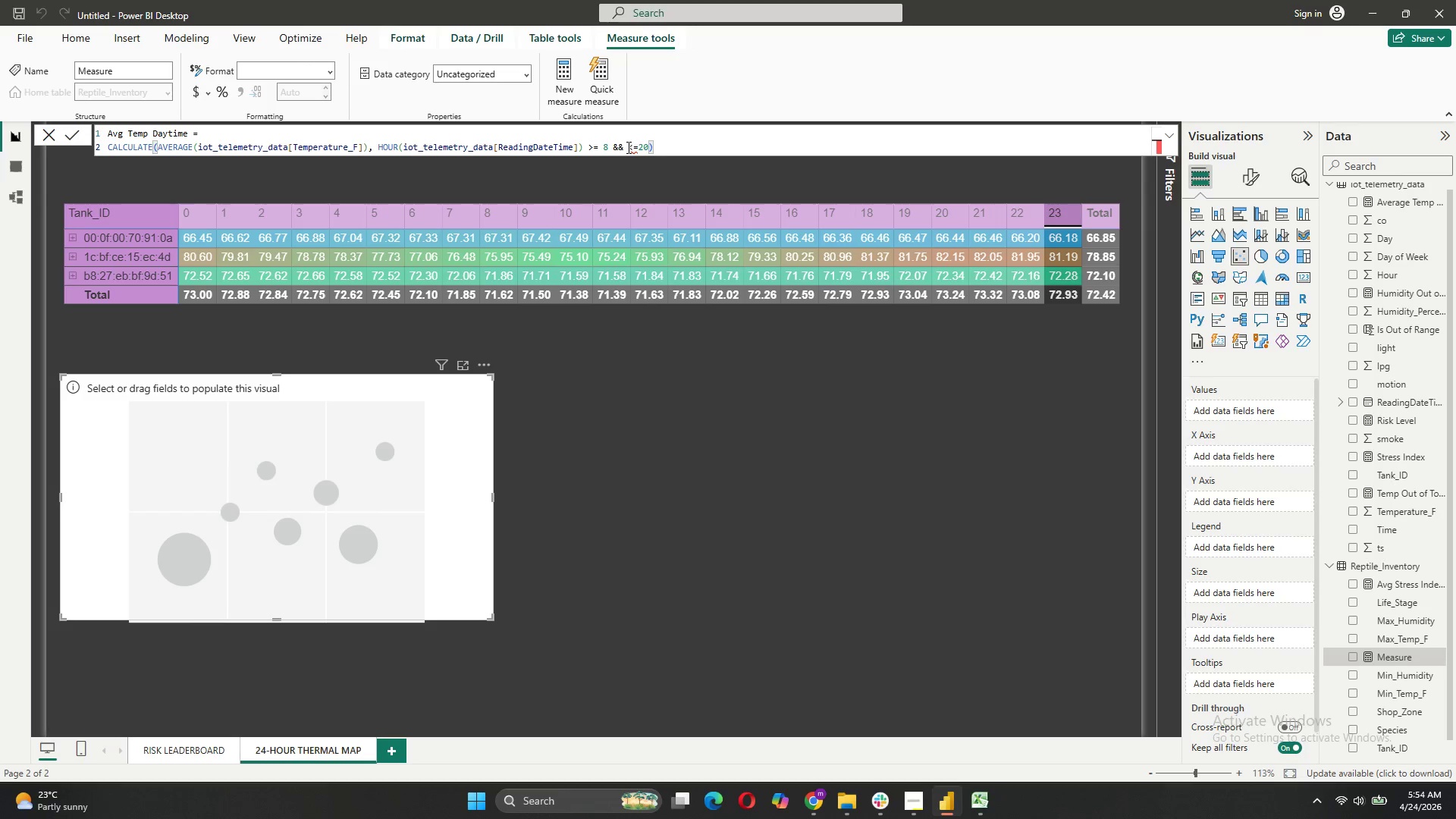 
key(Space)
 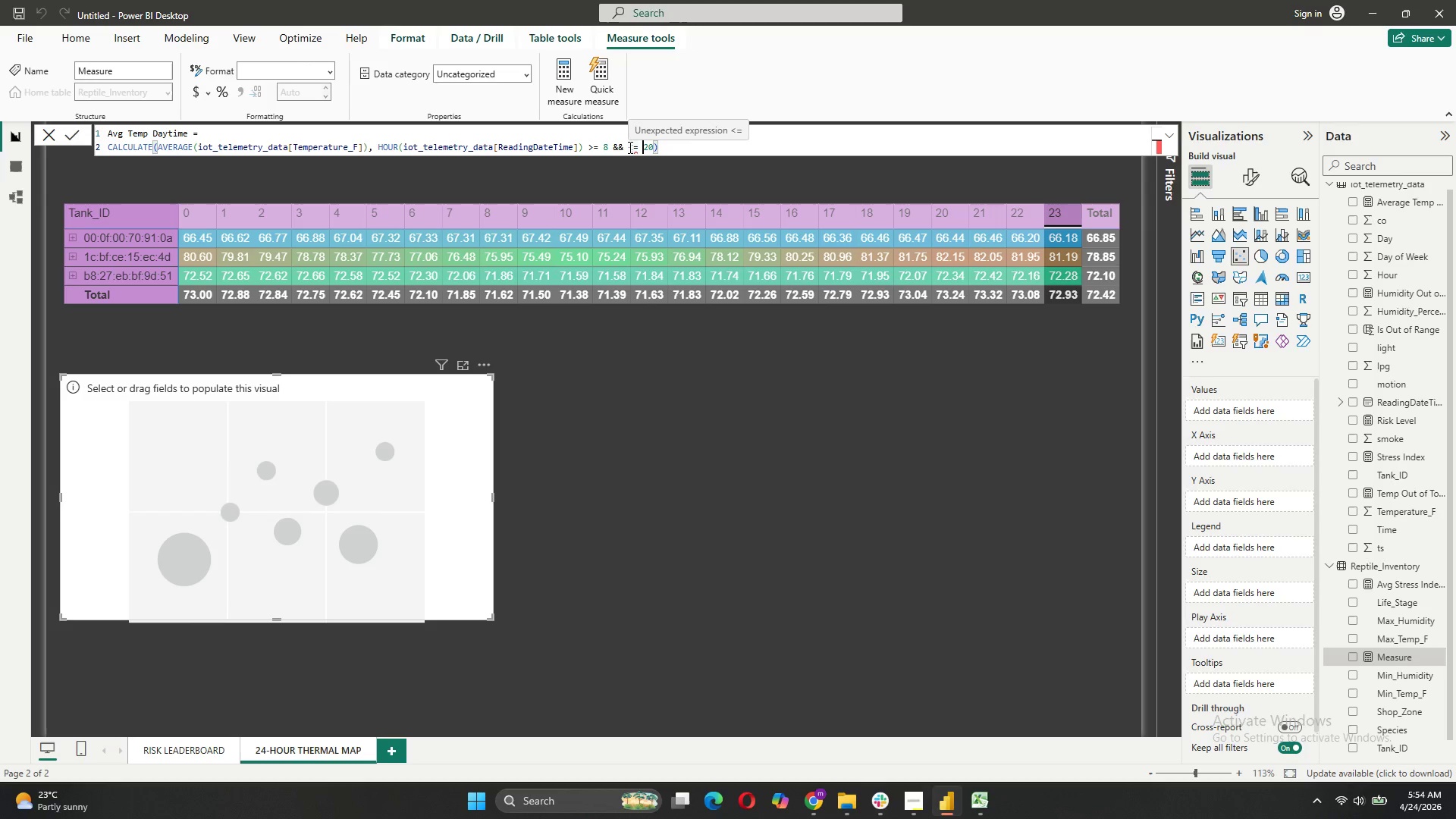 
left_click([629, 147])
 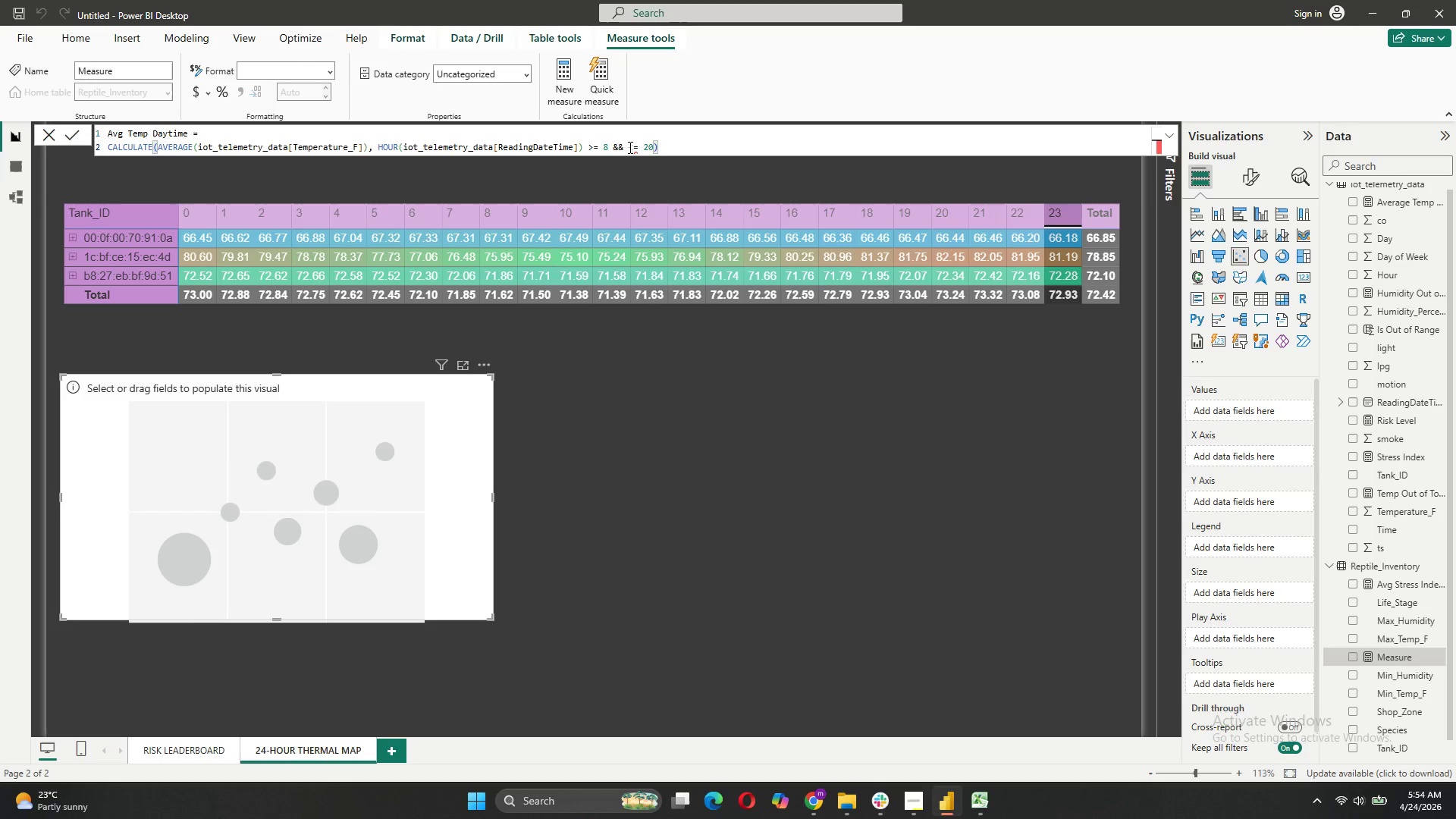 
key(Backspace)
 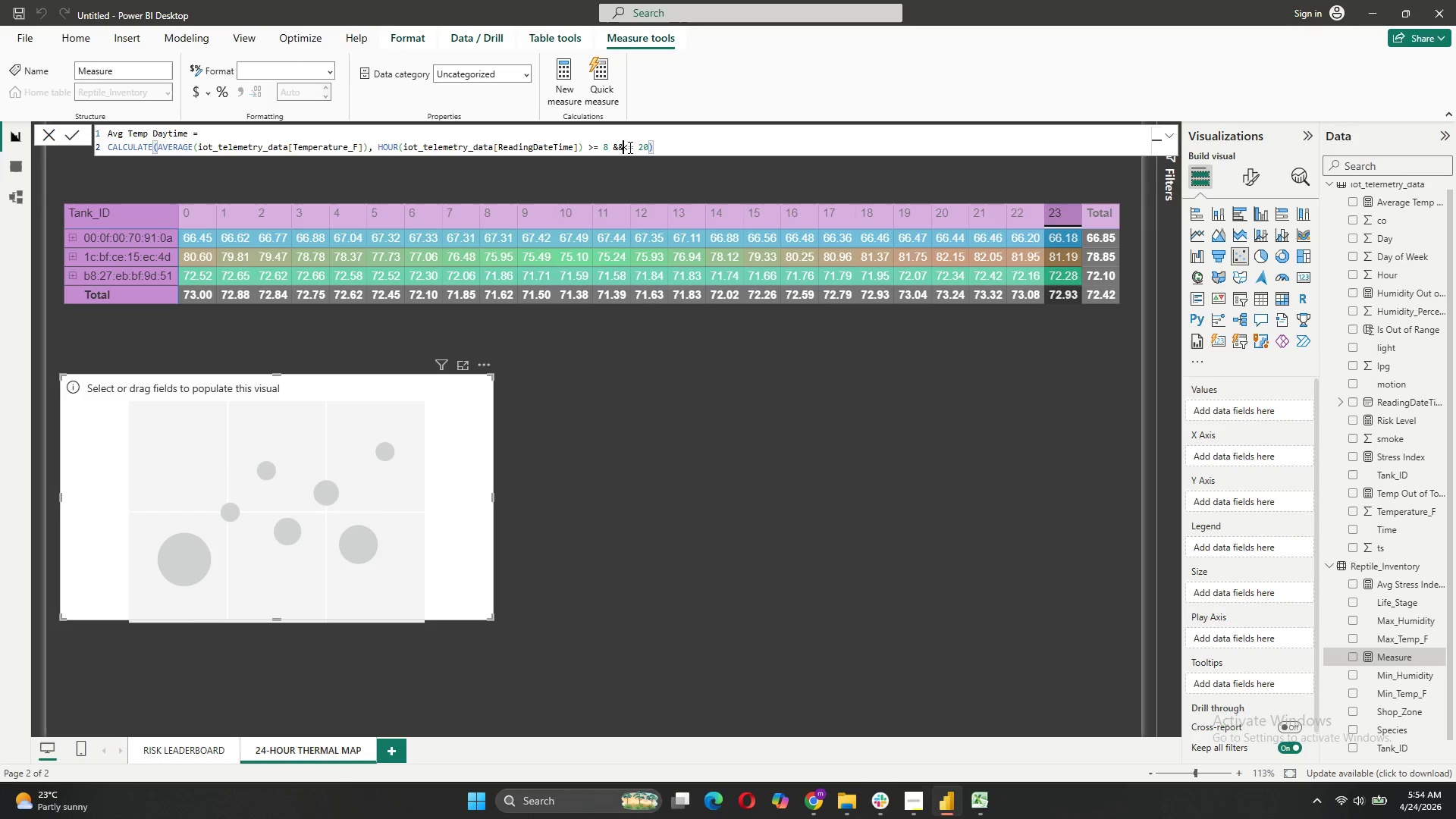 
key(Backspace)
 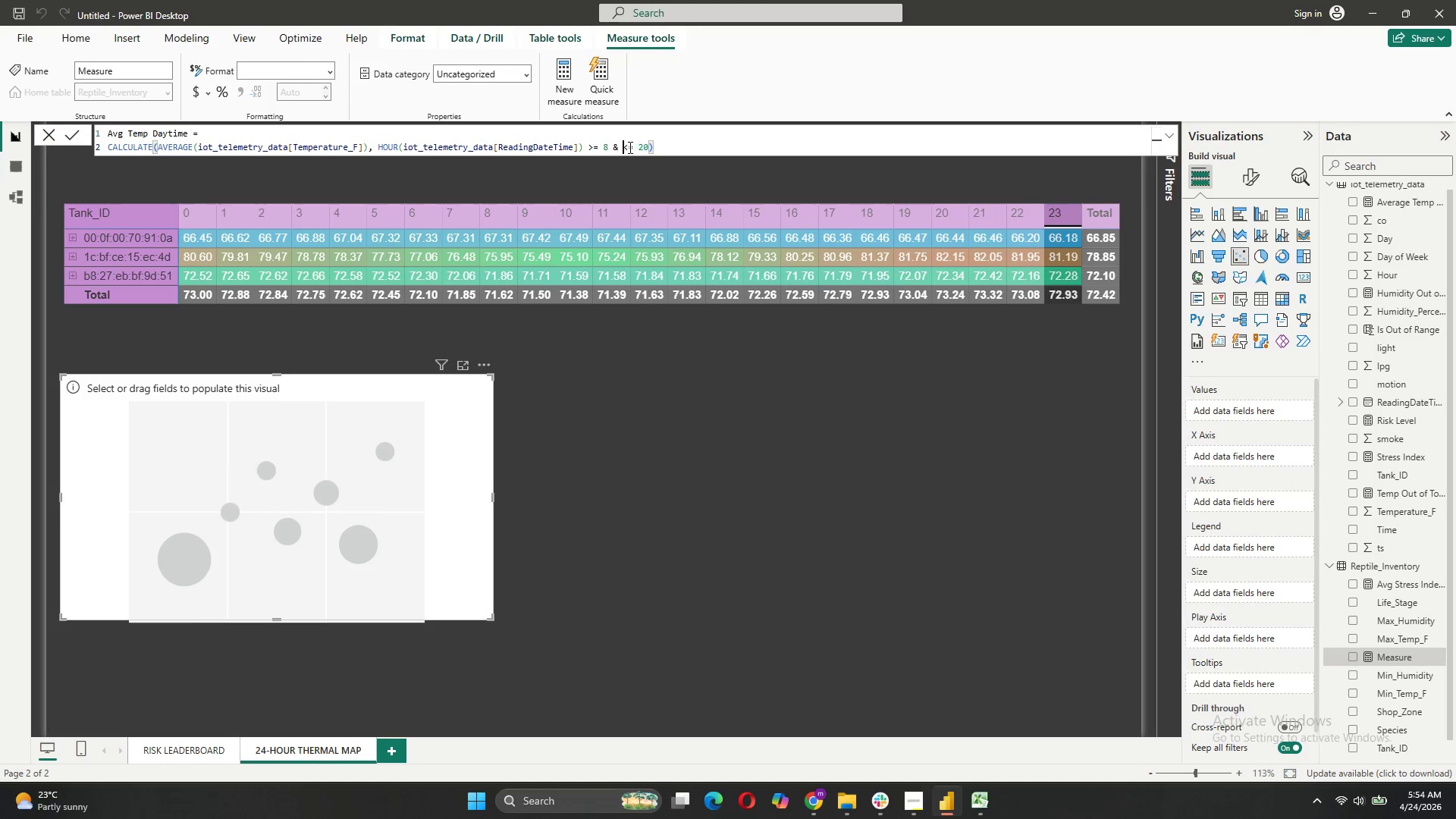 
key(Space)
 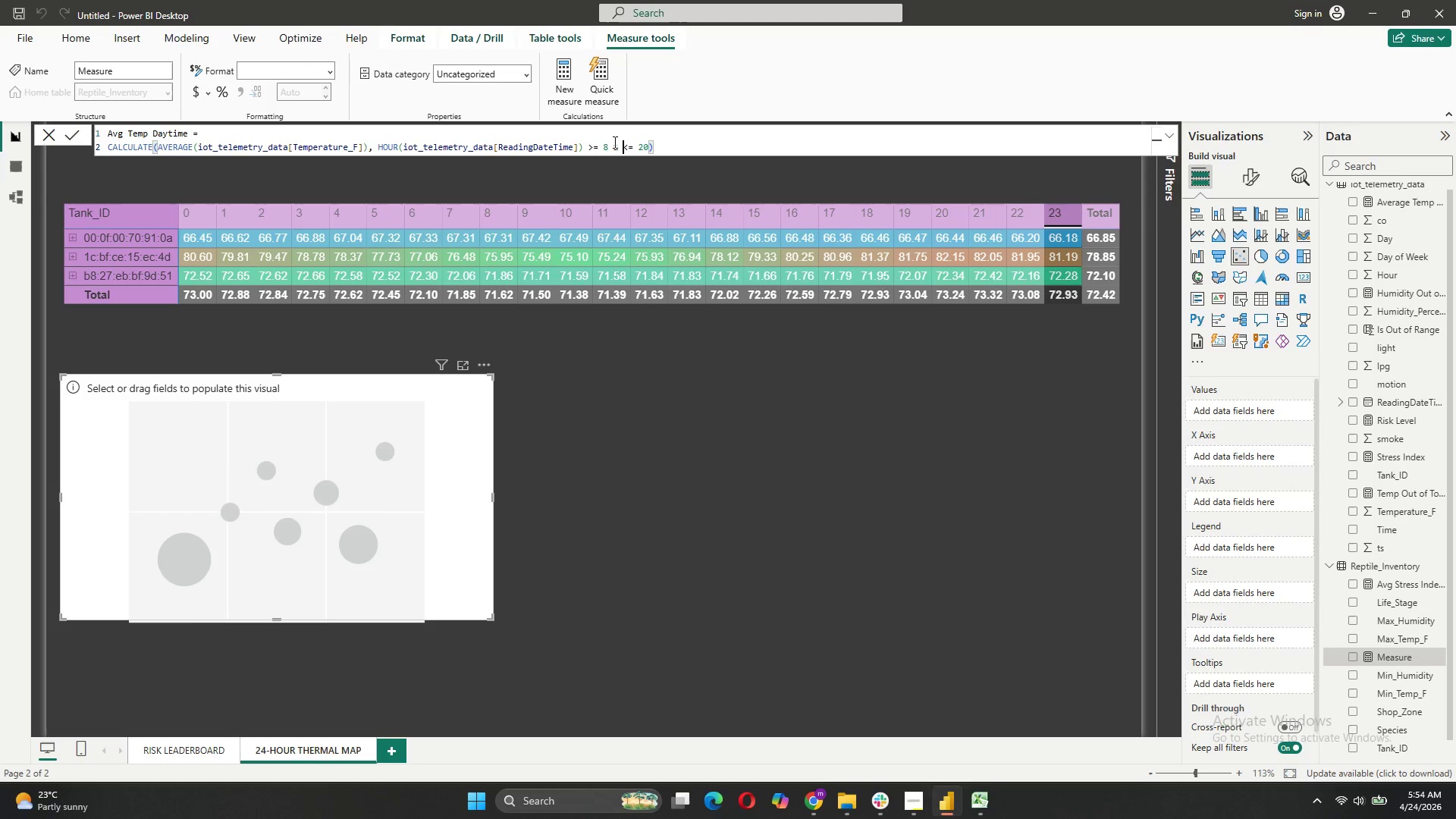 
left_click([689, 135])
 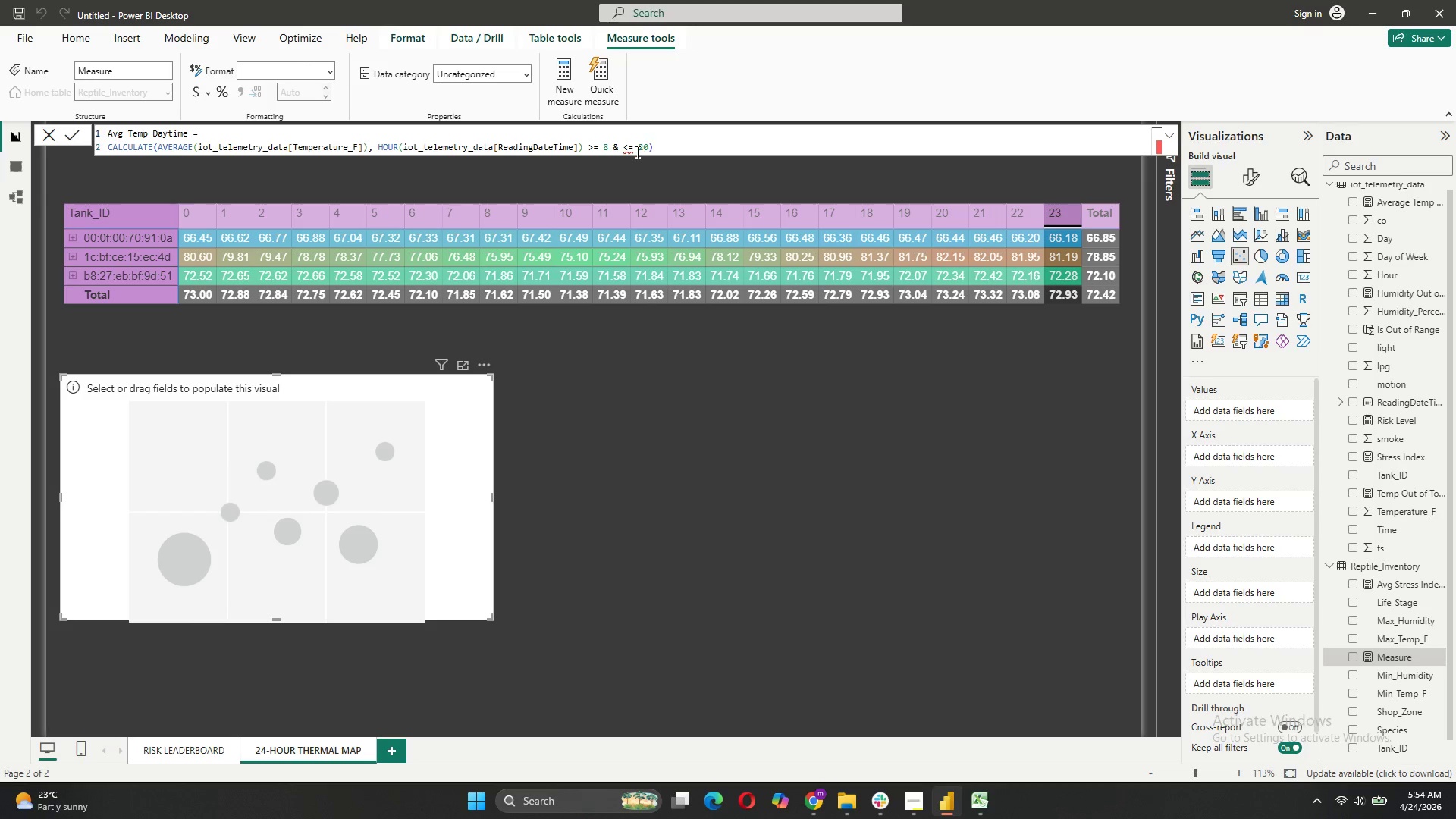 
mouse_move([639, 134])
 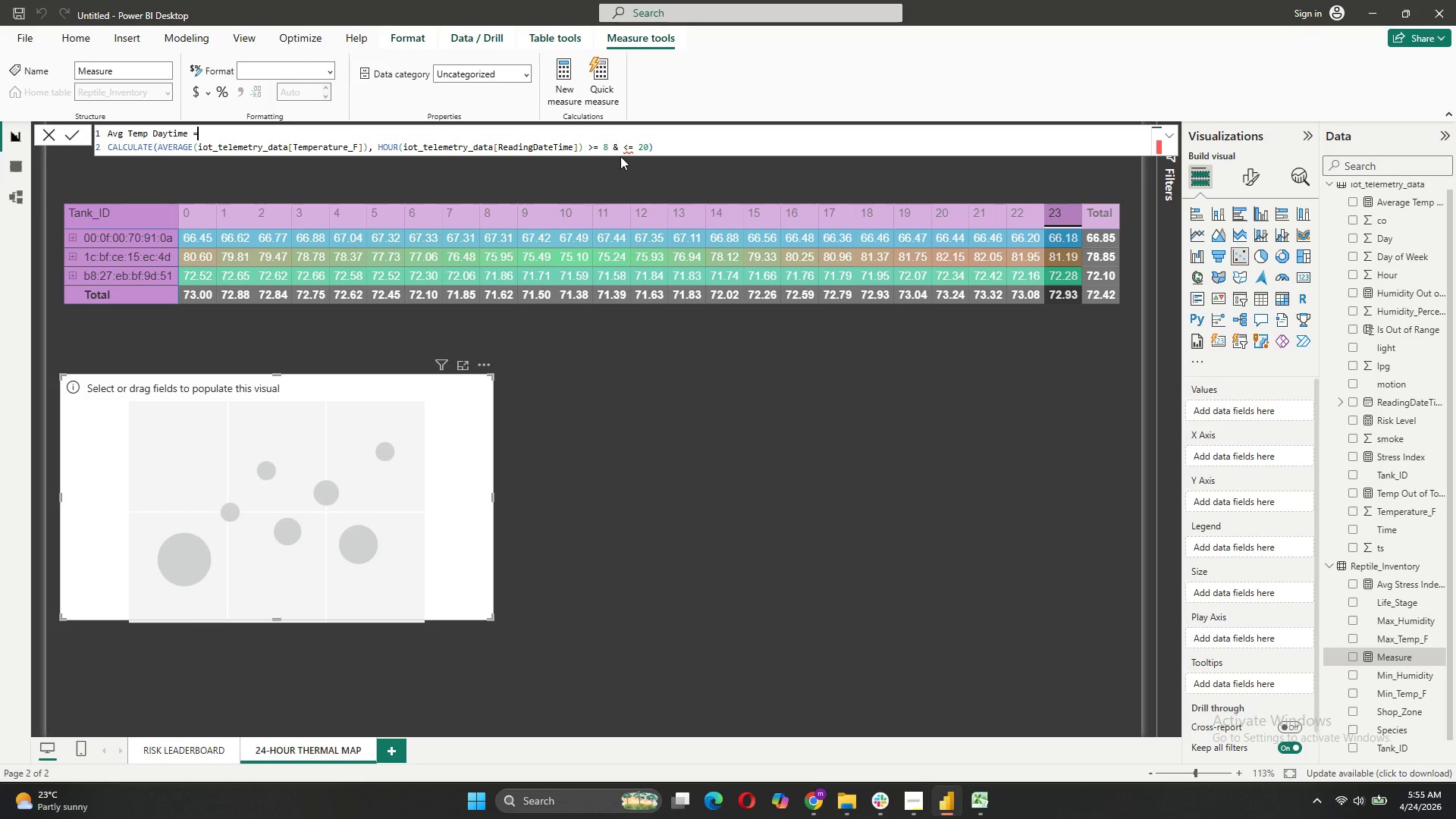 
wait(18.87)
 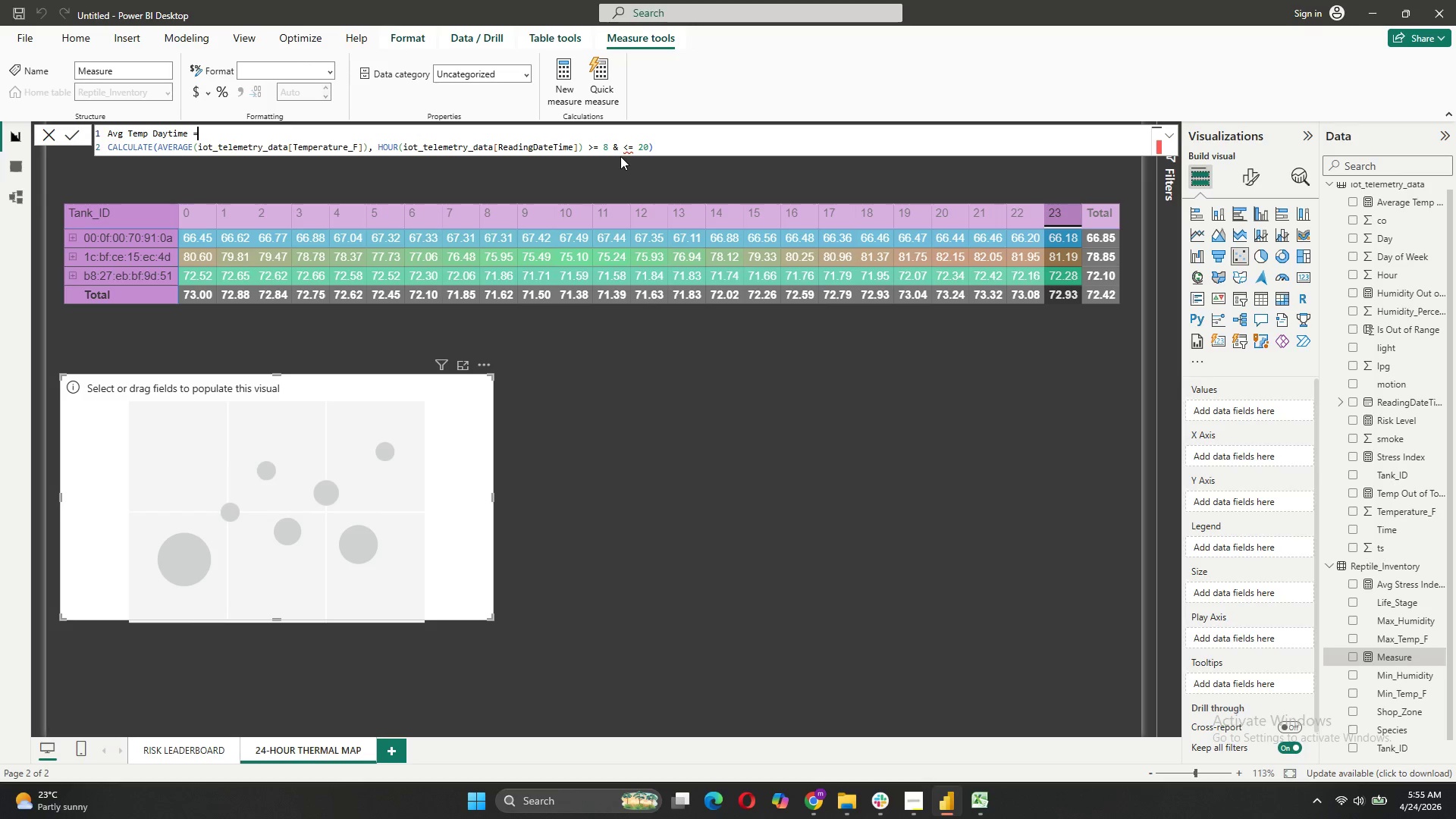 
left_click([619, 147])
 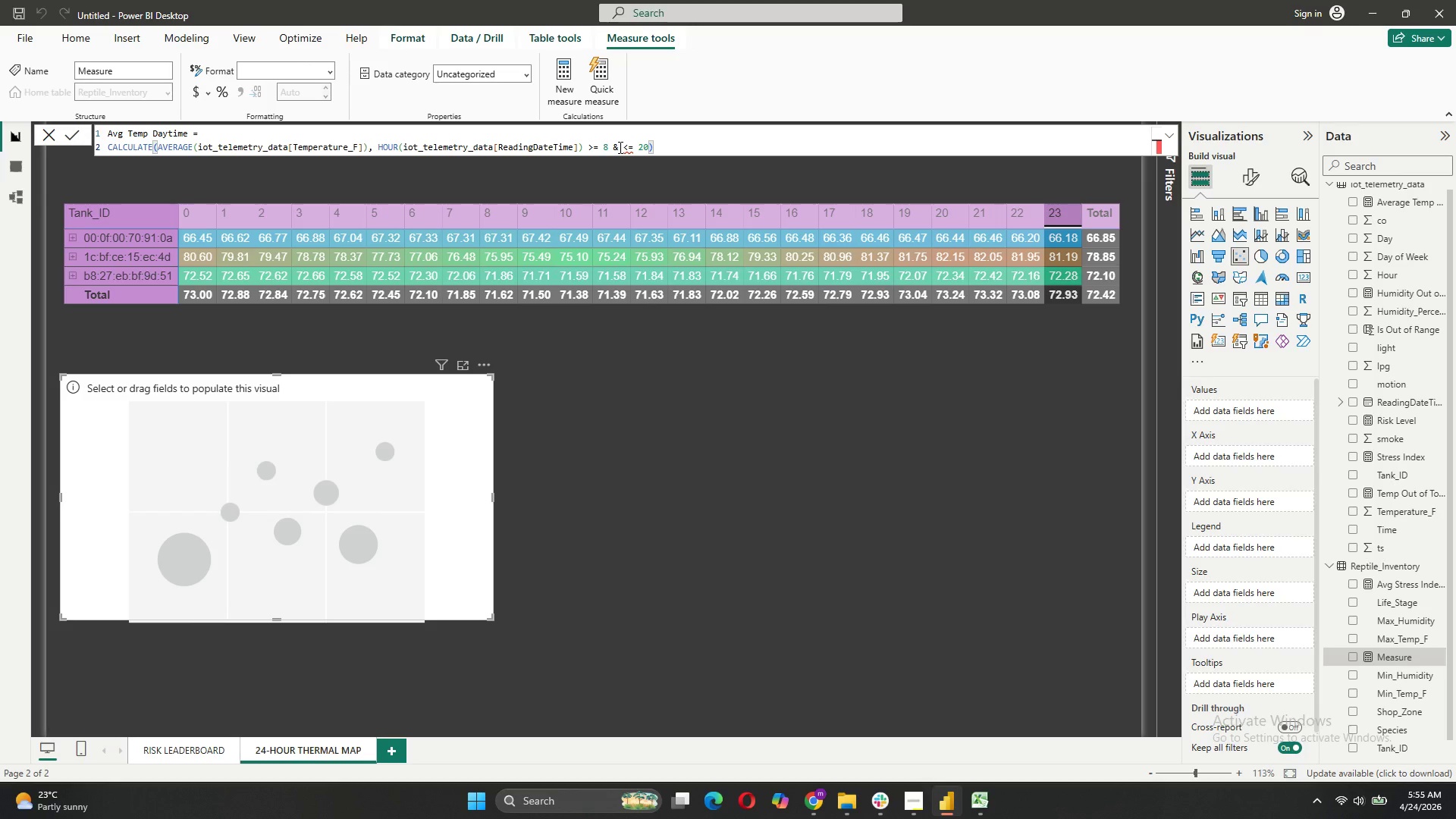 
key(Shift+7)
 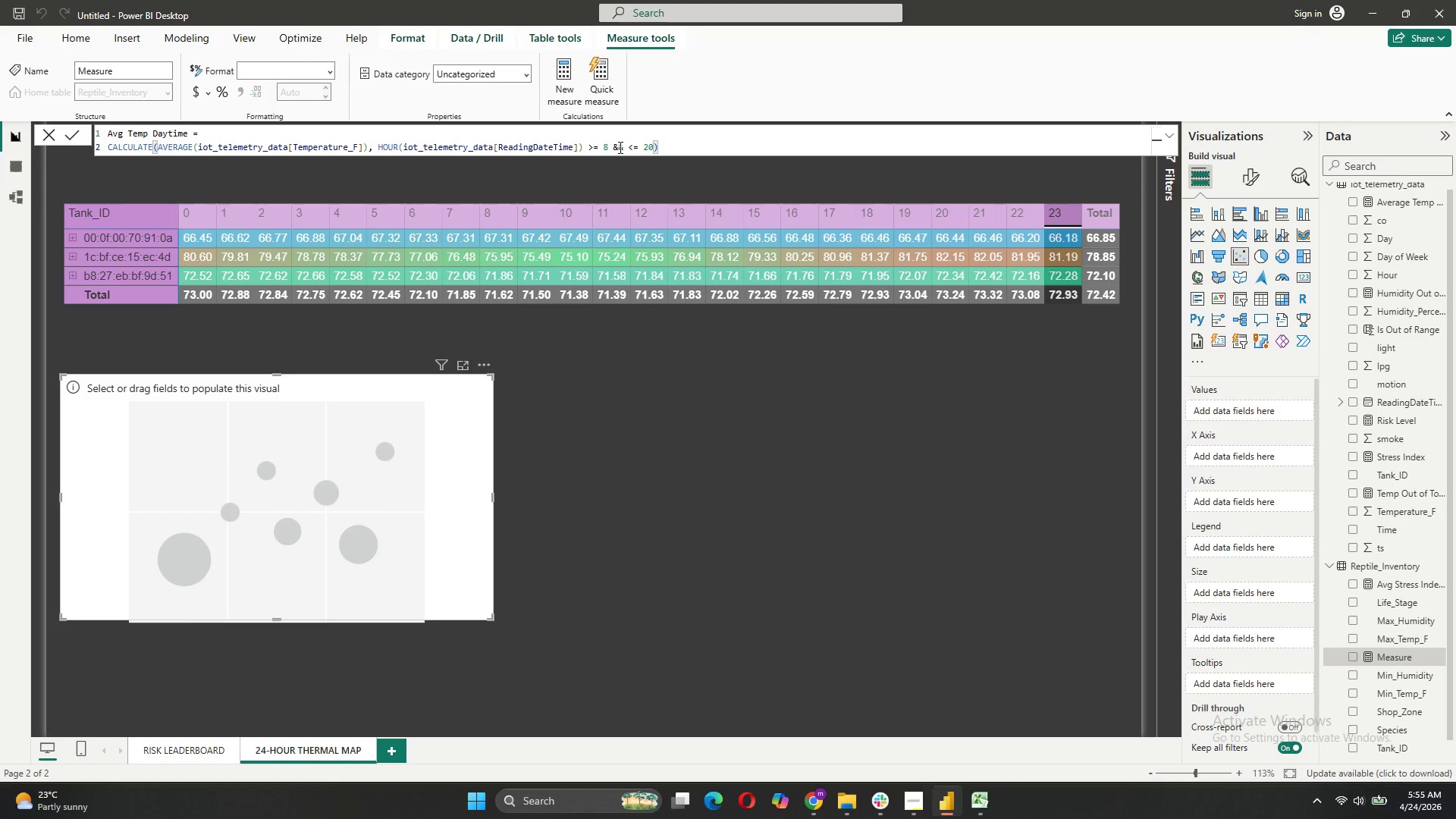 
wait(8.53)
 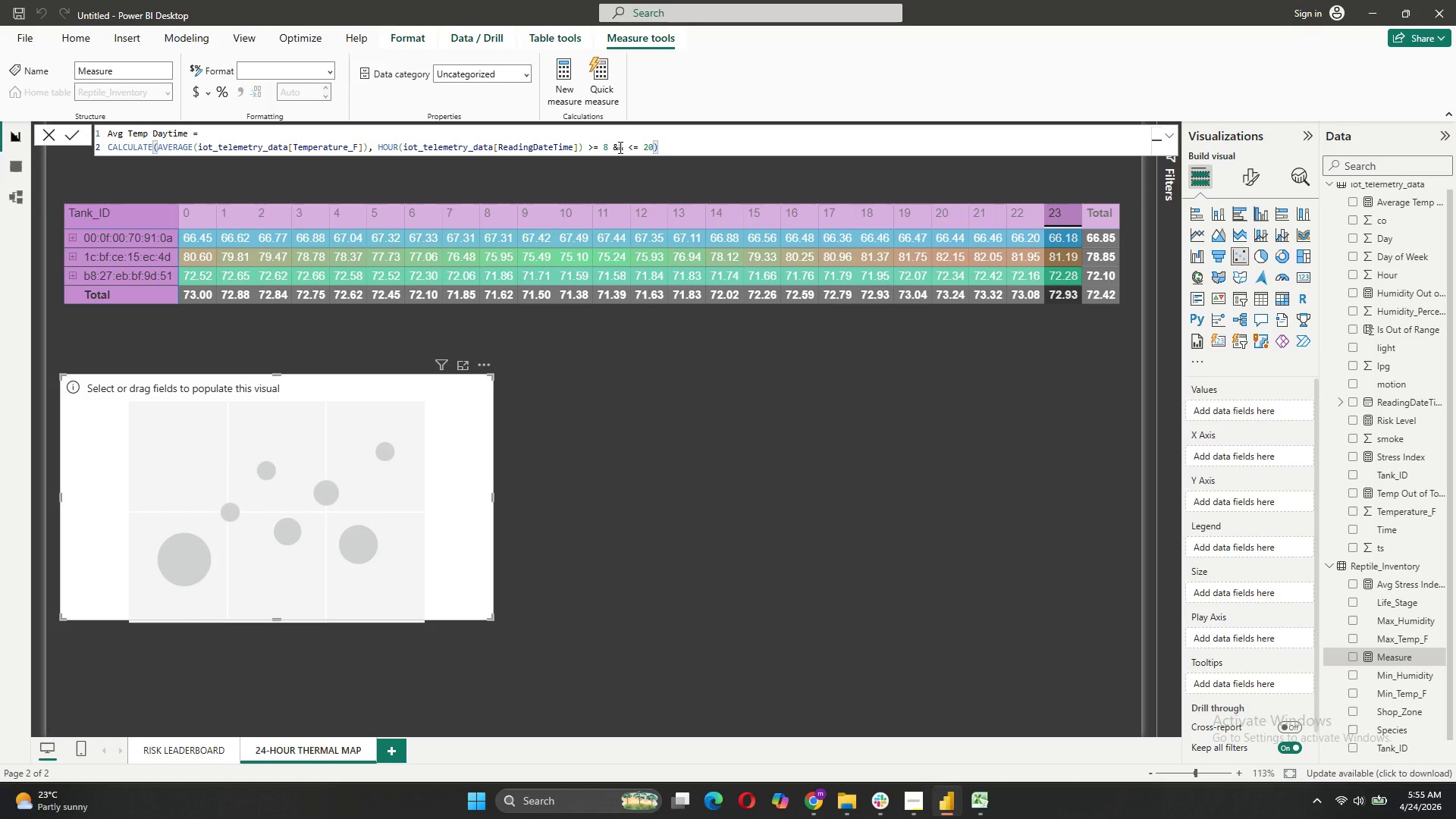 
left_click([77, 136])
 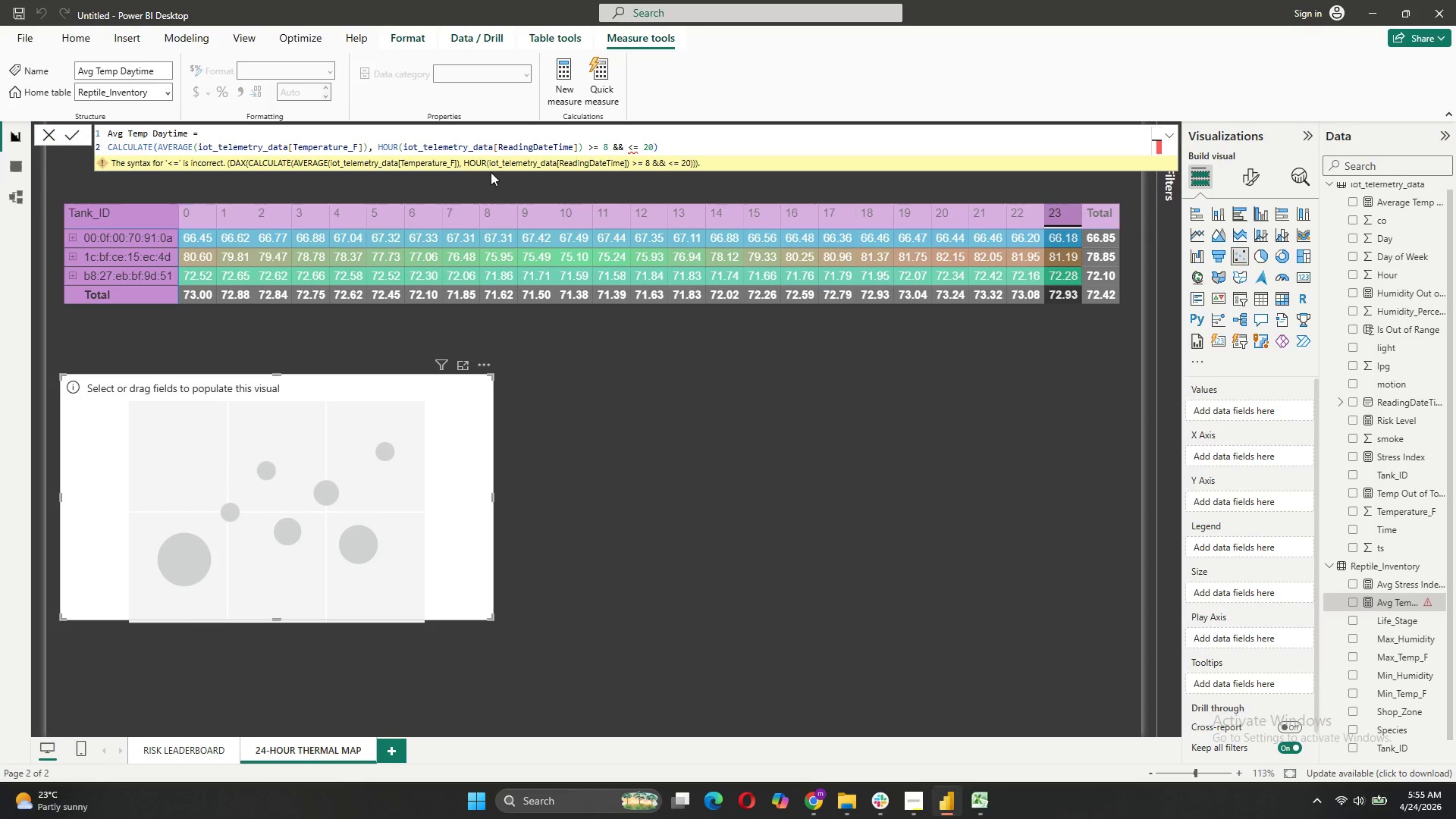 
wait(5.67)
 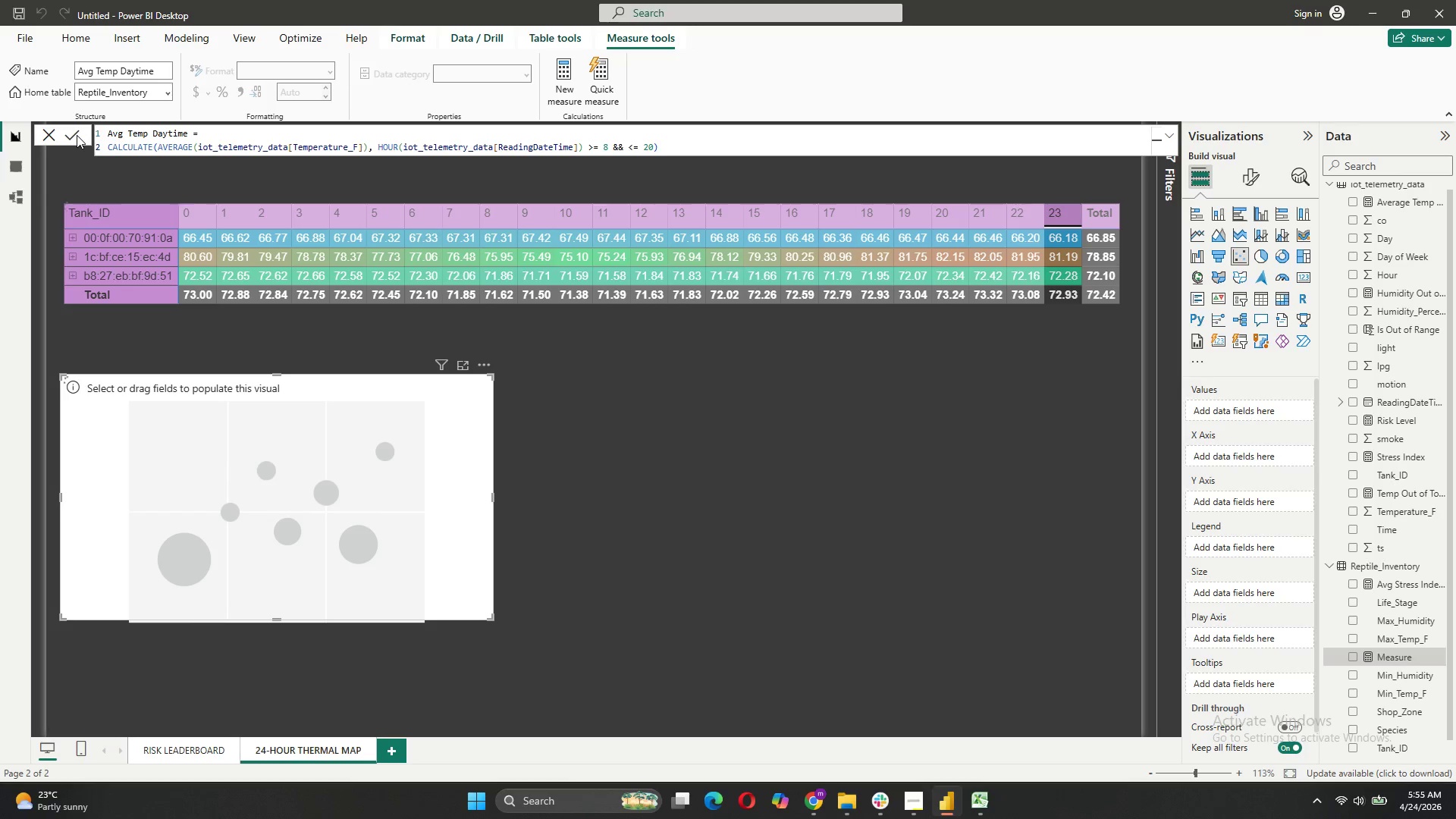 
mouse_move([587, 180])
 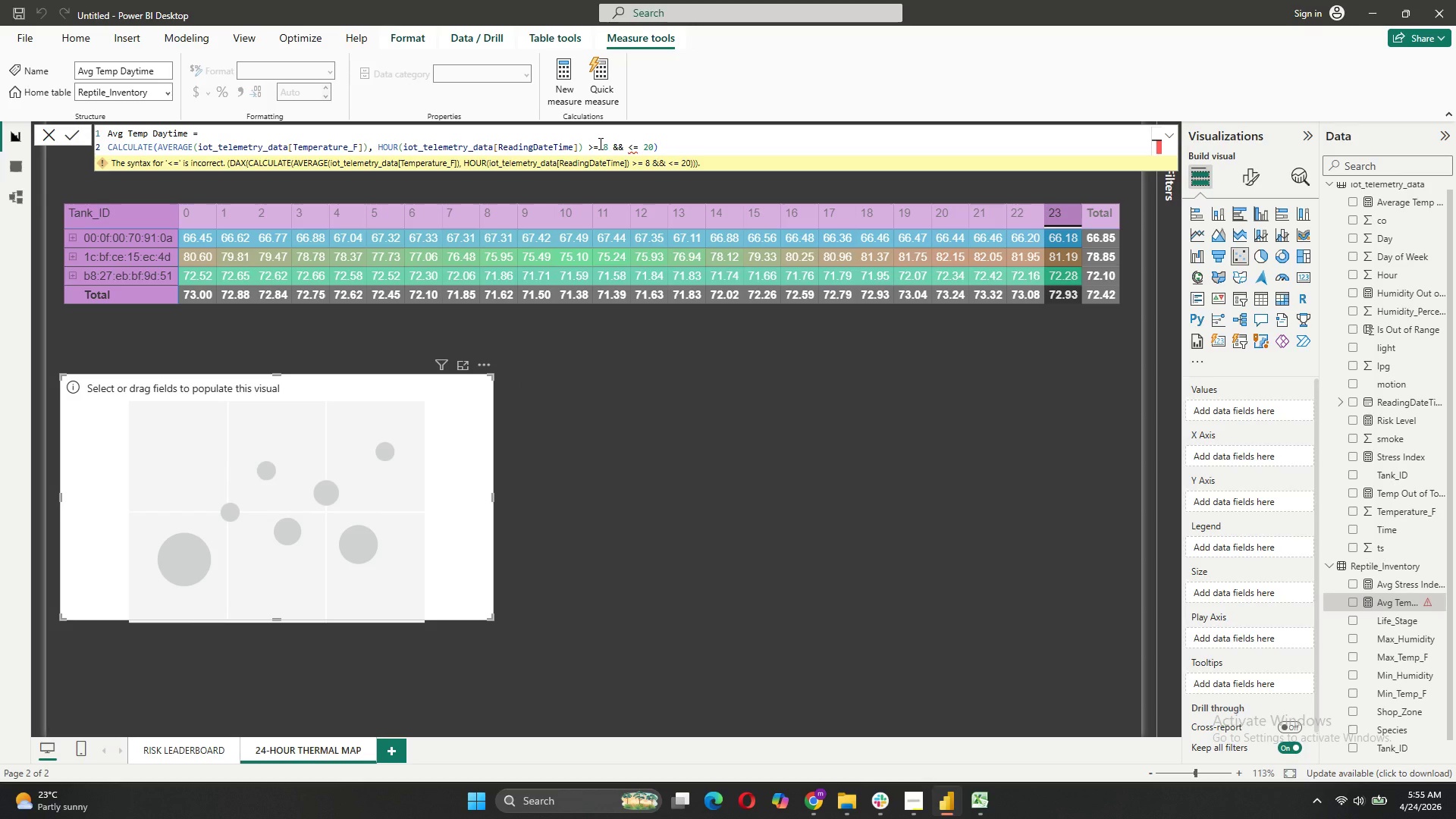 
left_click([599, 143])
 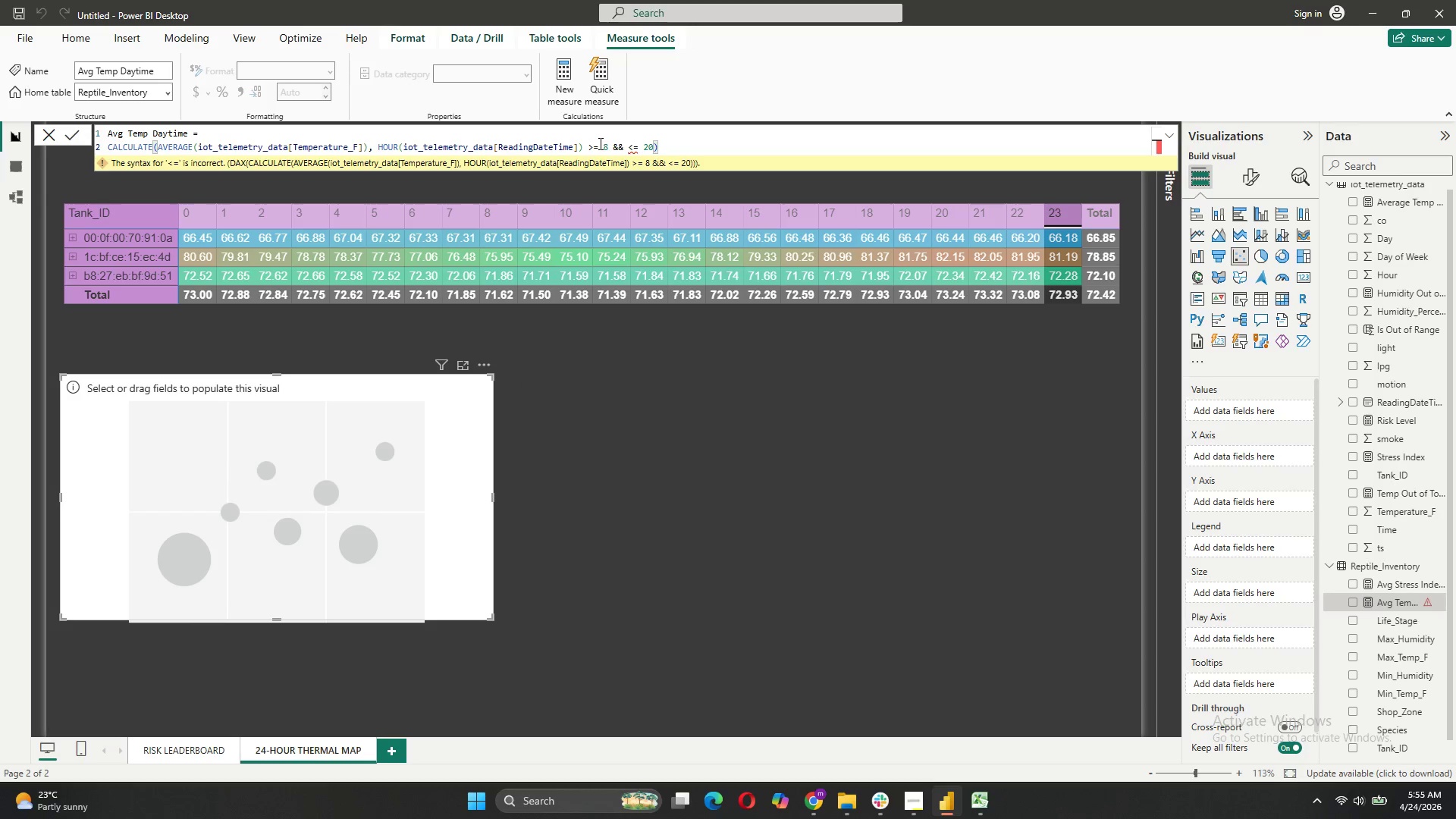 
key(Backspace)
 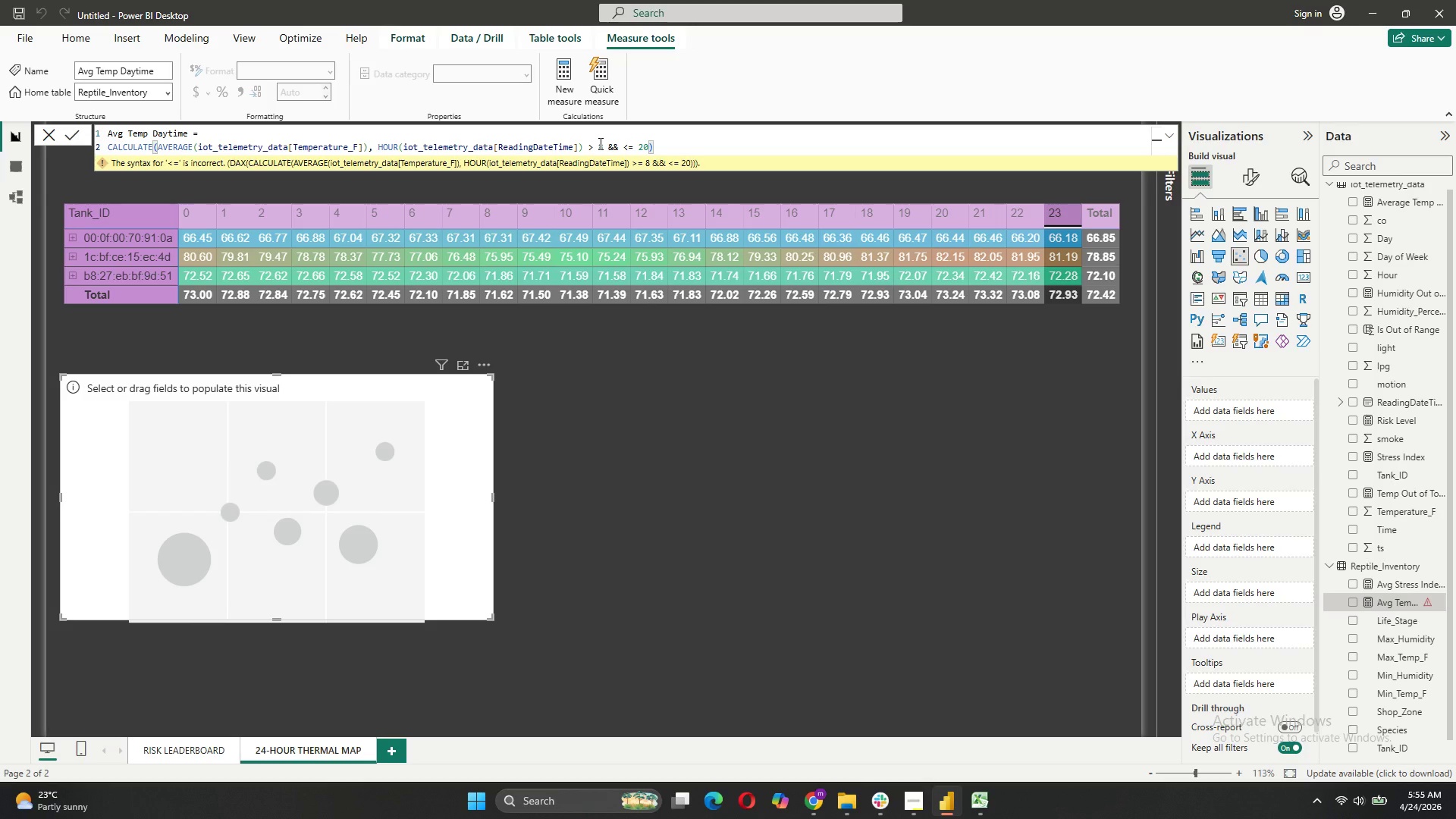 
hold_key(key=ArrowRight, duration=0.52)
 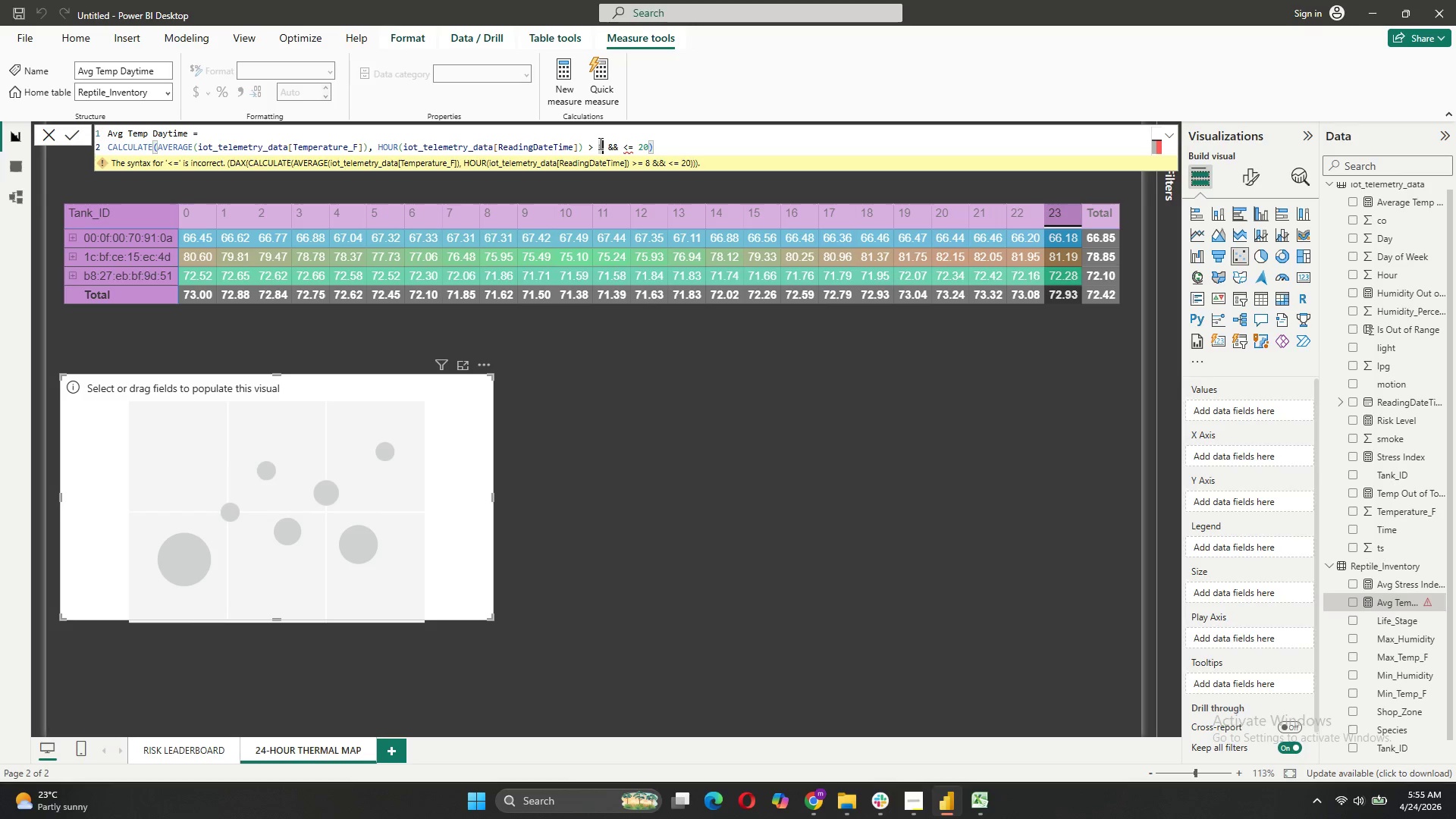 
key(ArrowRight)
 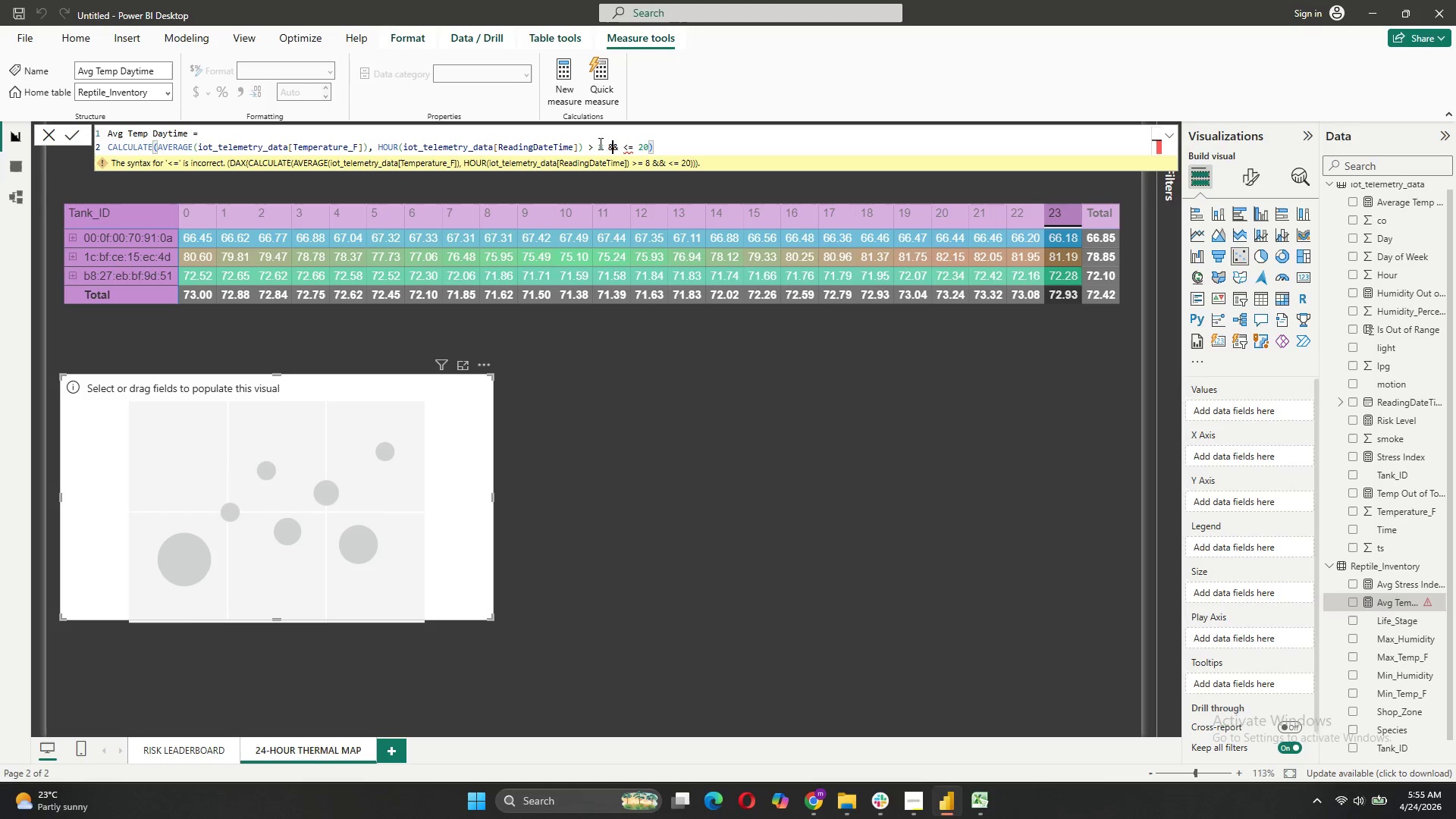 
key(ArrowRight)
 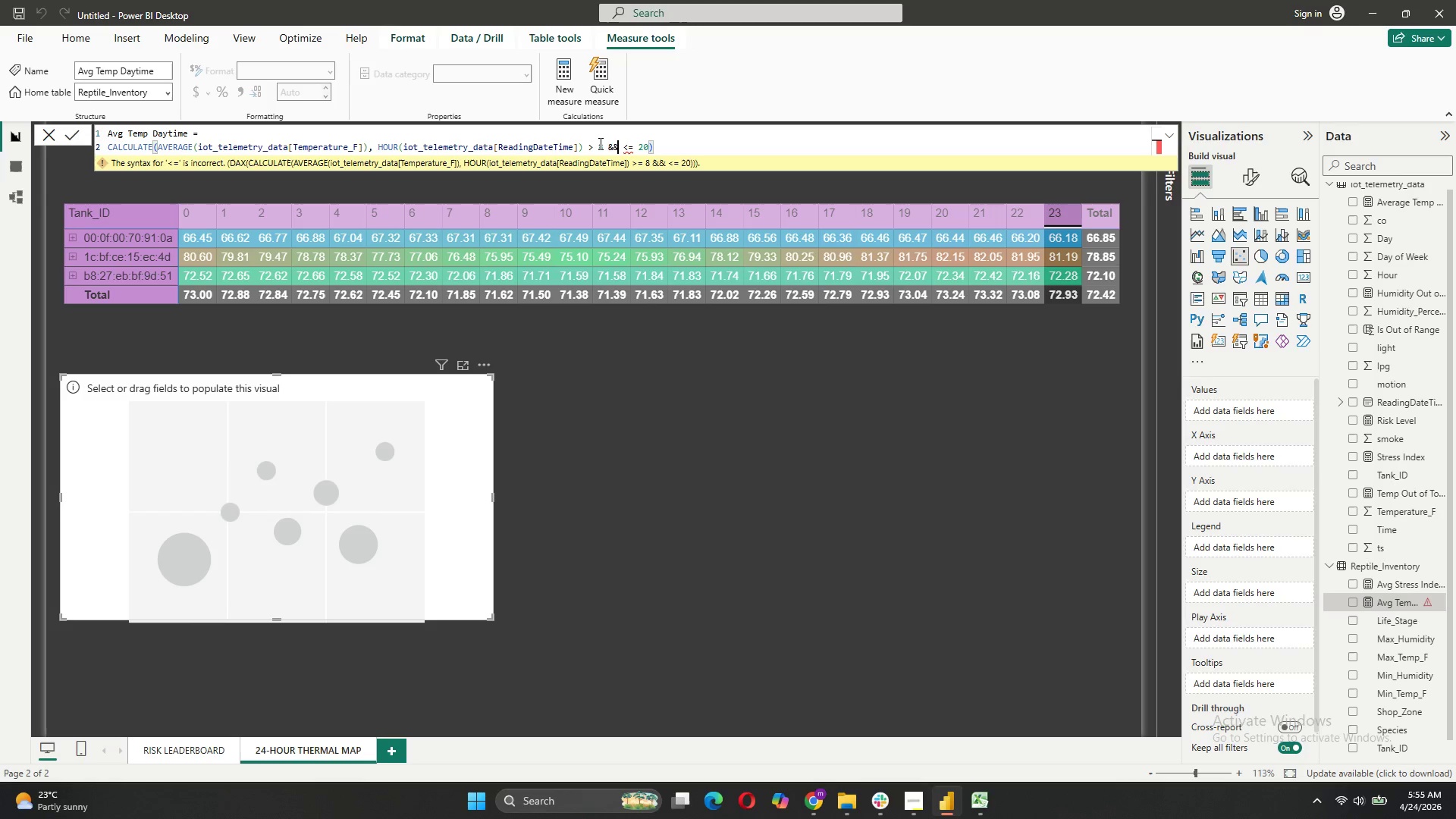 
key(ArrowRight)
 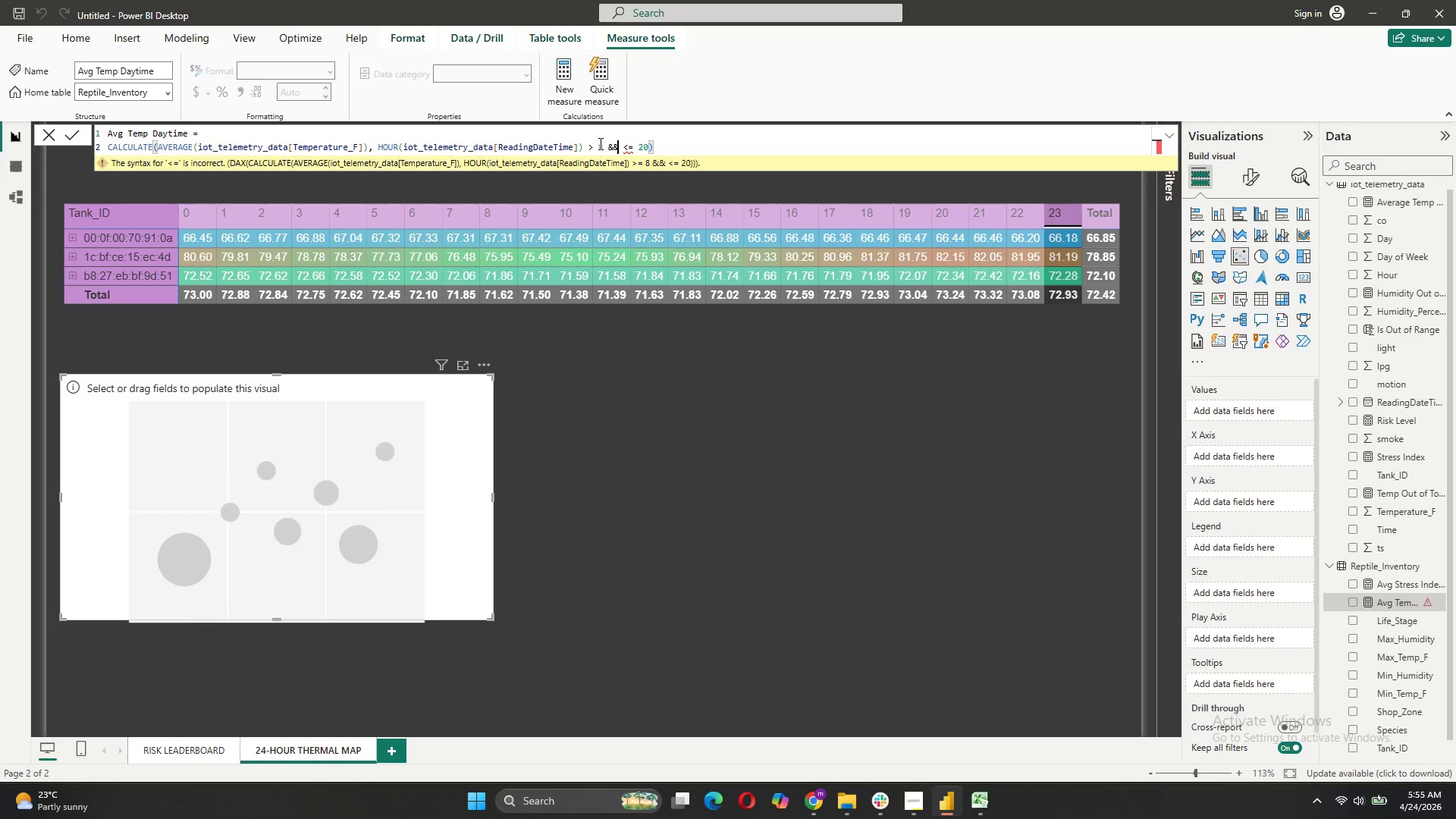 
key(ArrowRight)
 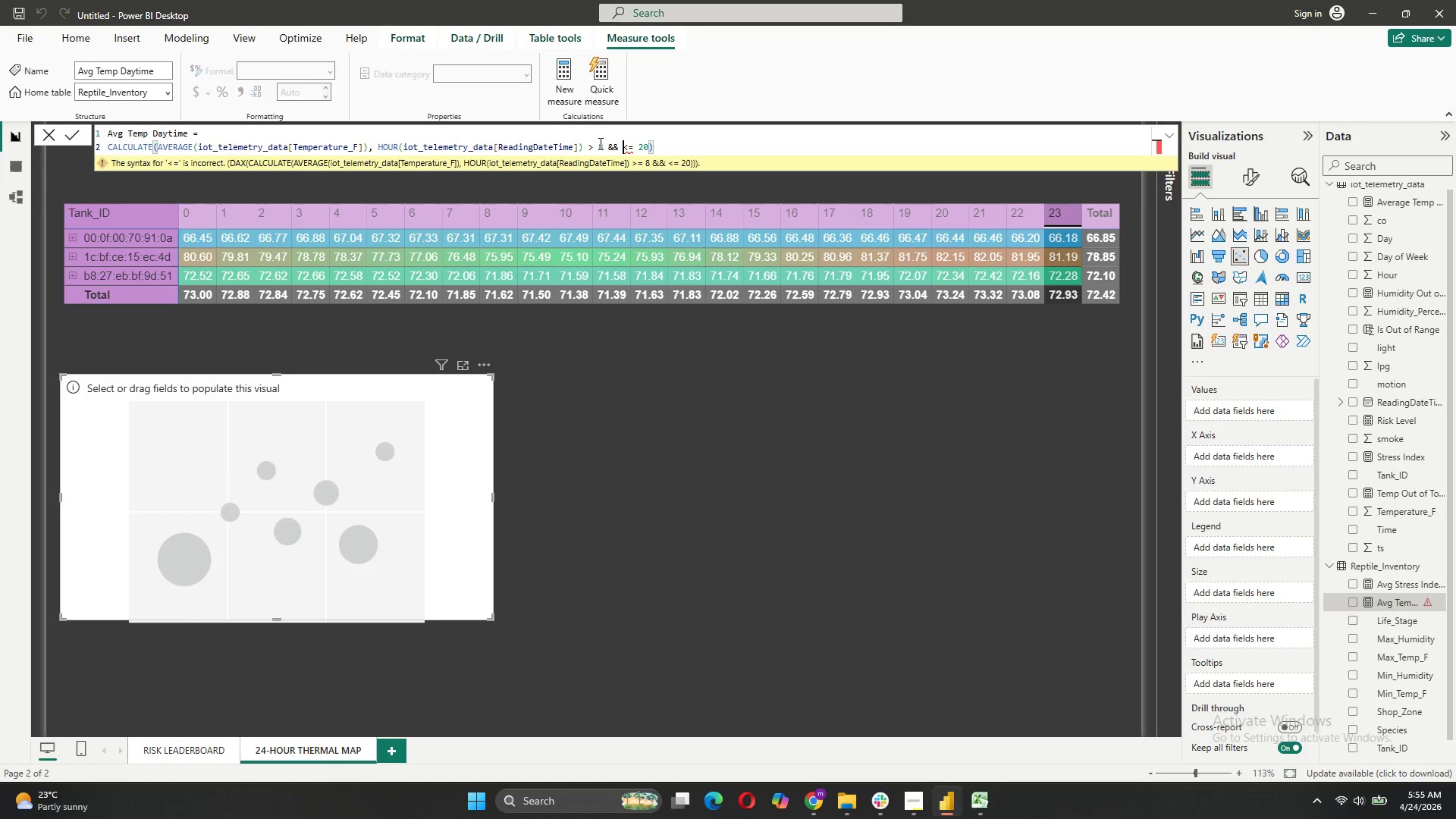 
key(ArrowRight)
 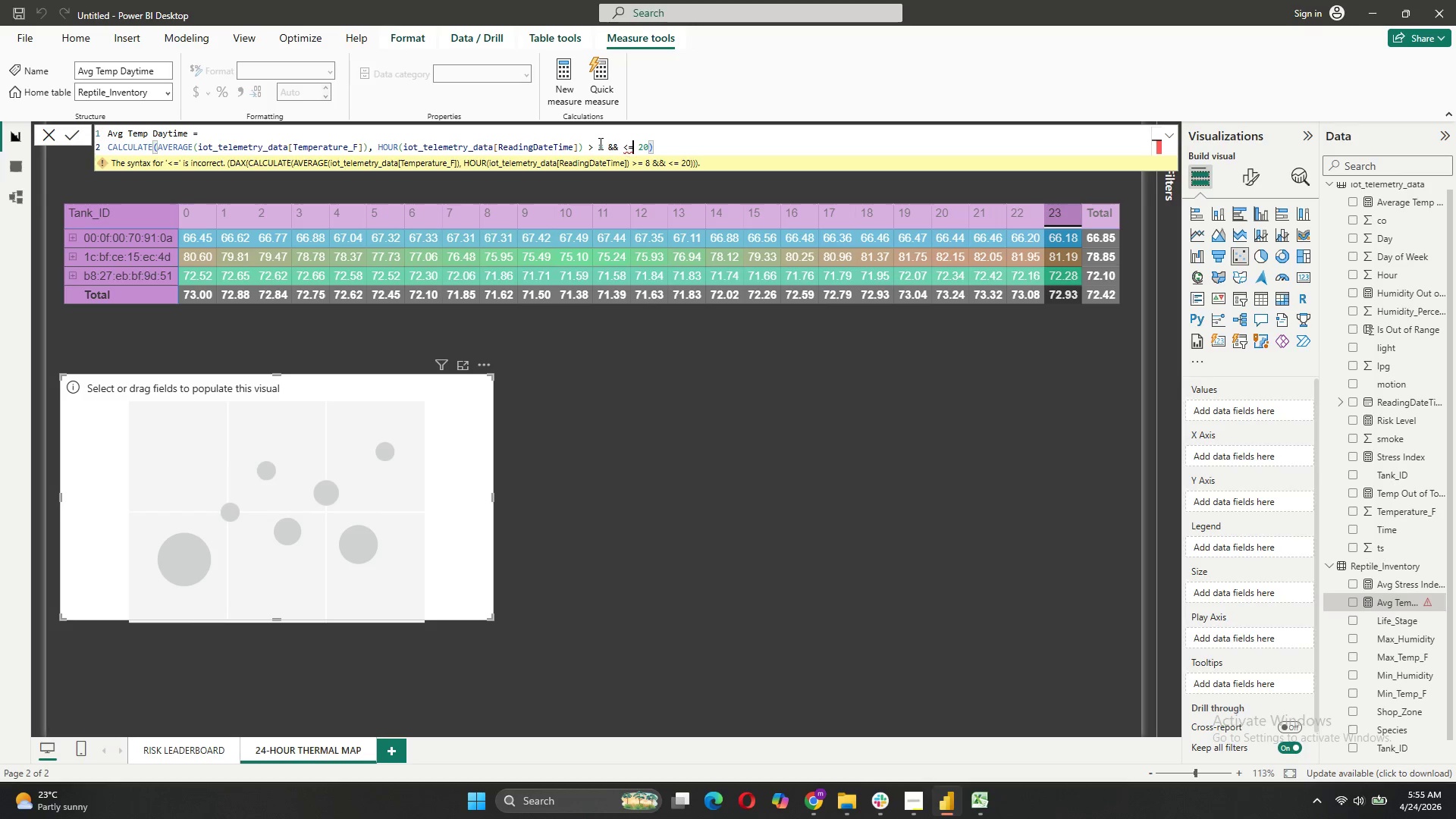 
key(ArrowRight)
 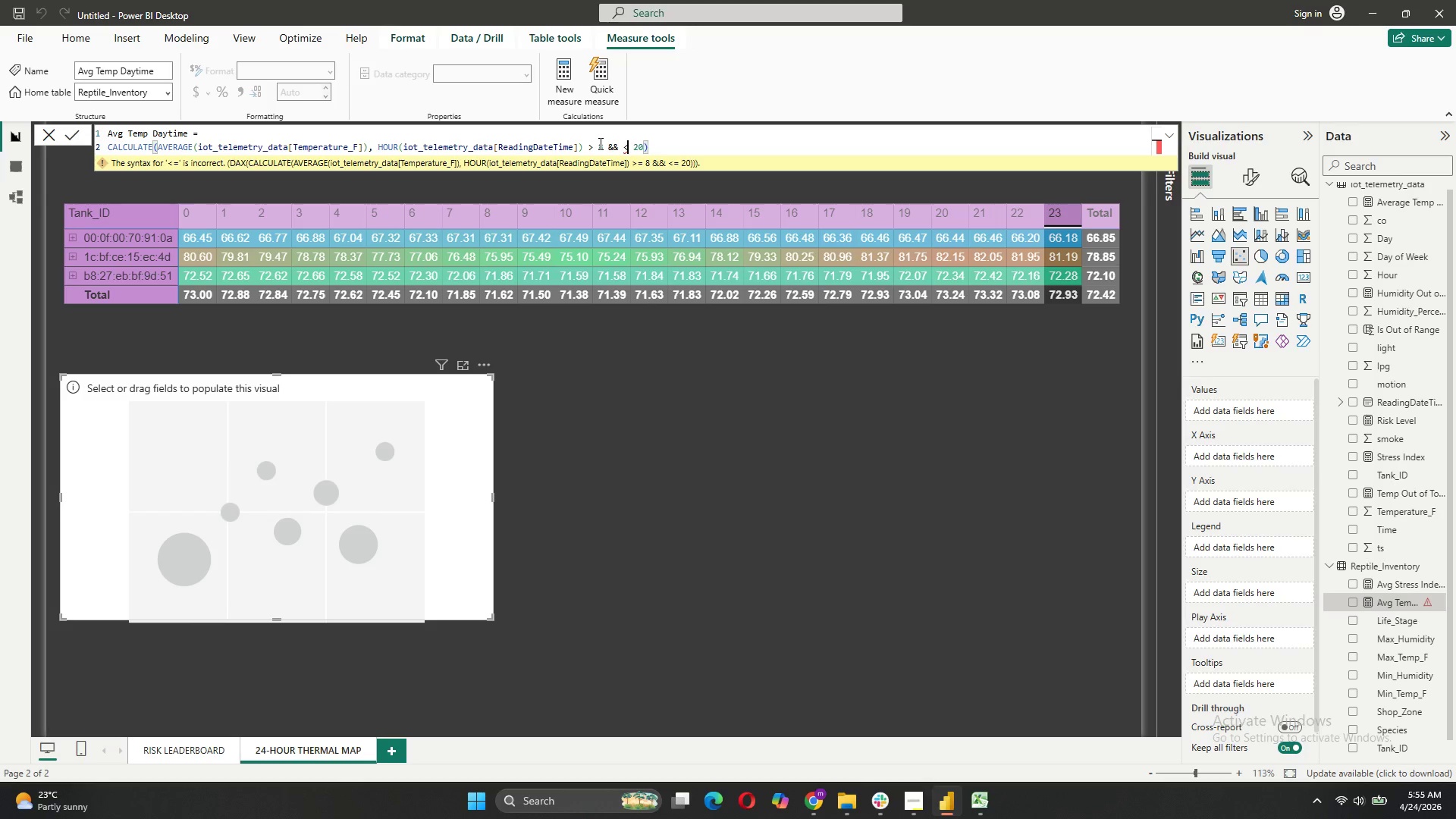 
key(Backspace)
 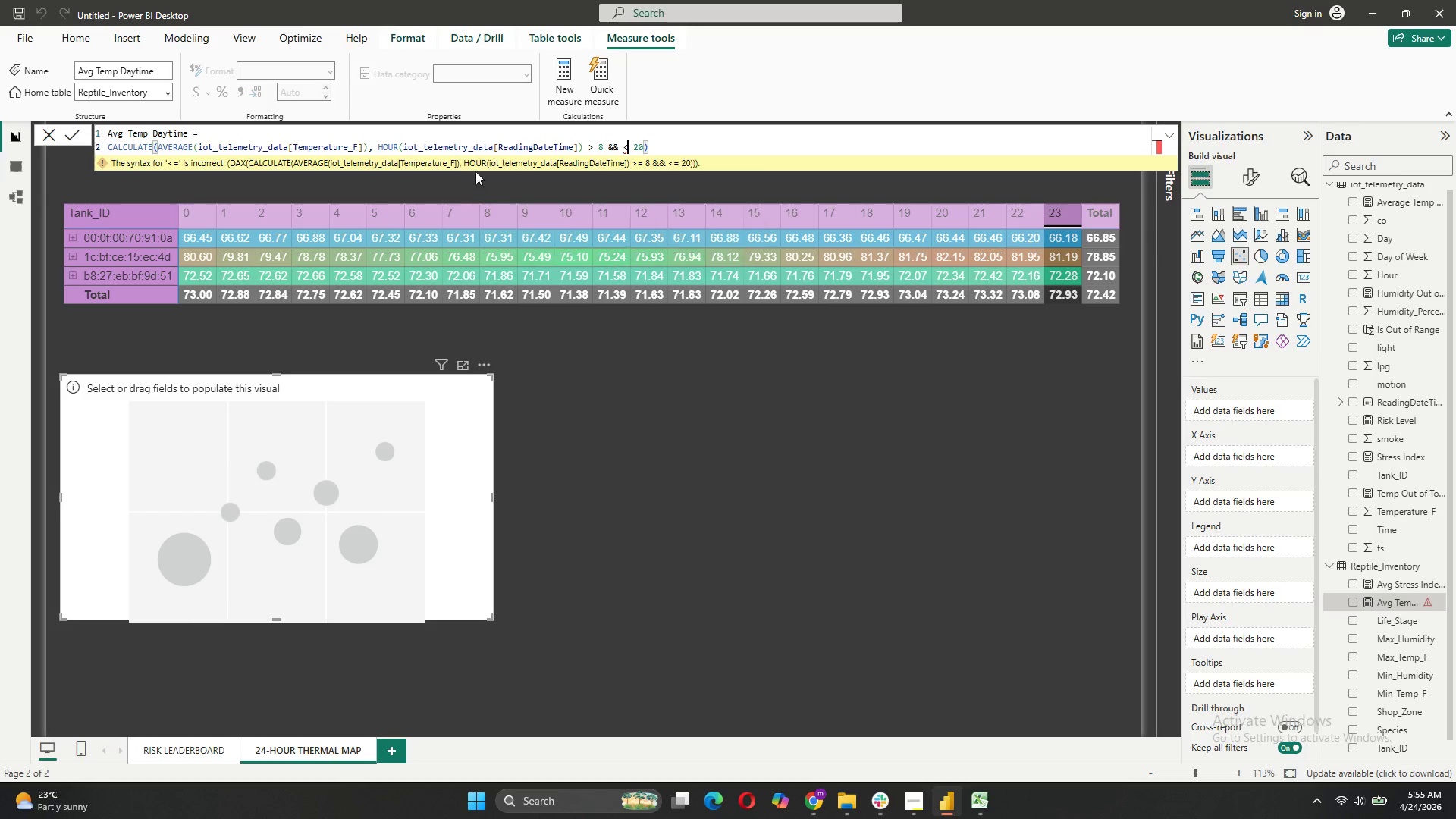 
mouse_move([630, 153])
 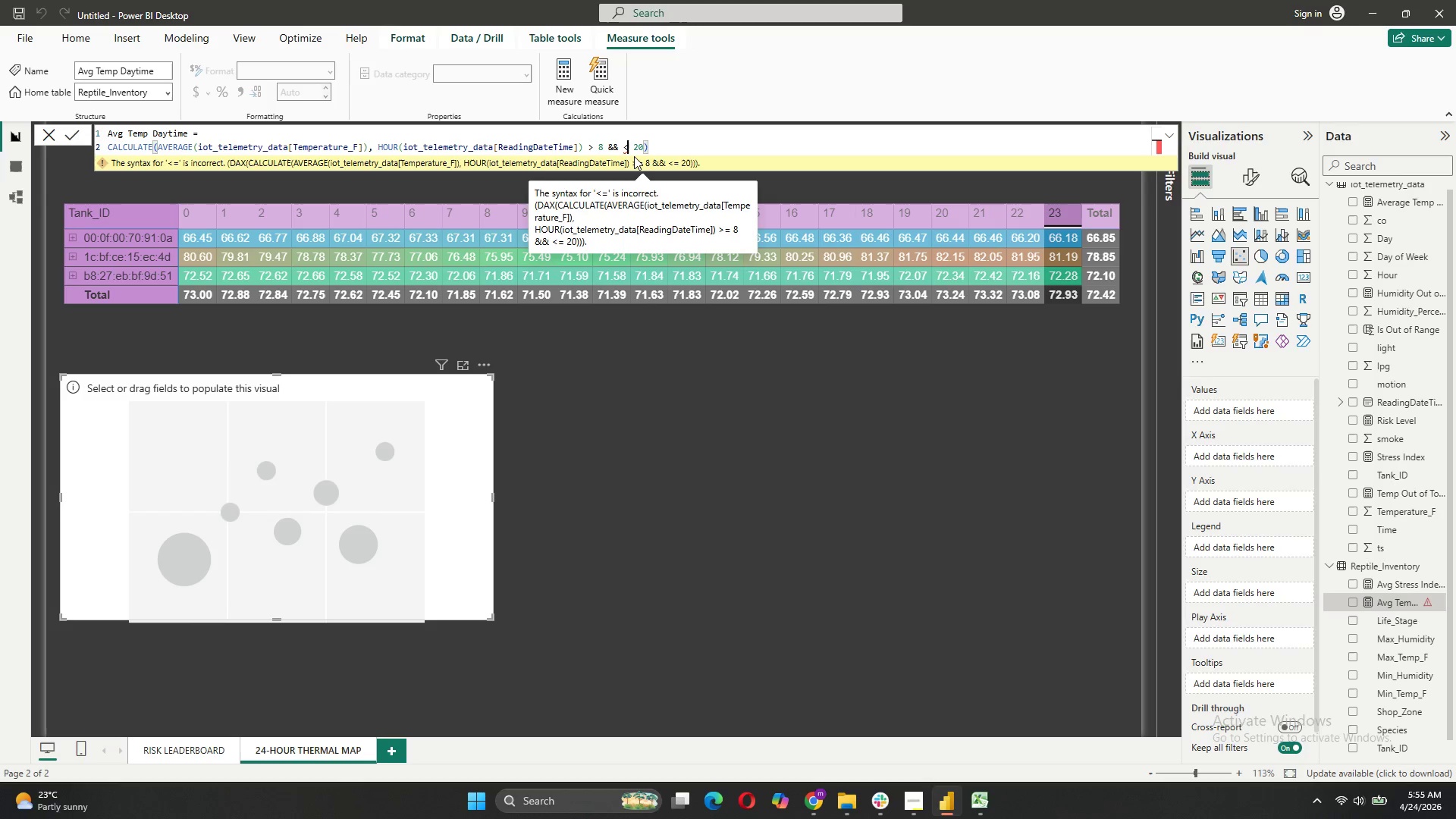 
wait(13.21)
 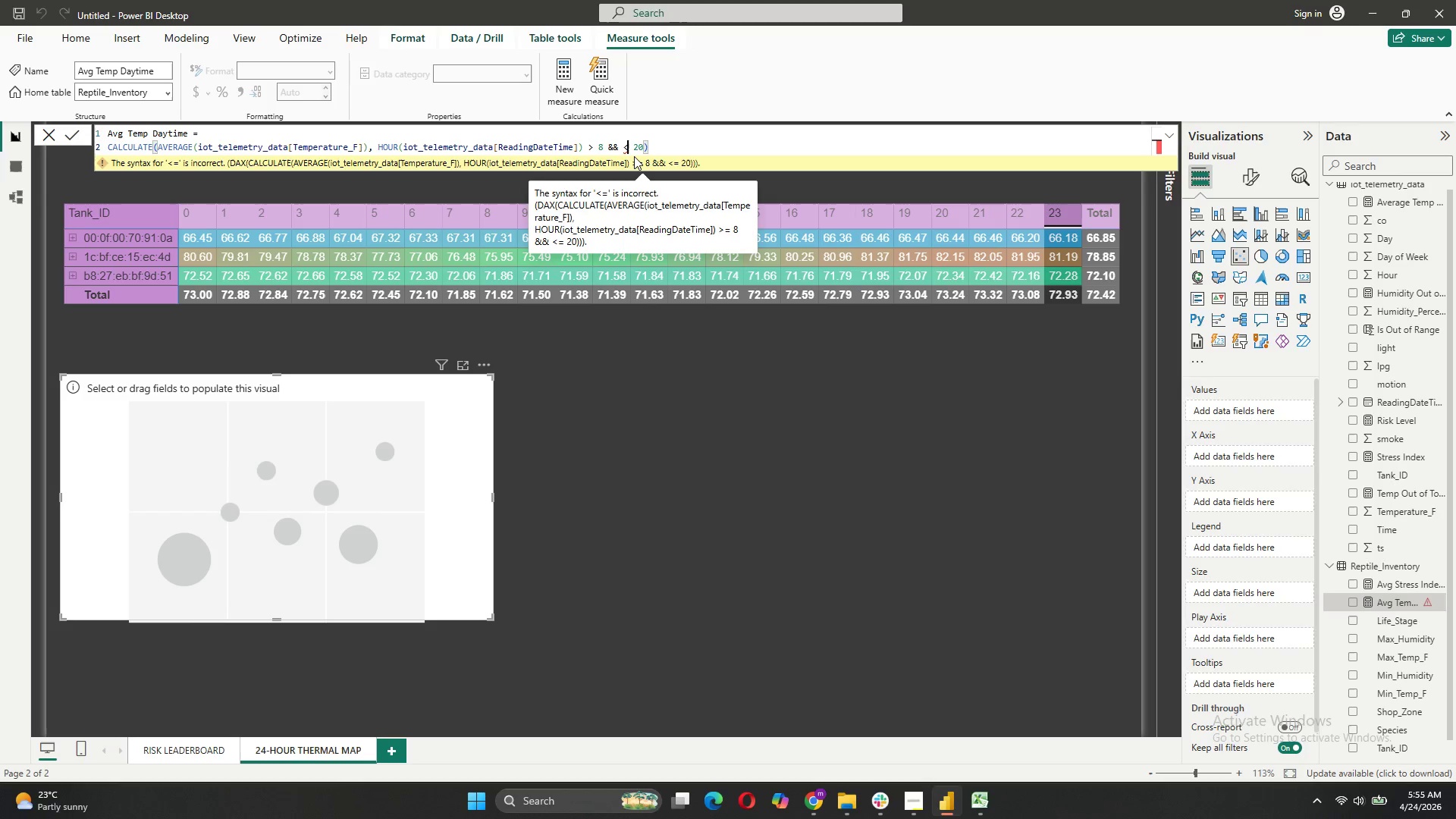 
left_click([592, 144])
 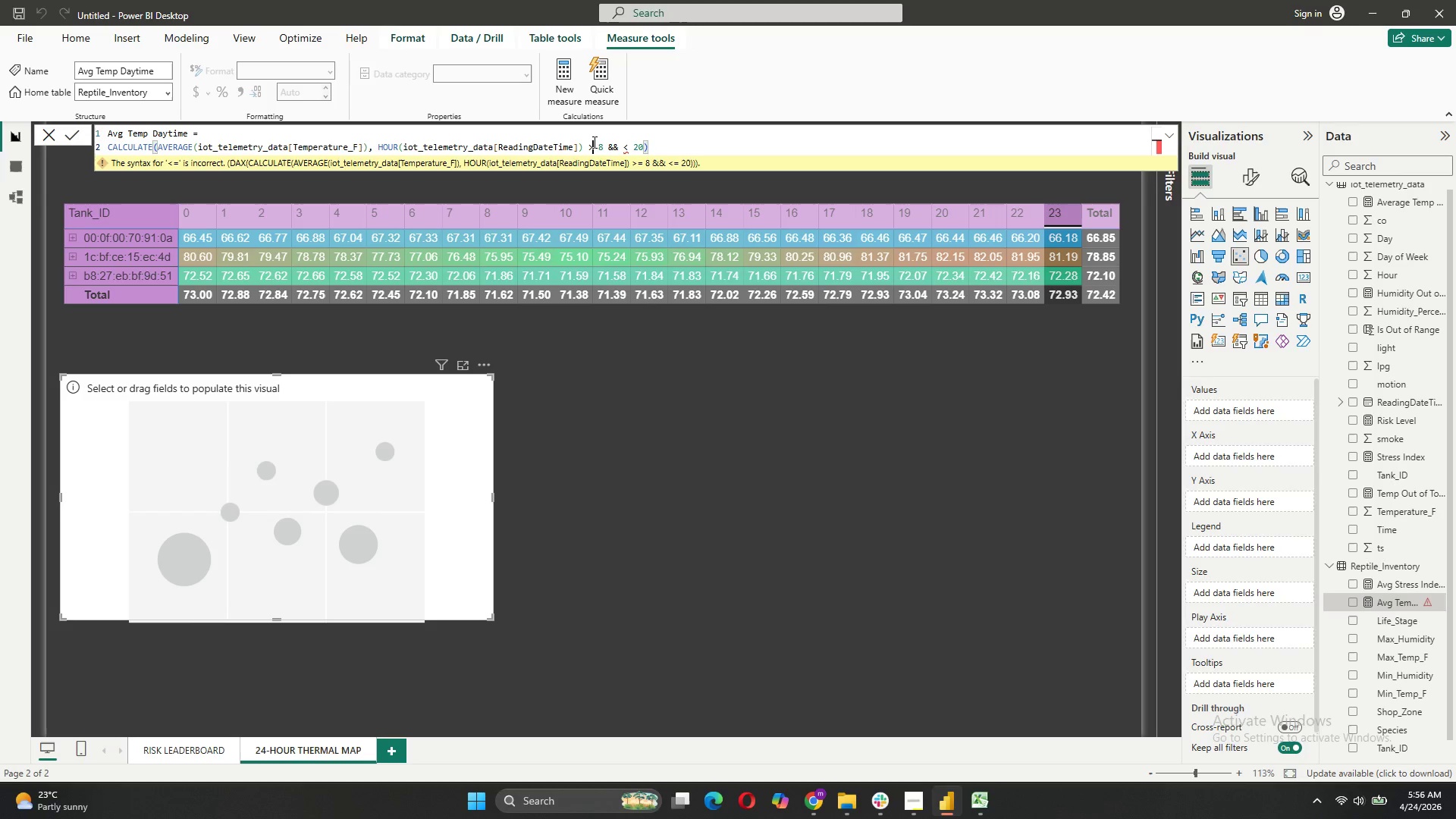 
key(Equal)
 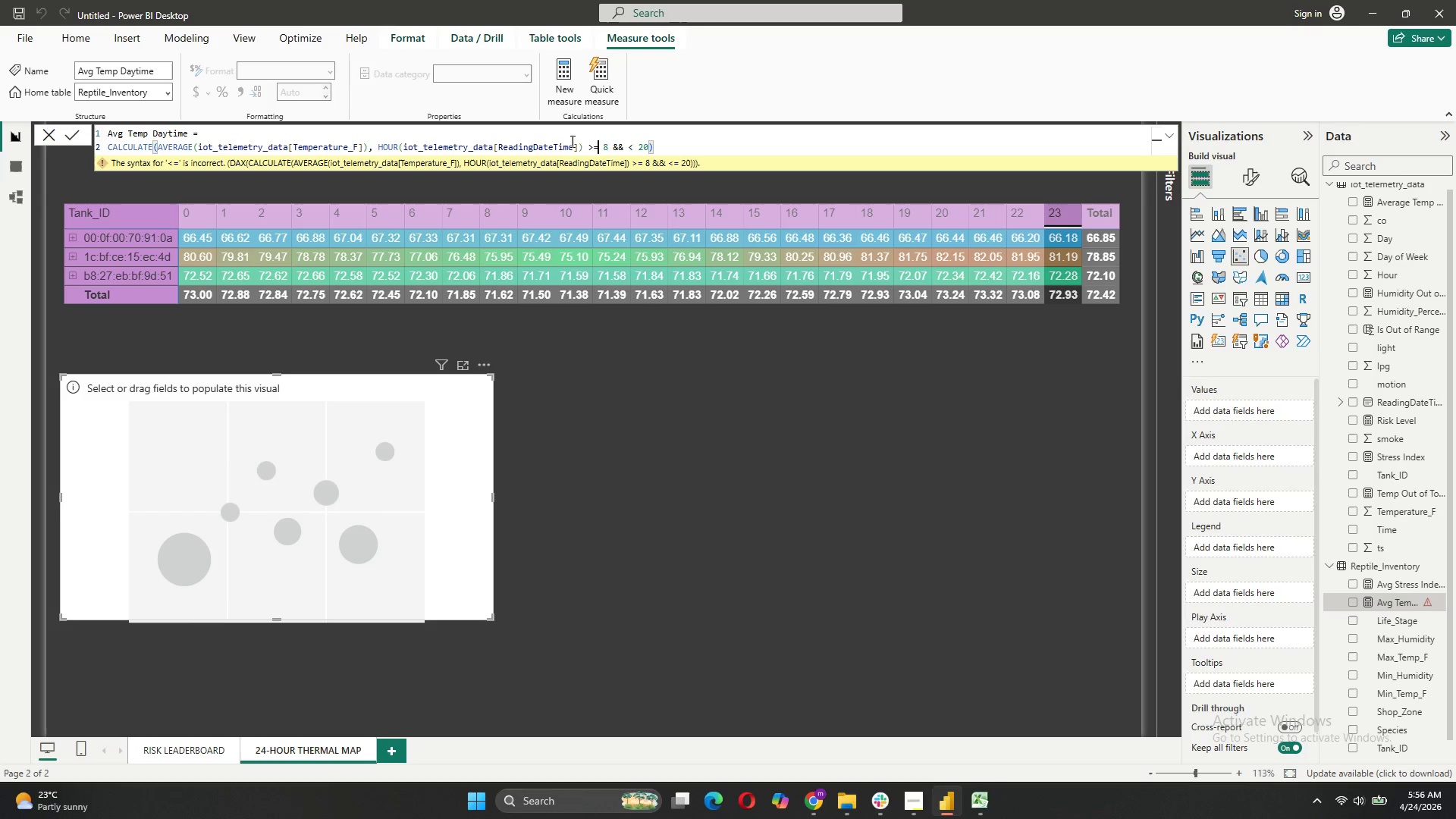 
left_click_drag(start_coordinate=[582, 147], to_coordinate=[378, 146])
 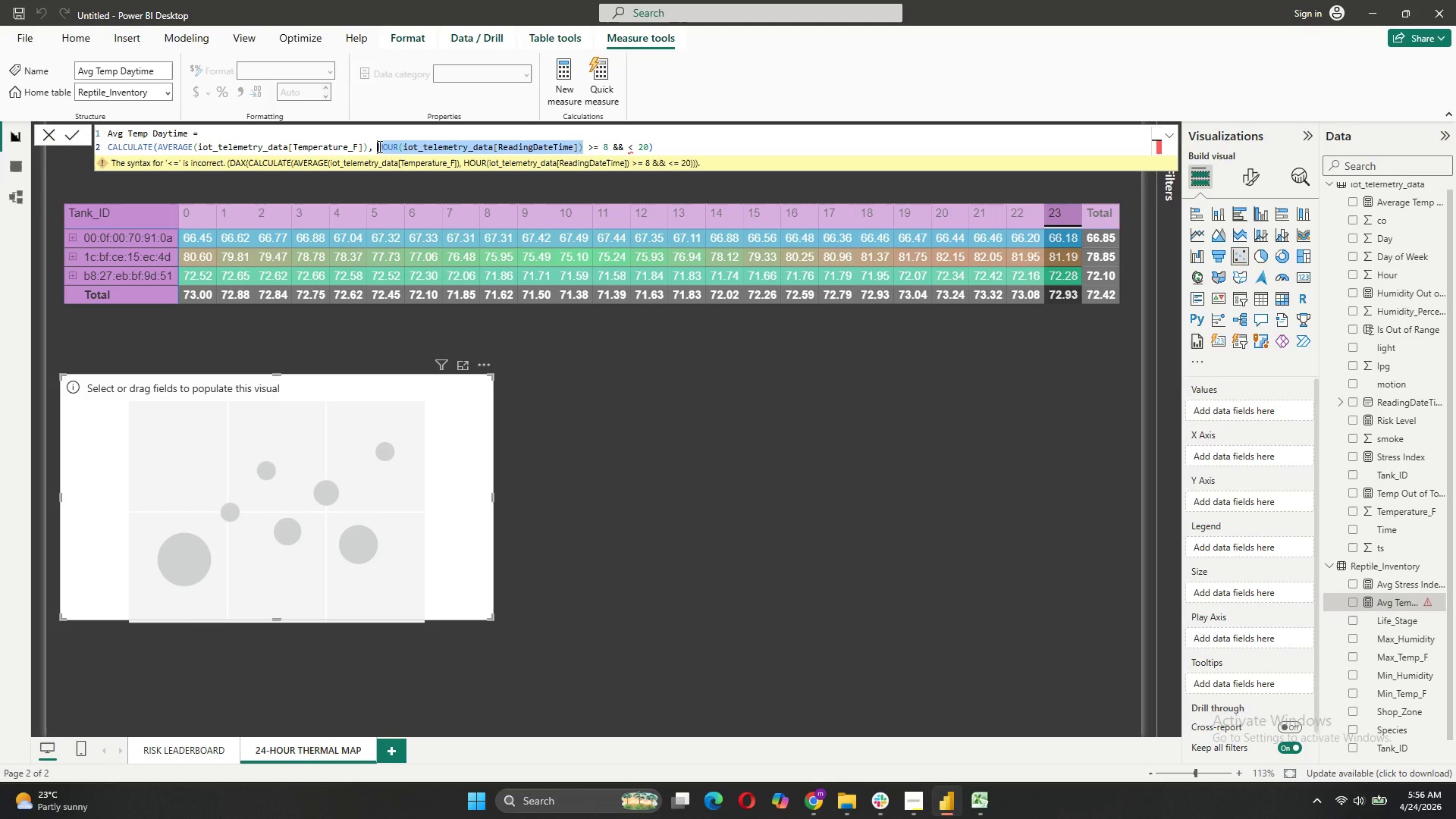 
key(Control+C)
 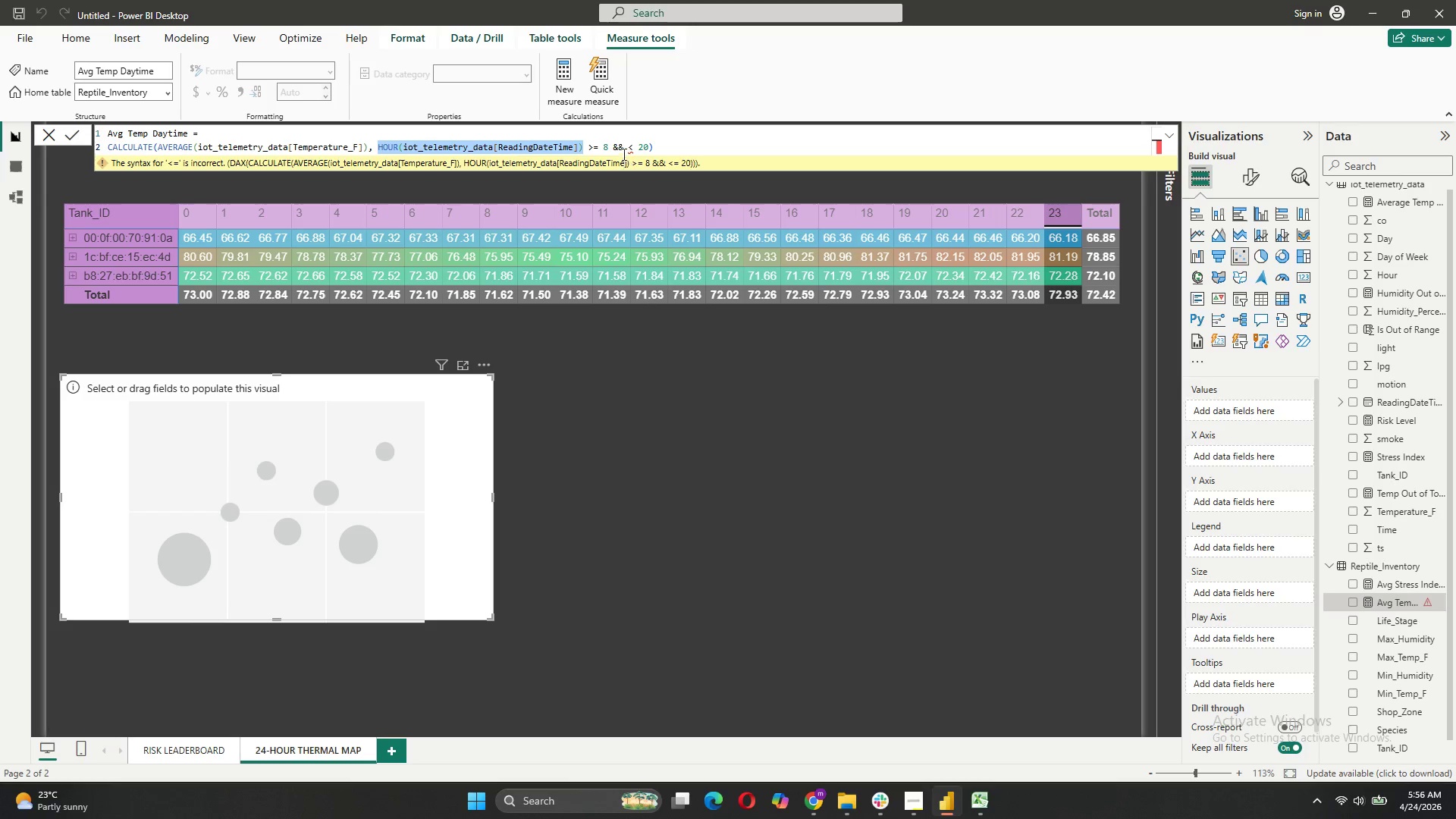 
left_click([627, 148])
 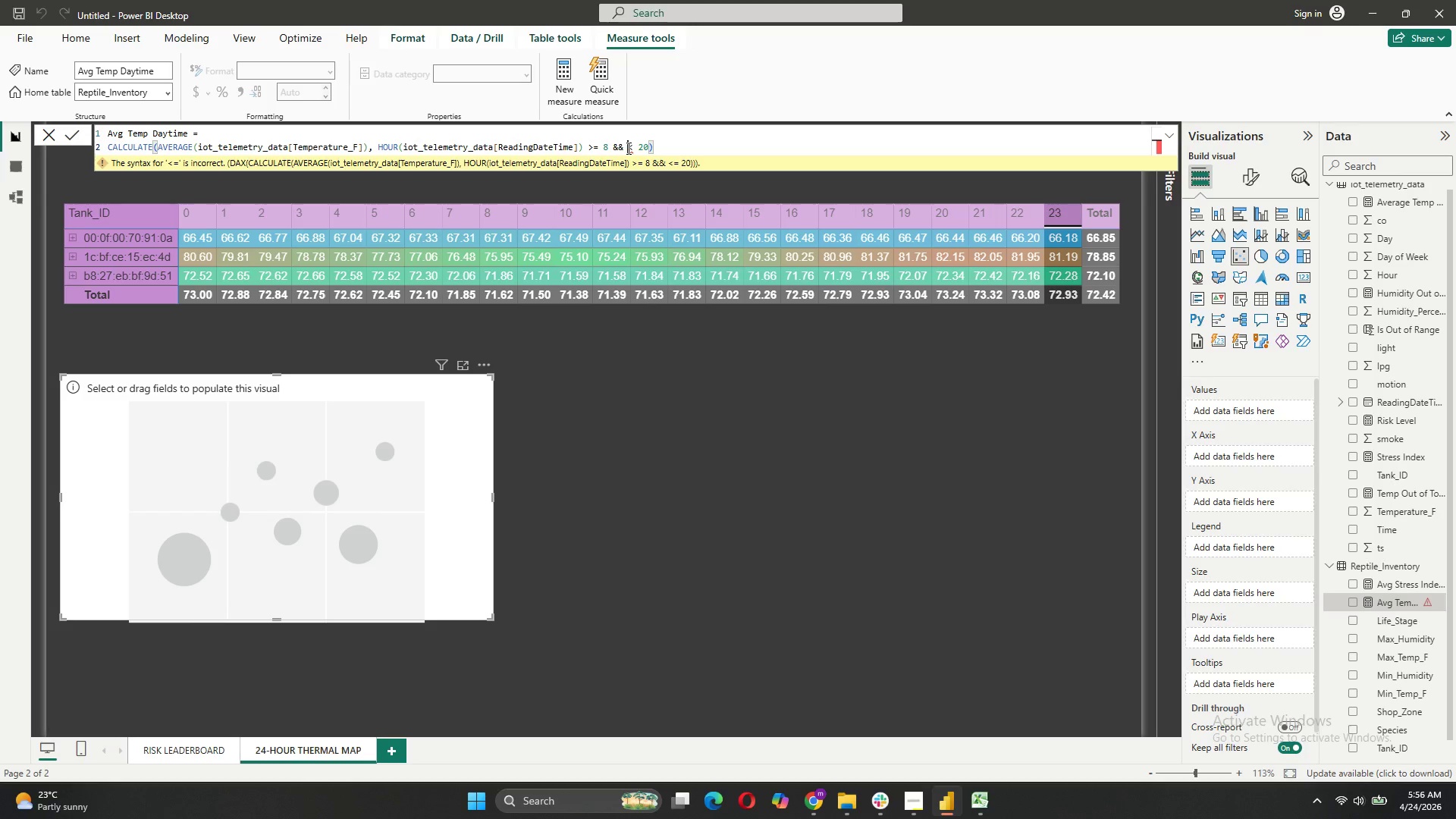 
key(Control+V)
 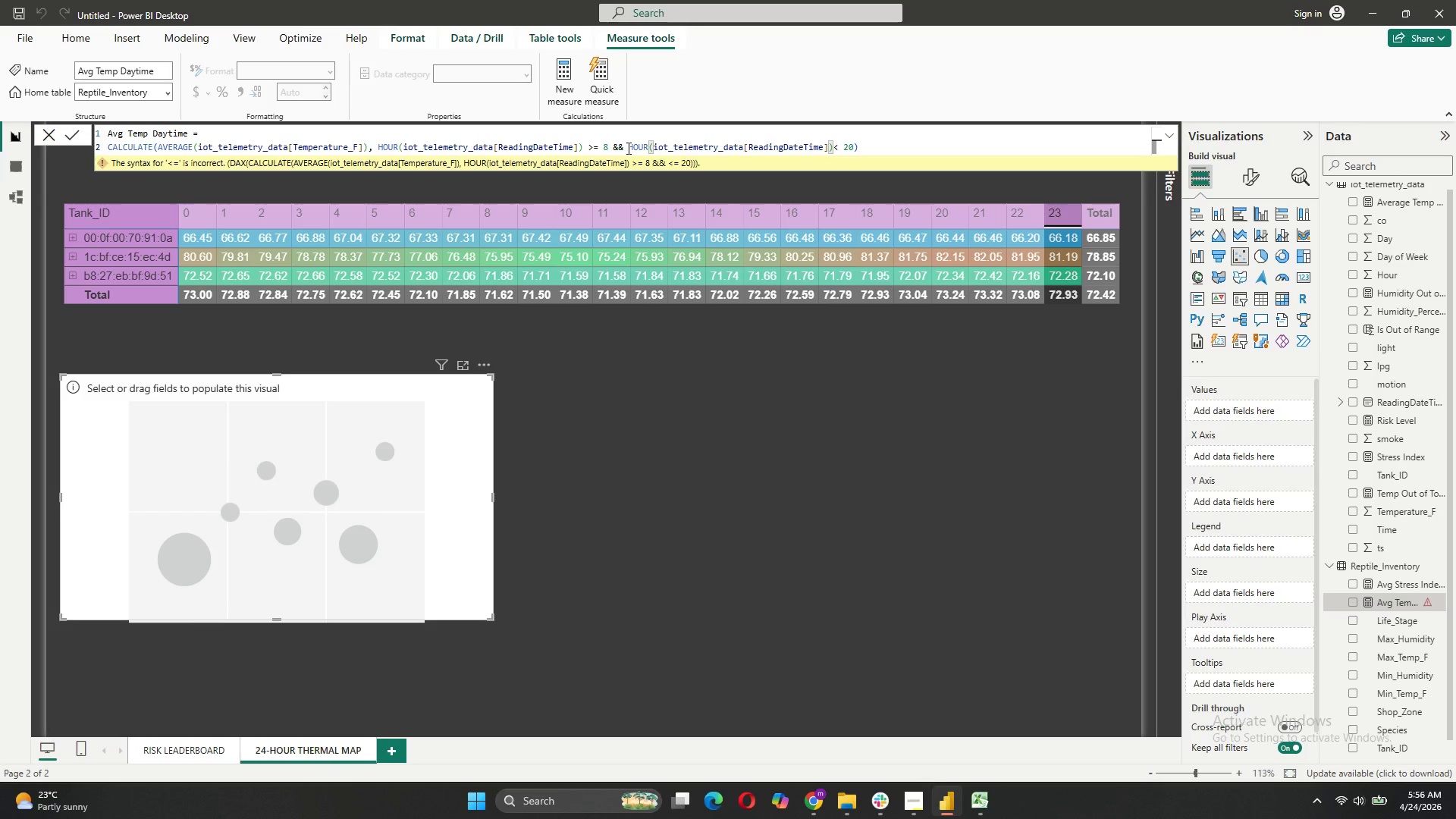 
key(Space)
 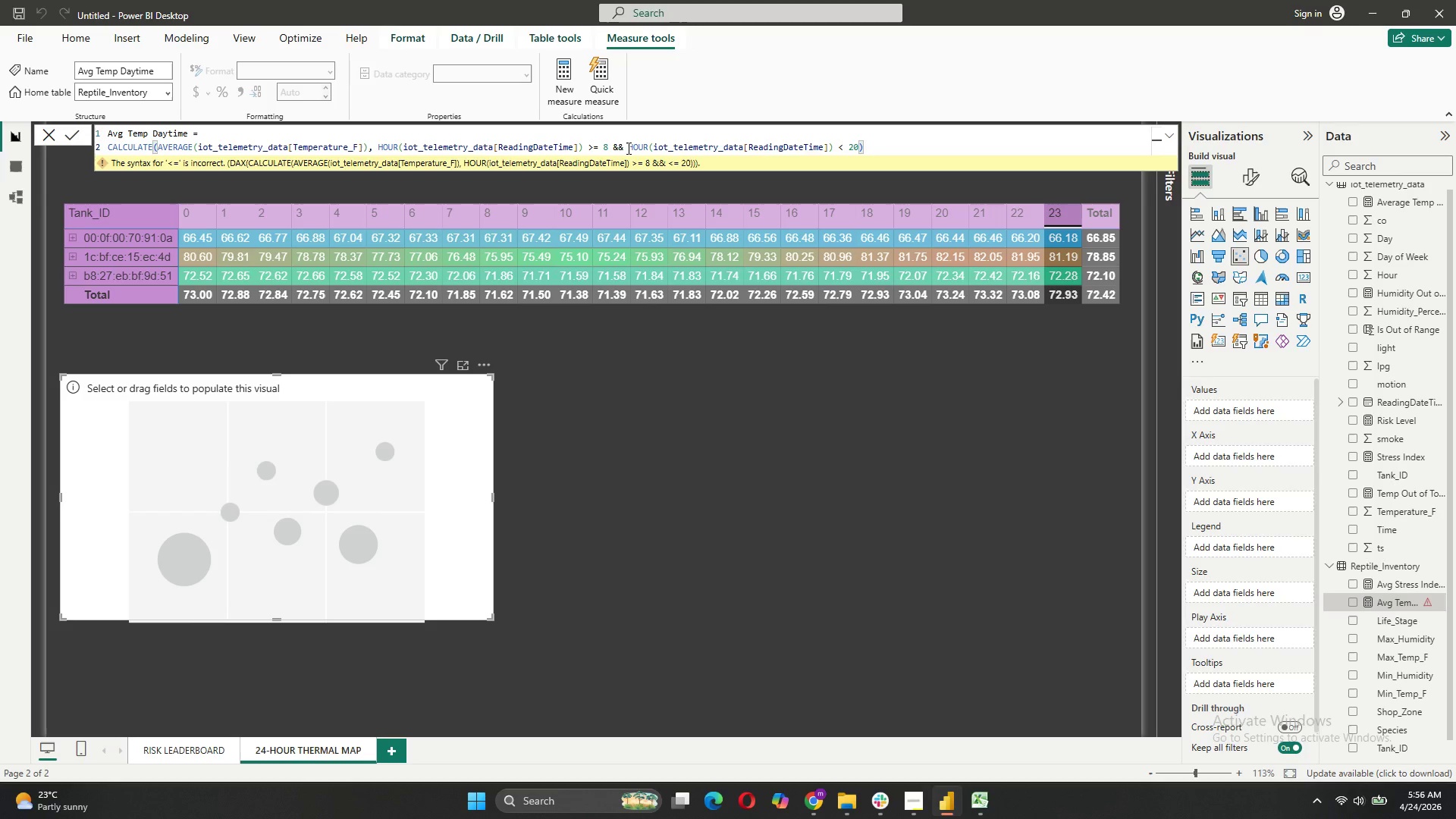 
key(ArrowRight)
 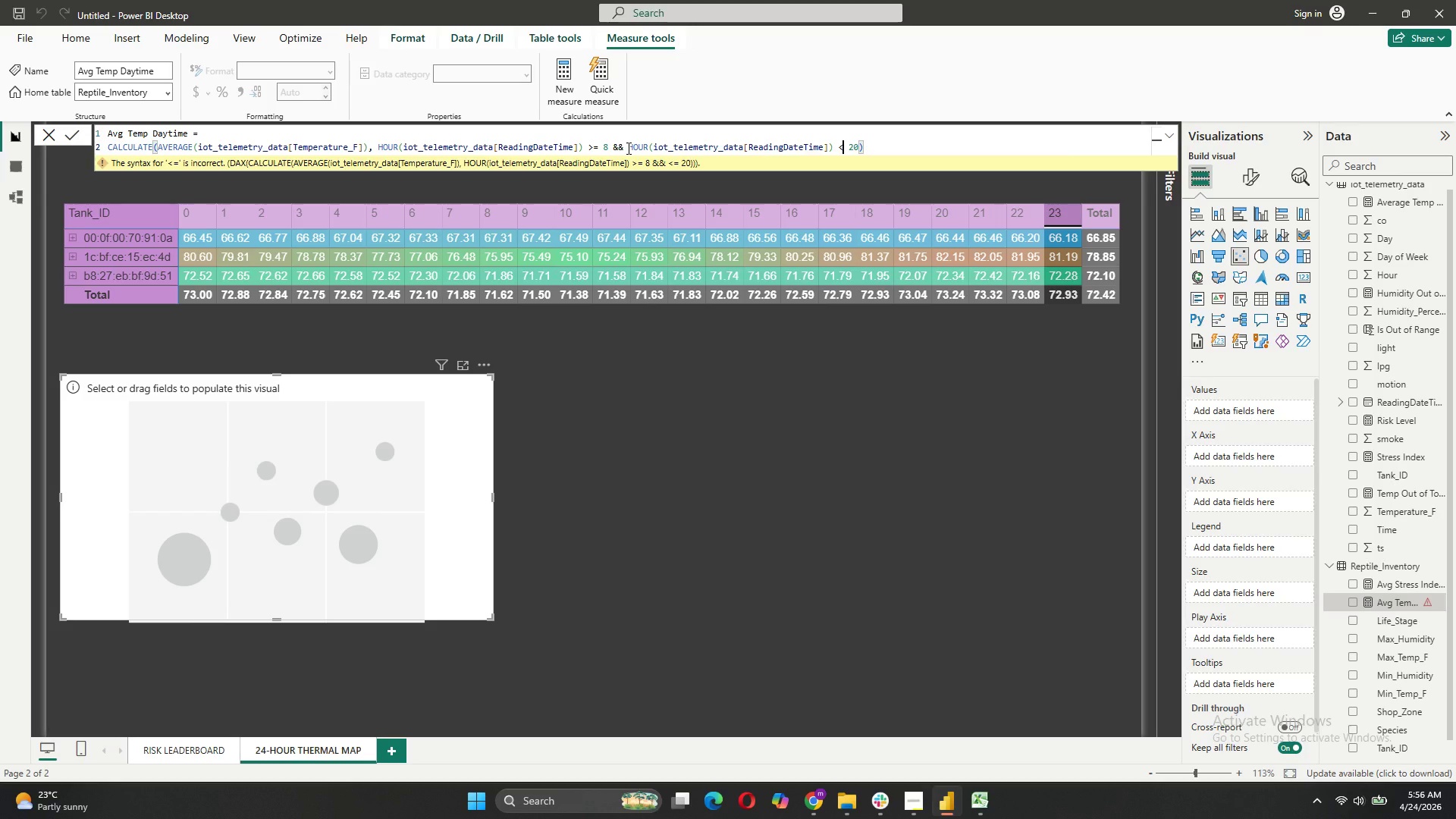 
key(Equal)
 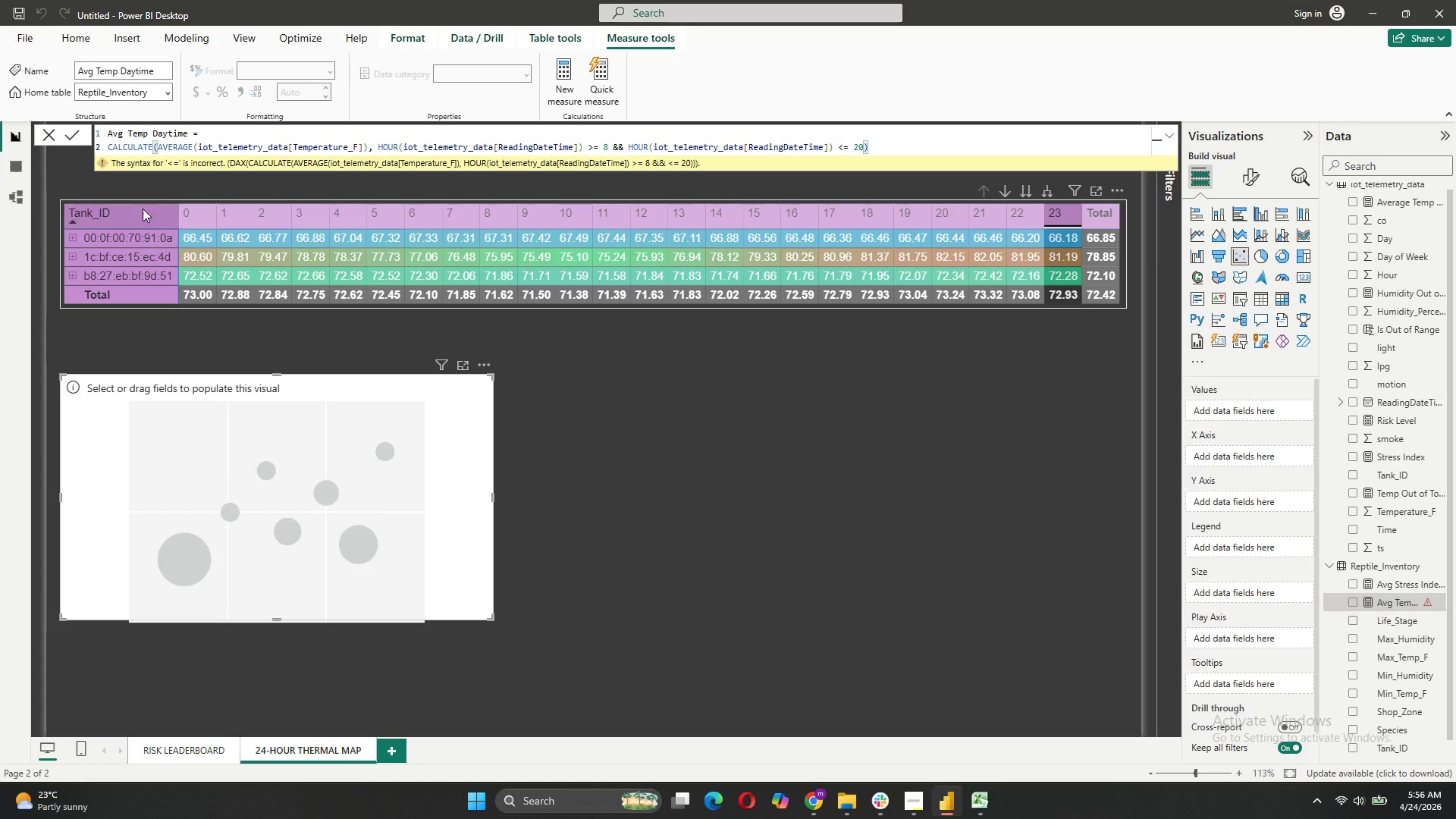 
wait(5.08)
 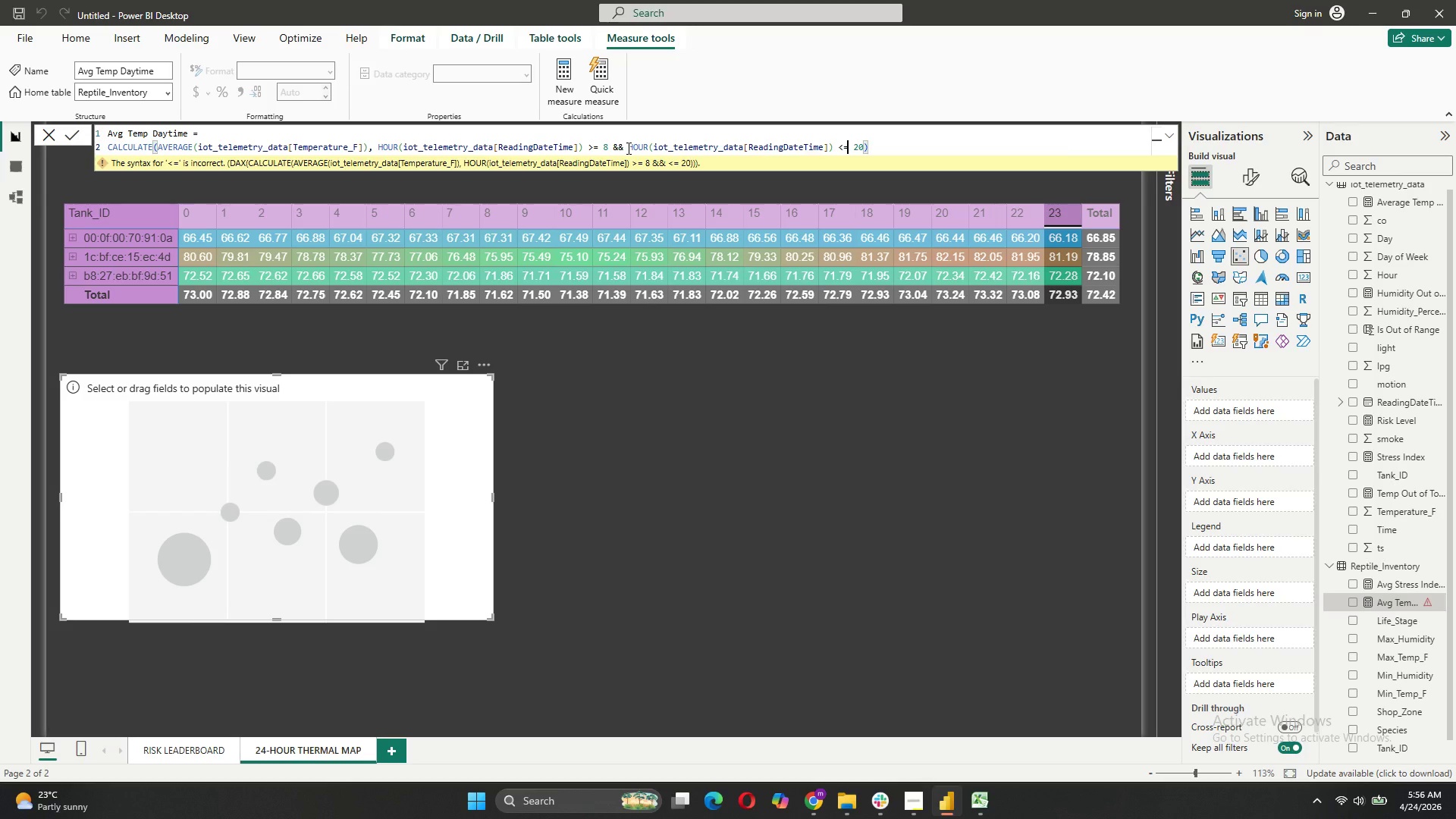 
left_click([70, 134])
 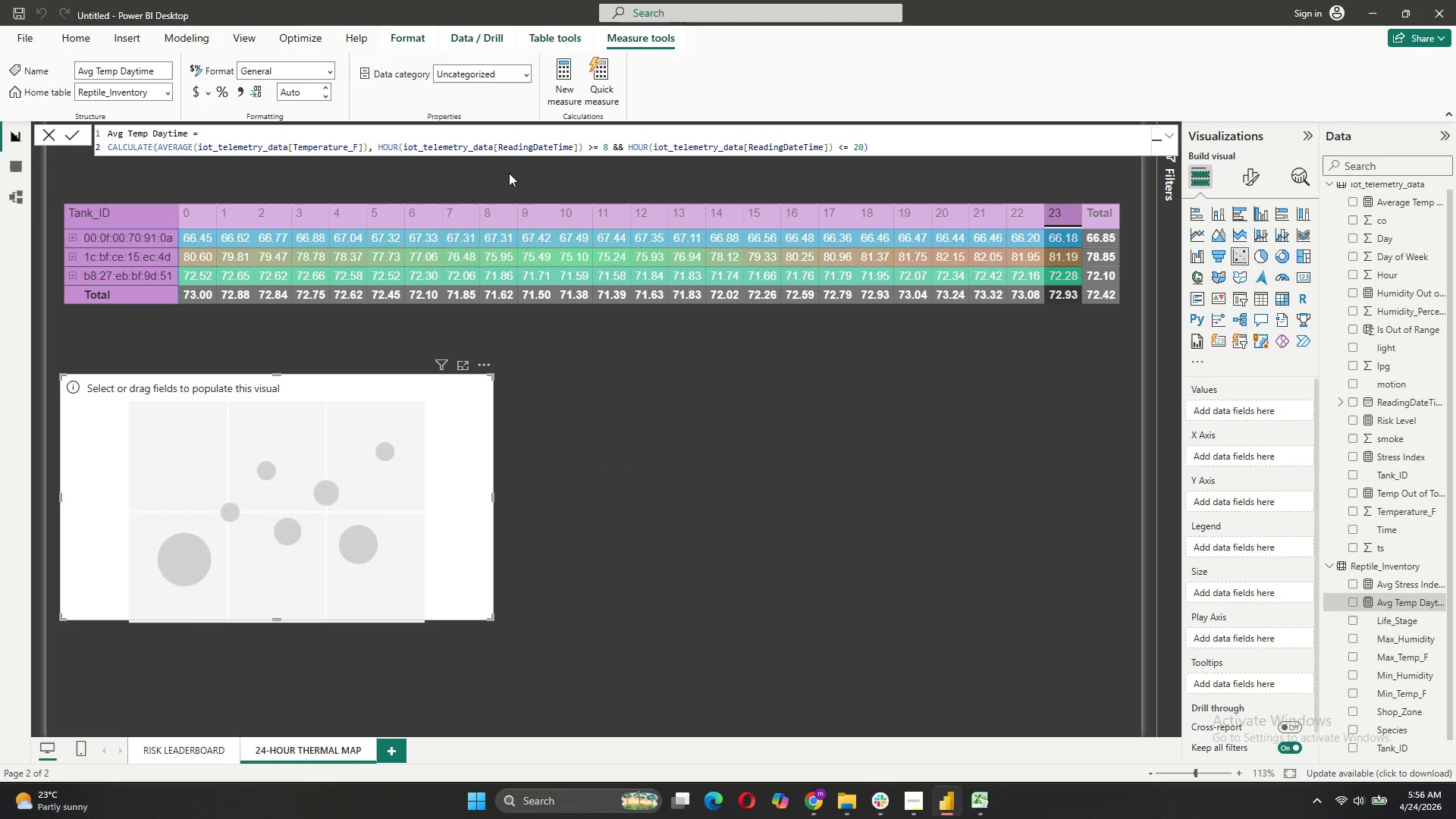 
left_click_drag(start_coordinate=[886, 146], to_coordinate=[87, 126])
 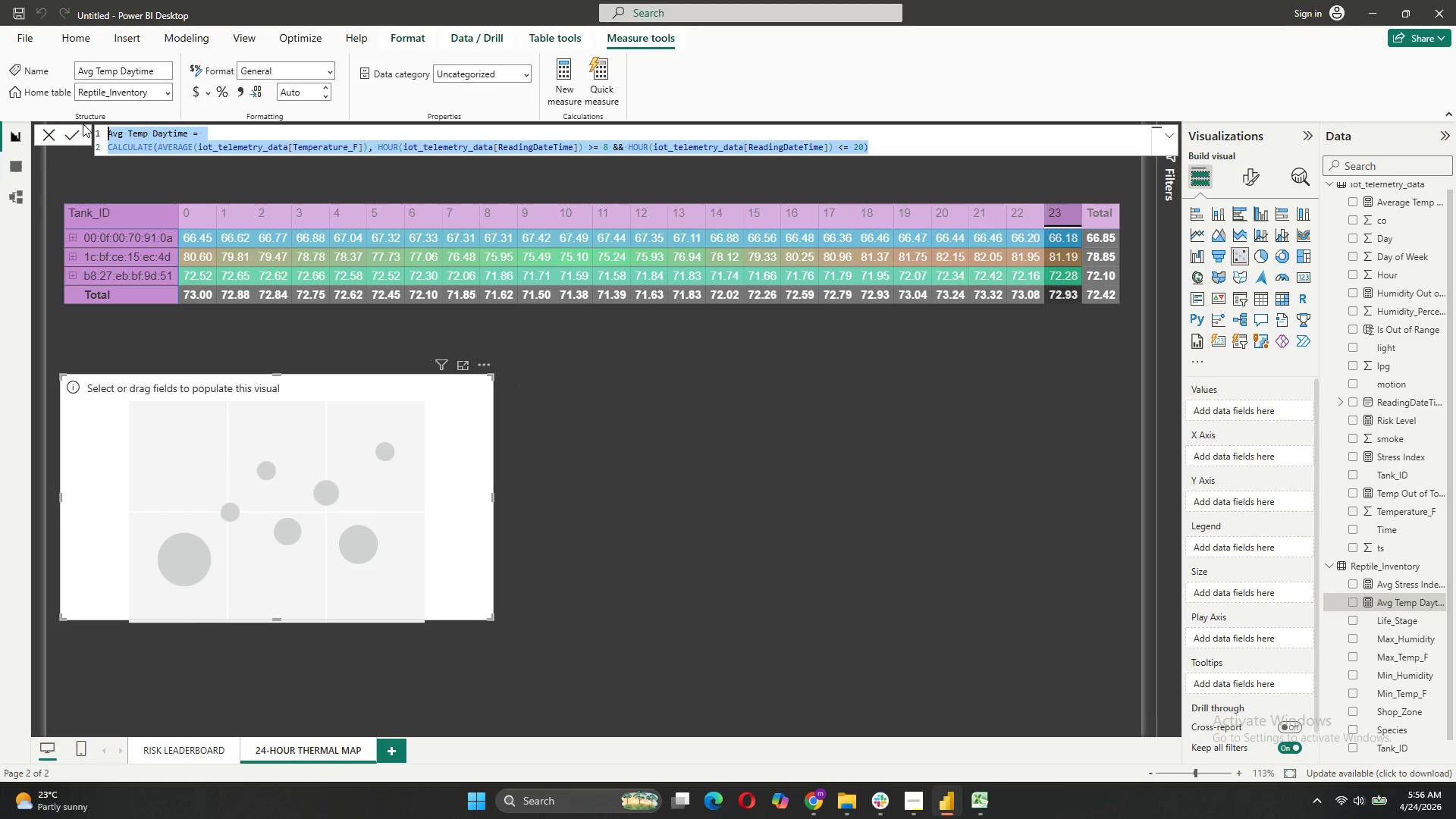 
key(Control+C)
 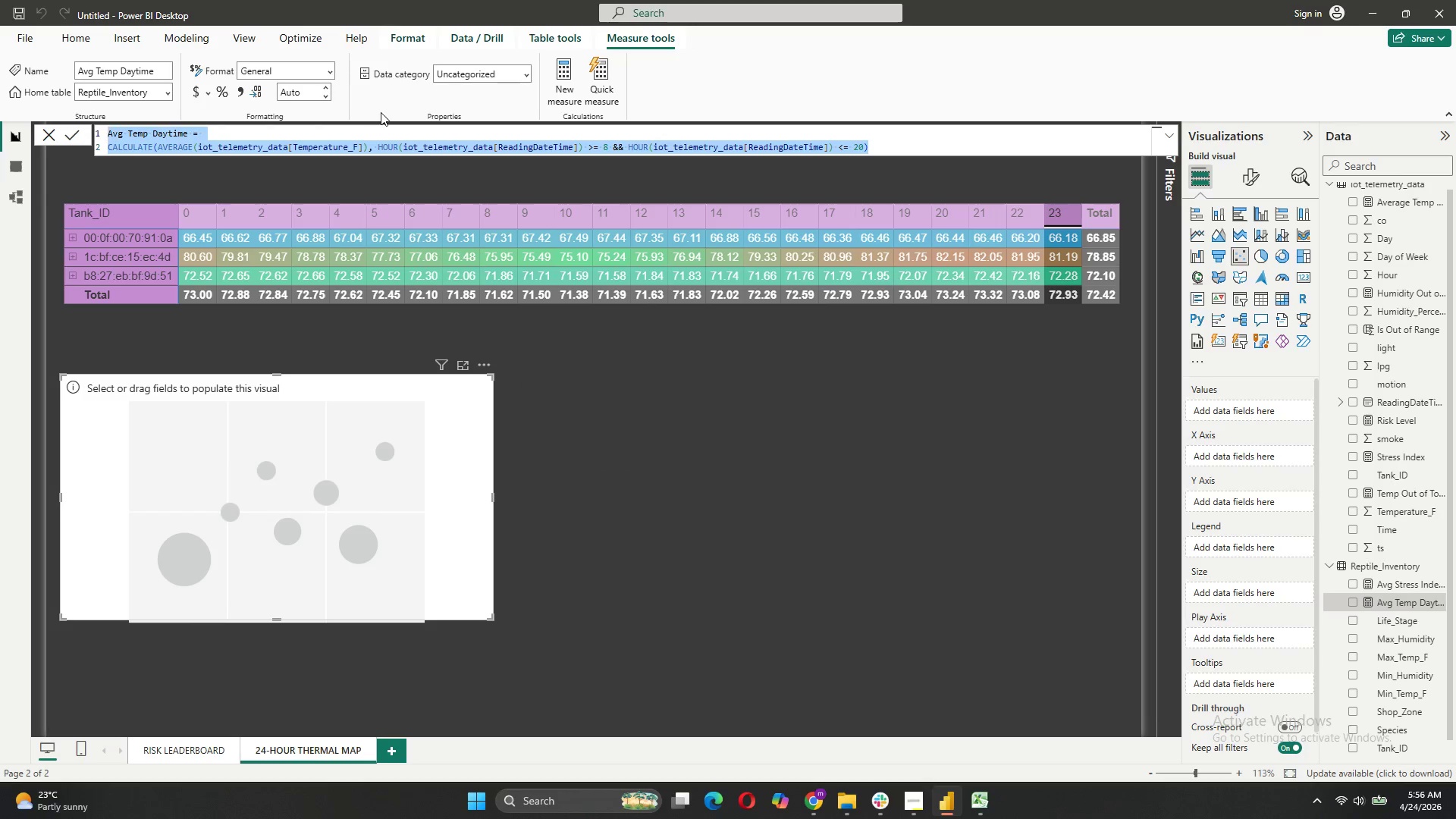 
left_click([564, 87])
 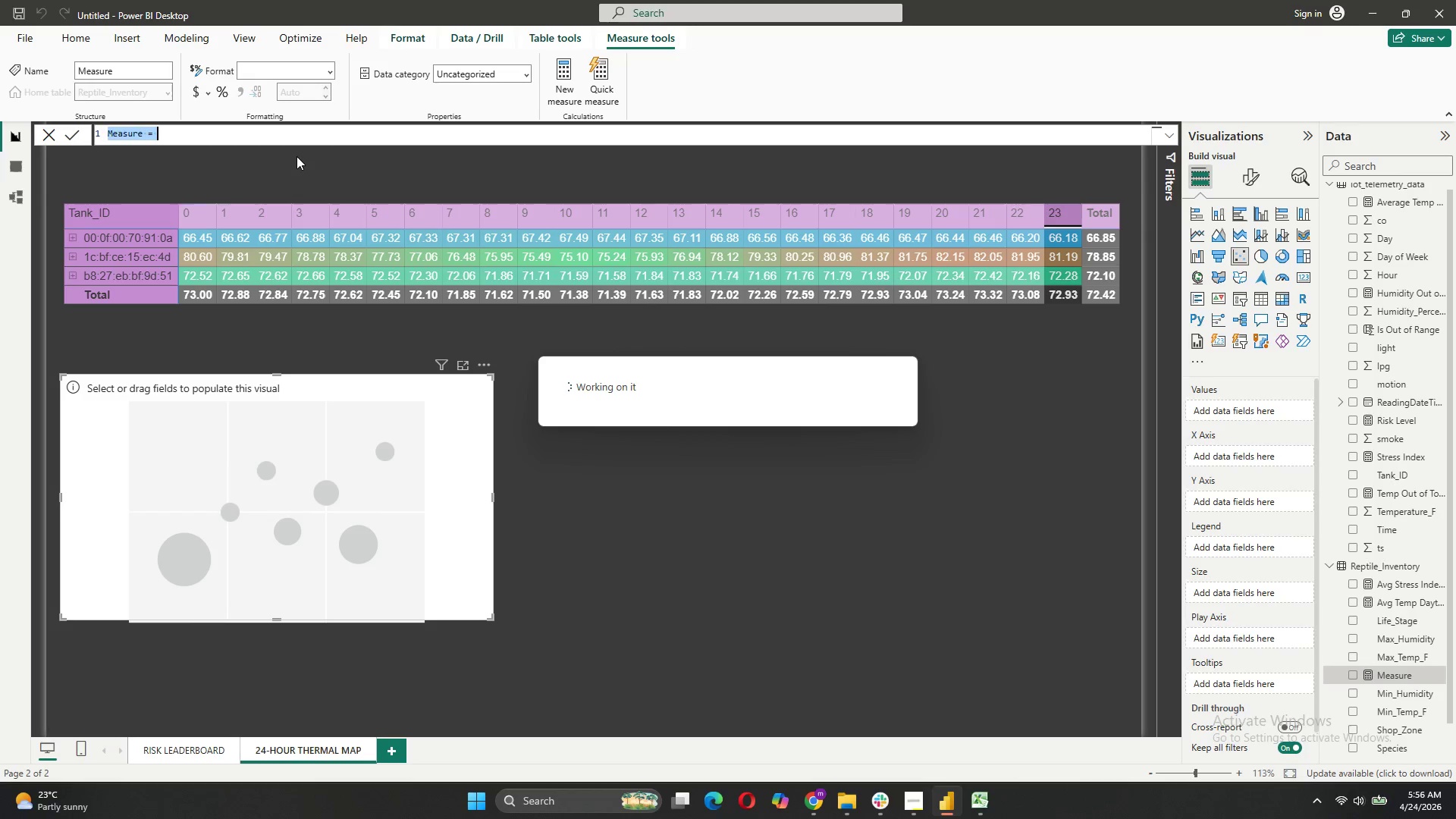 
key(Control+V)
 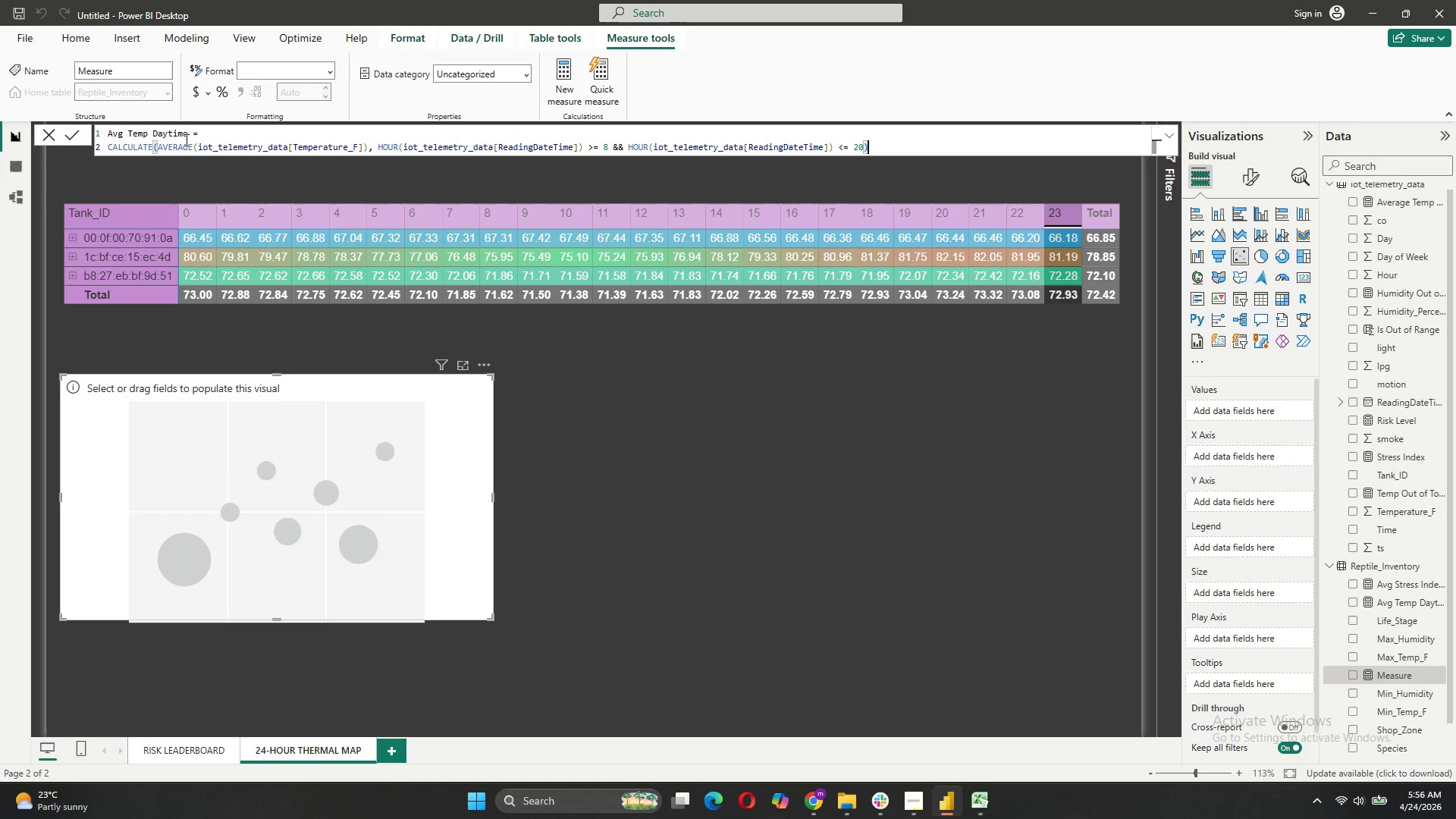 
left_click([168, 136])
 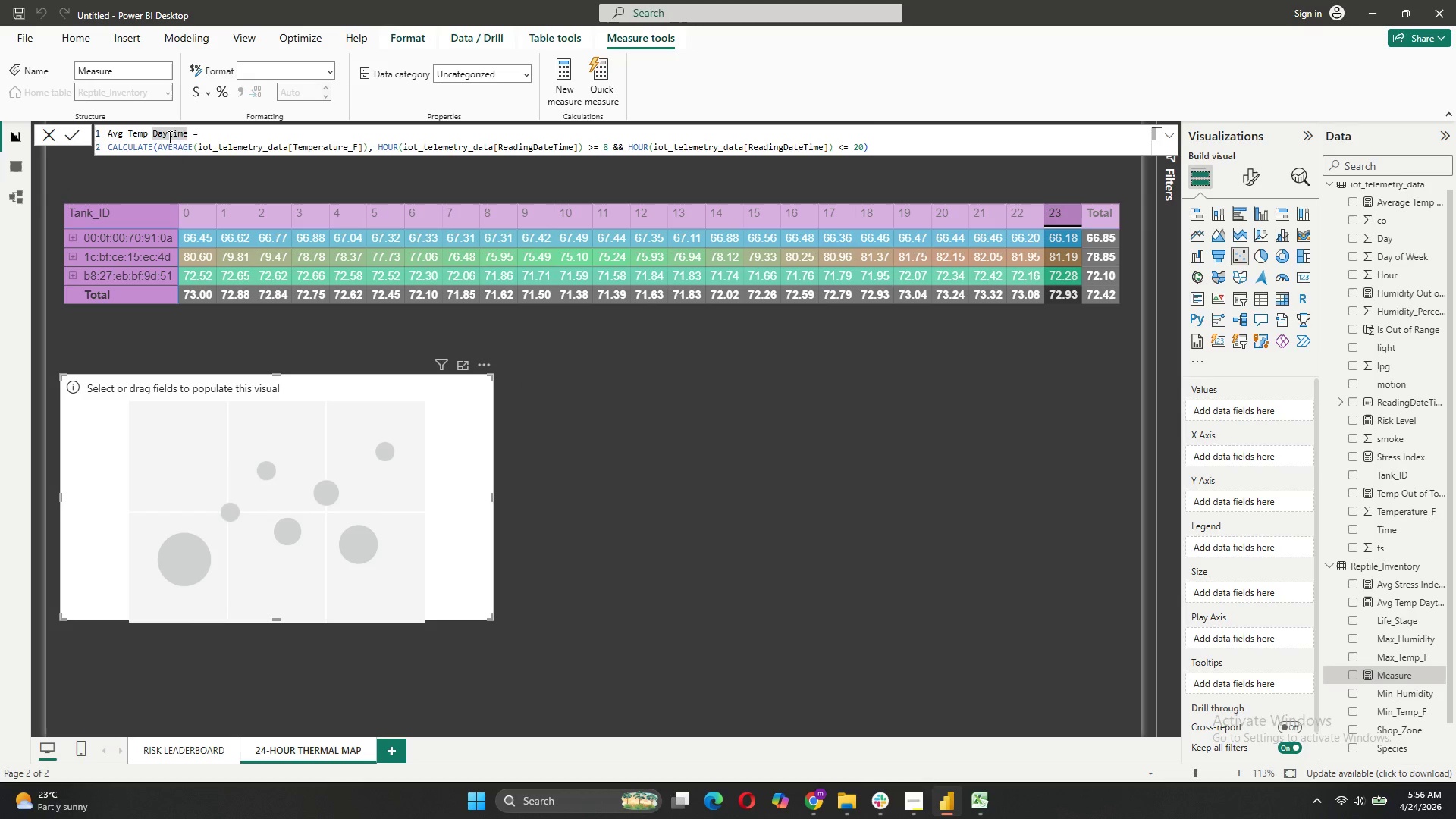 
key(Backspace)
key(Backspace)
key(Backspace)
type(Night)
 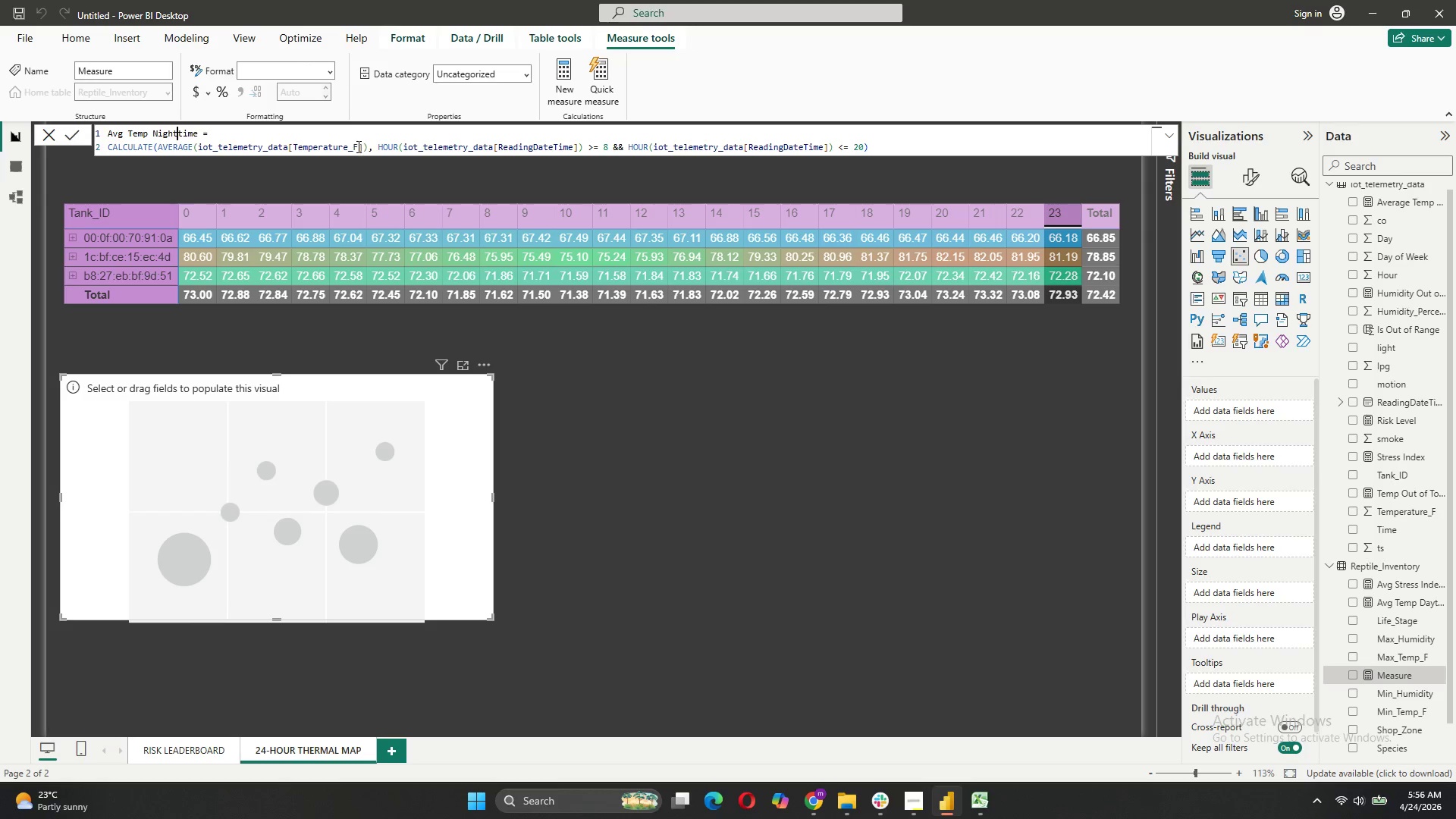 
wait(8.91)
 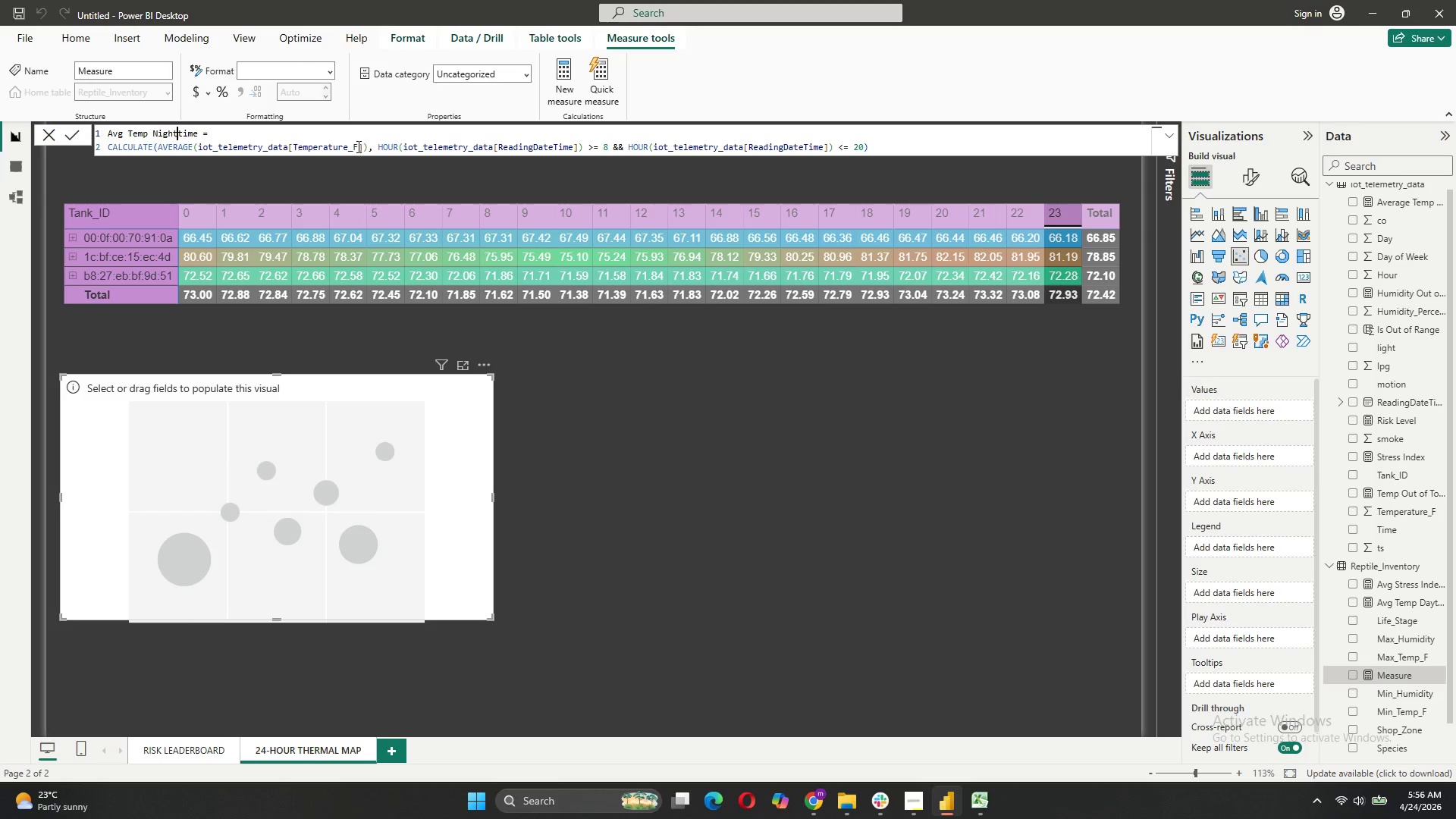 
left_click([609, 145])
 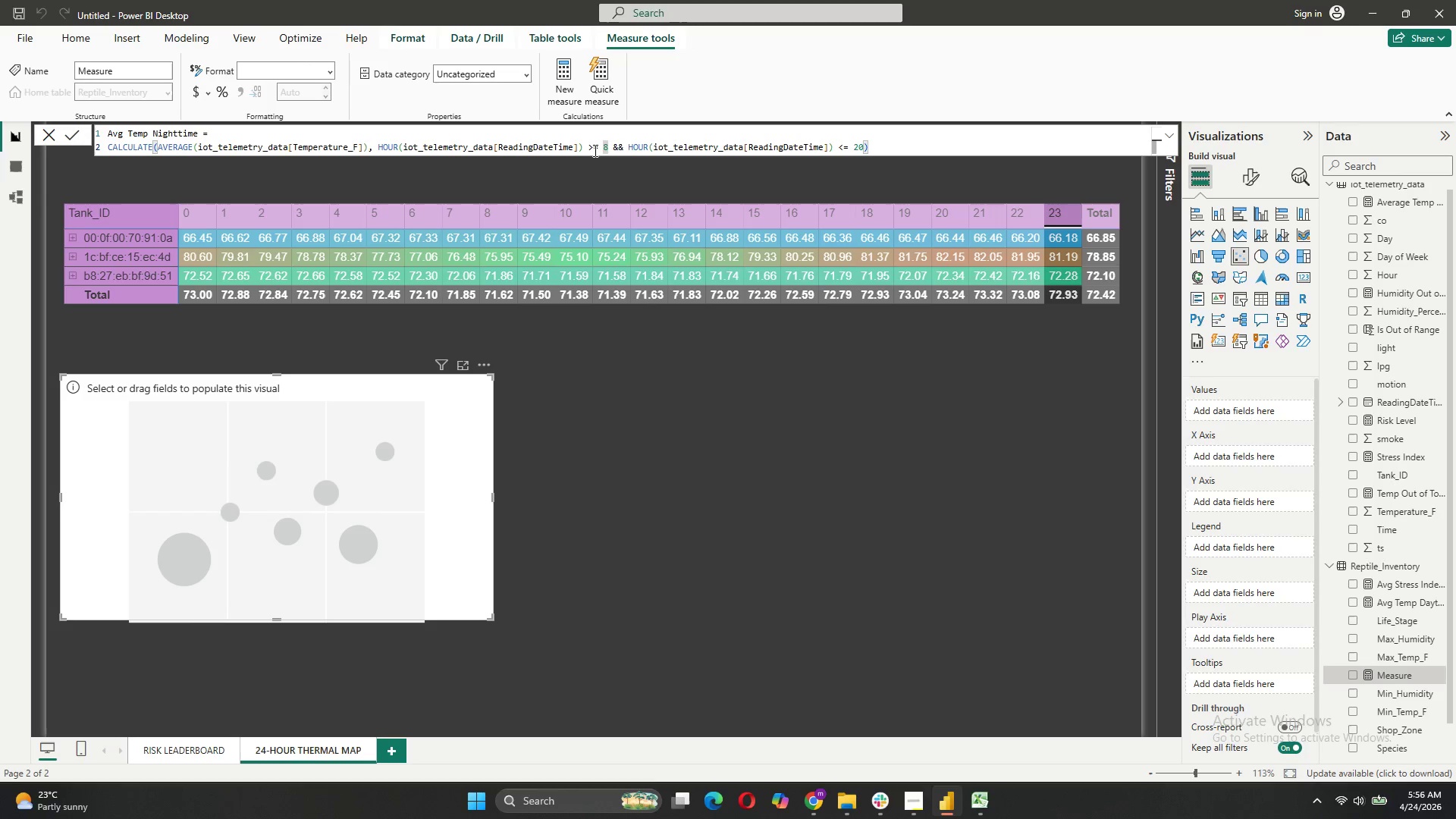 
key(Backspace)
type(22)
 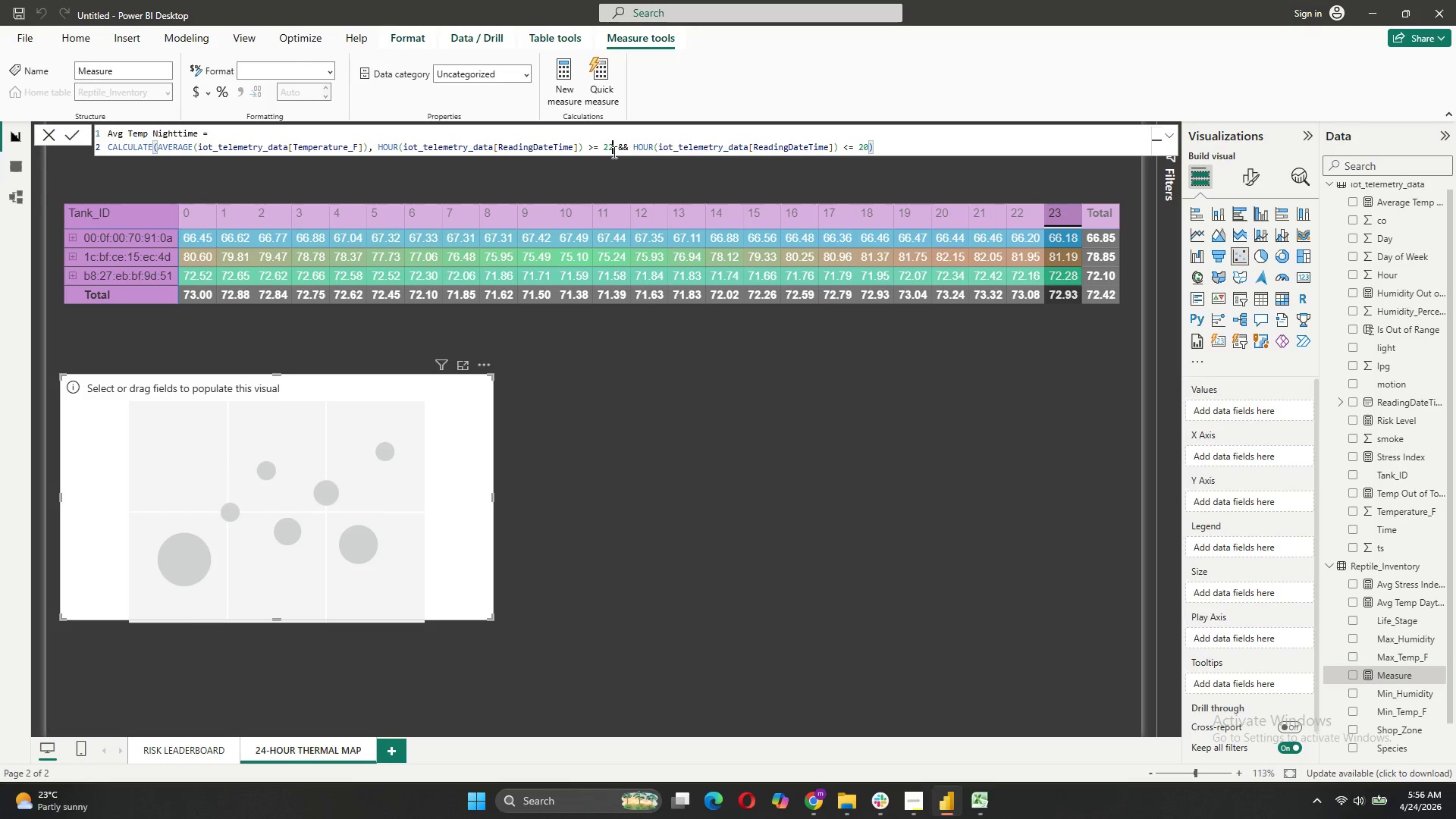 
left_click([628, 143])
 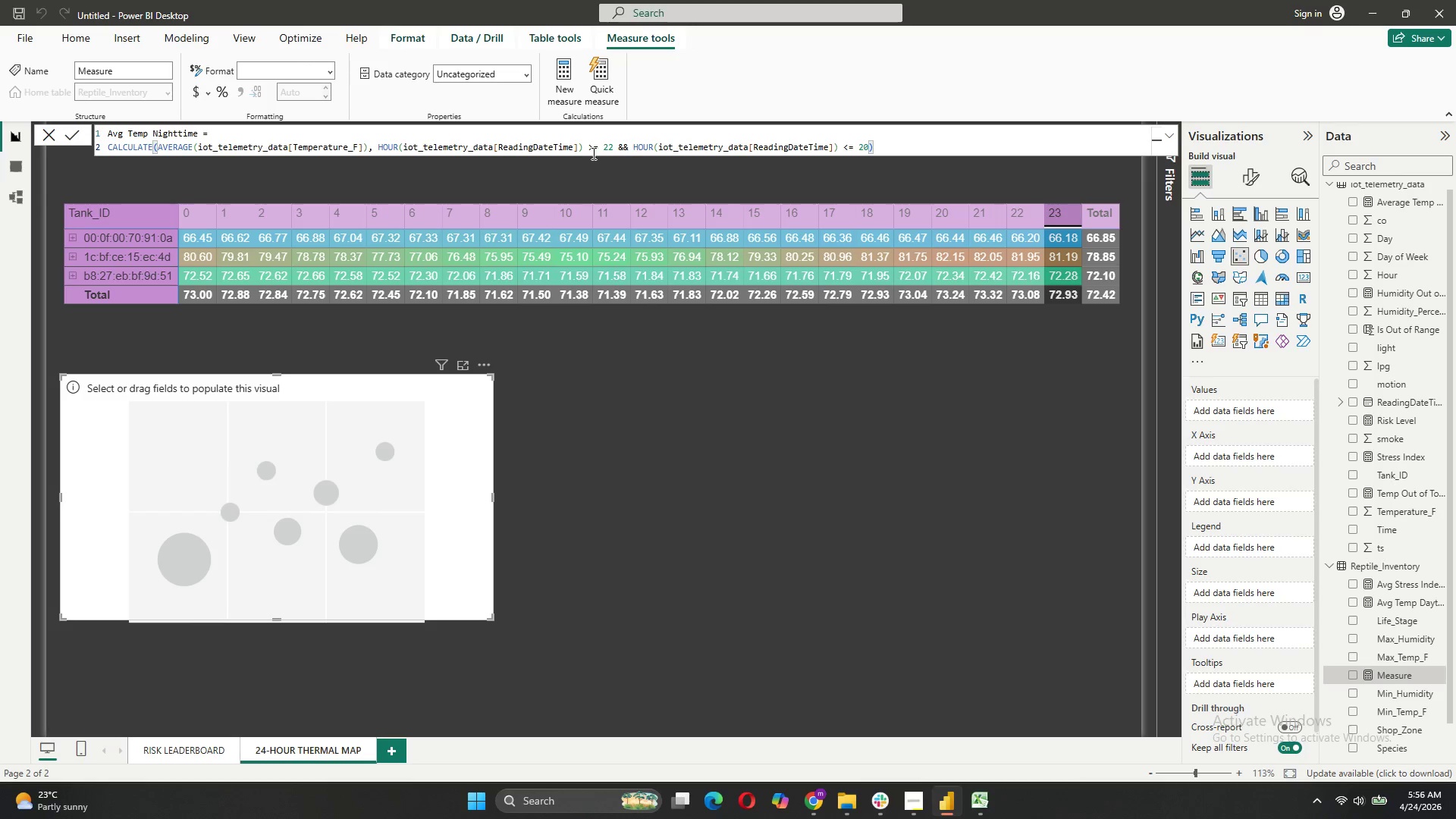 
key(Backspace)
 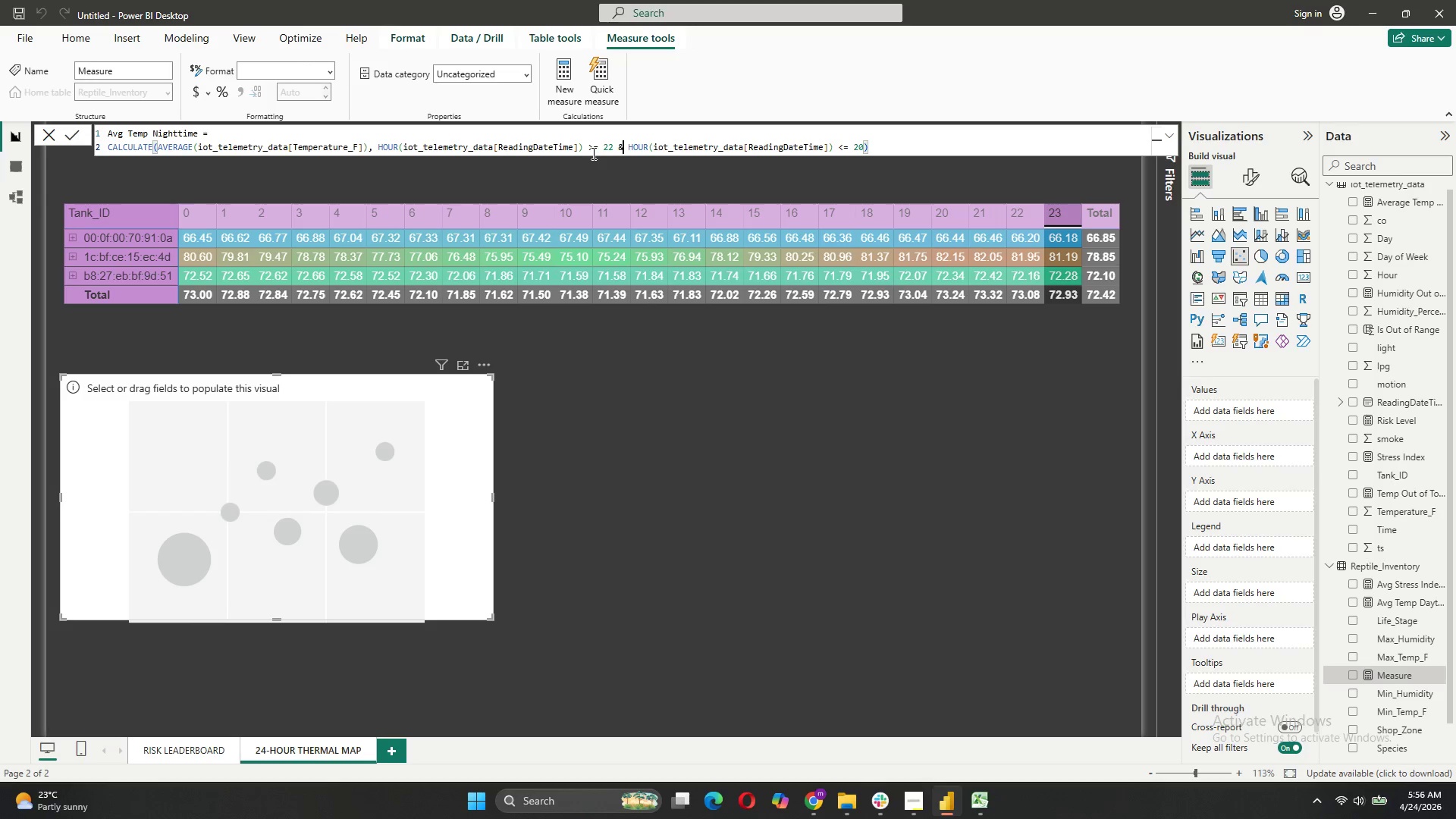 
key(Backspace)
 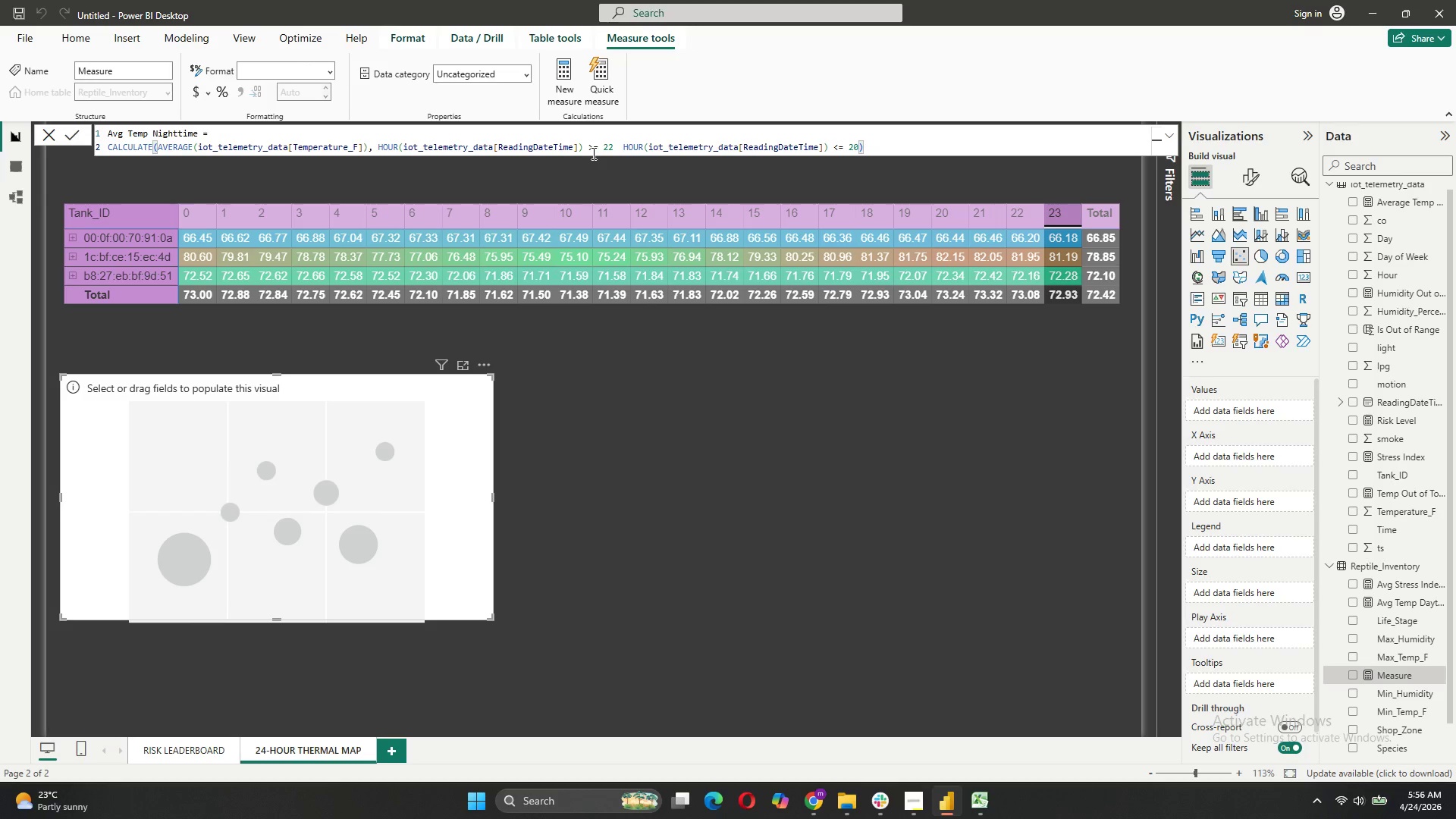 
key(Shift+Backslash)
 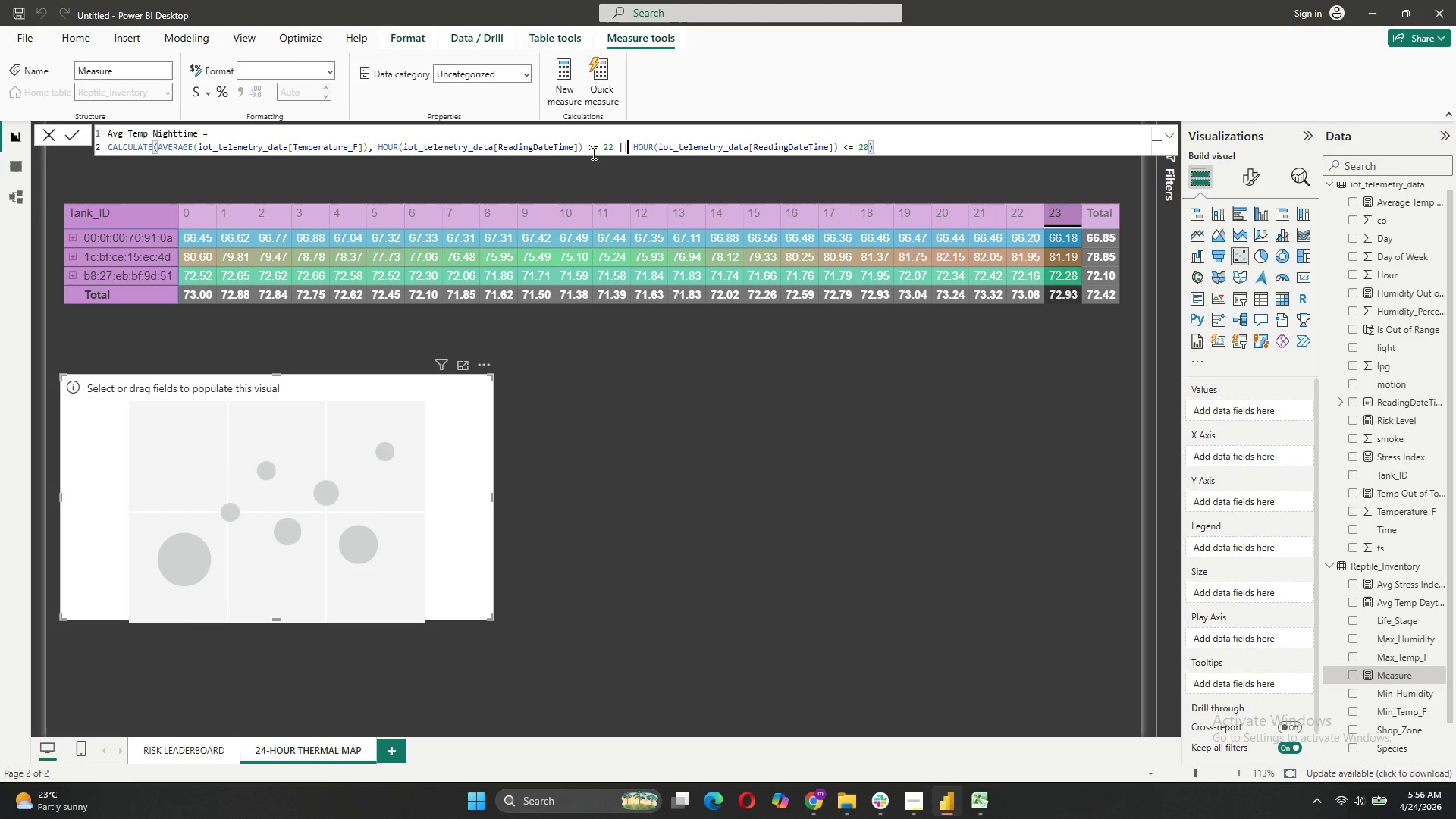 
key(Shift+Backslash)
 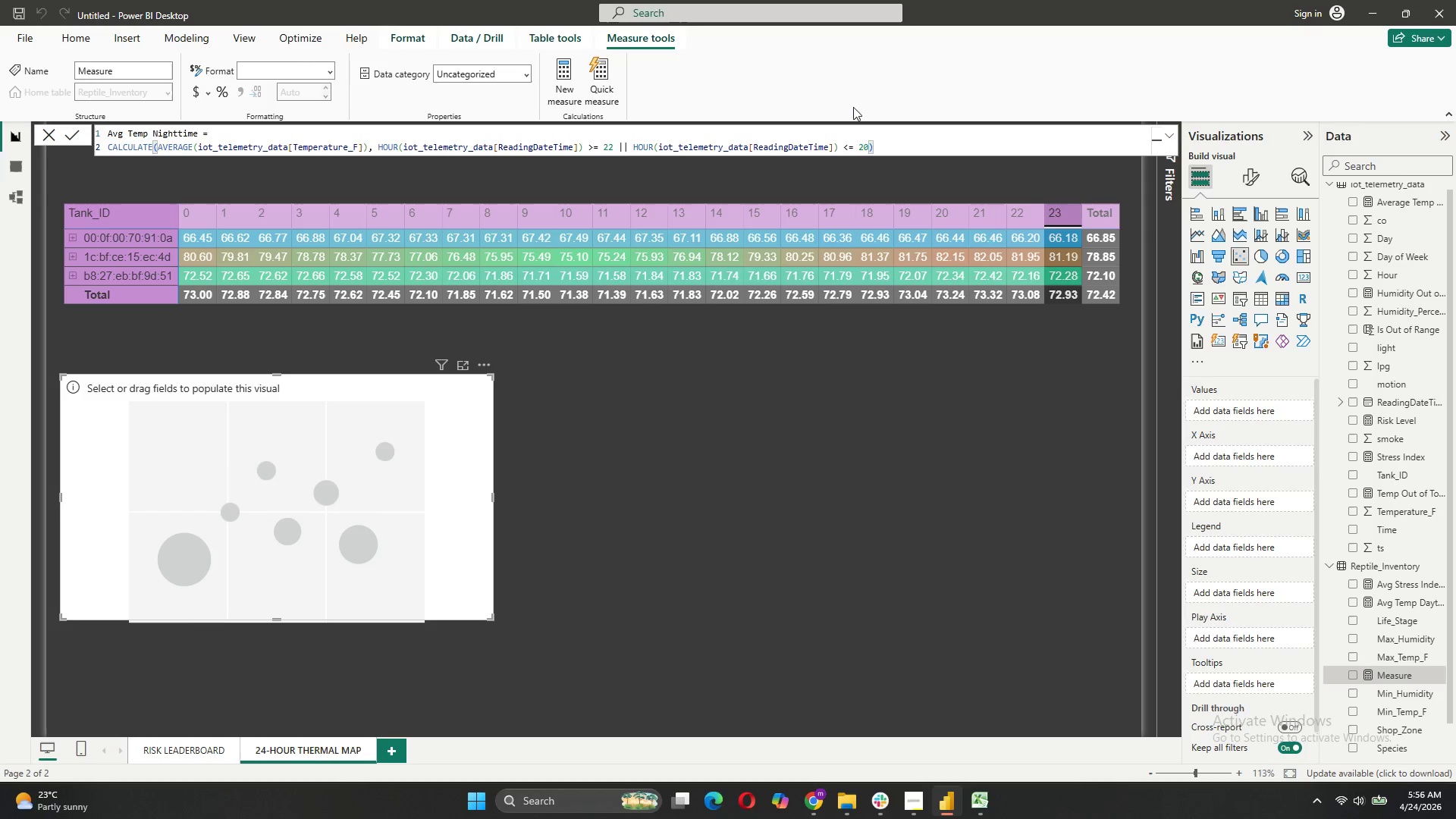 
left_click([868, 144])
 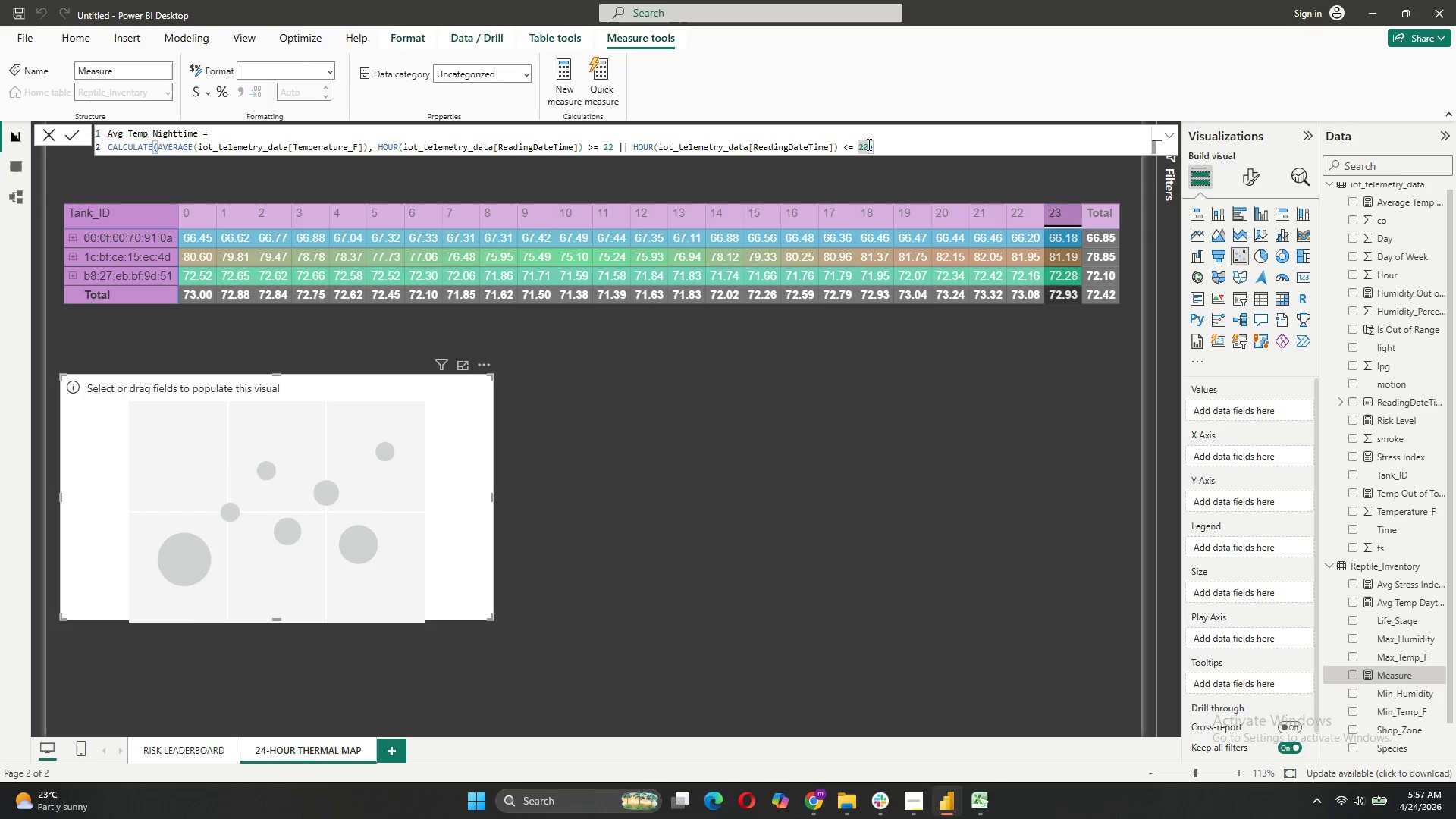 
key(Backspace)
 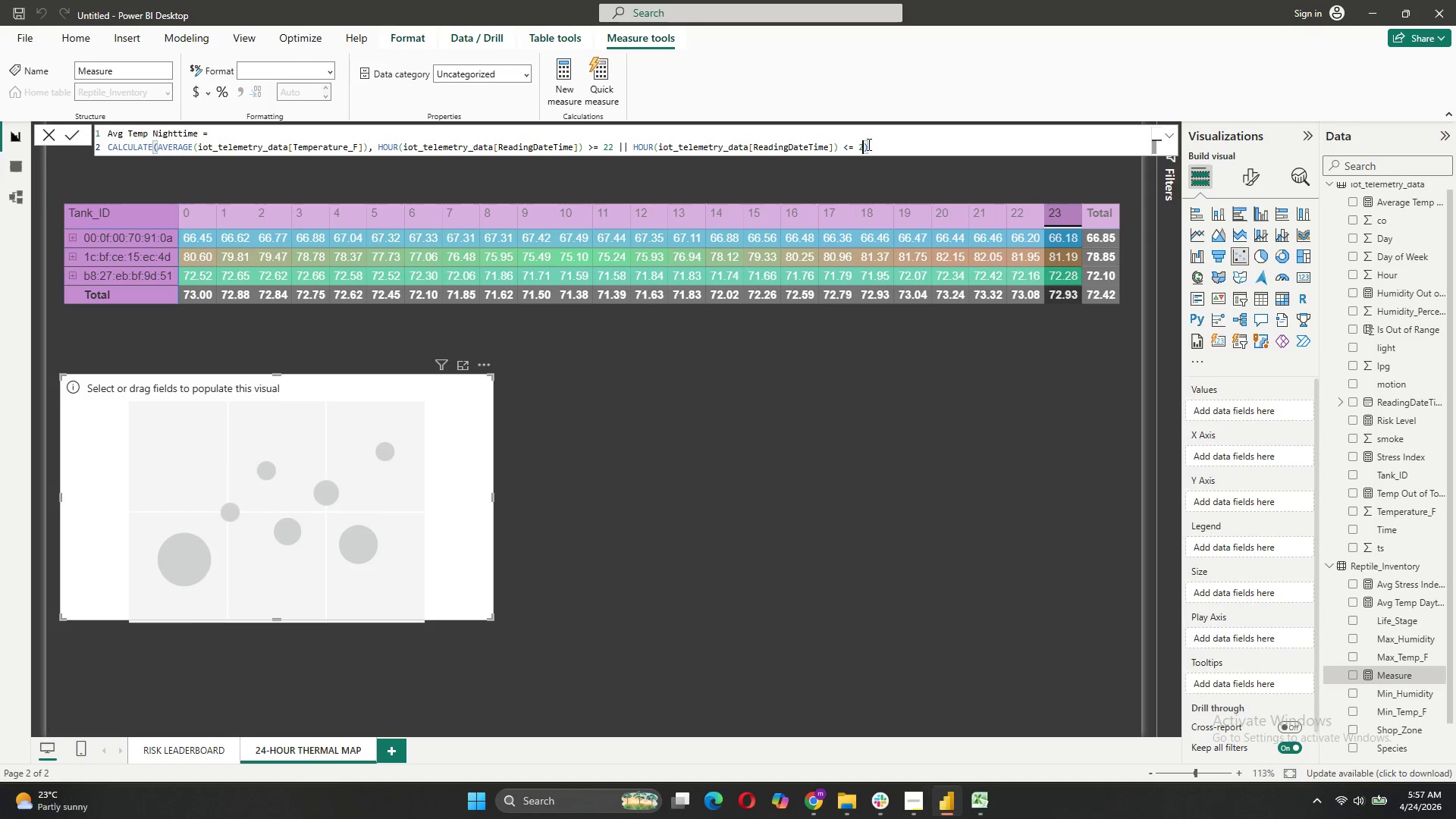 
key(Backspace)
 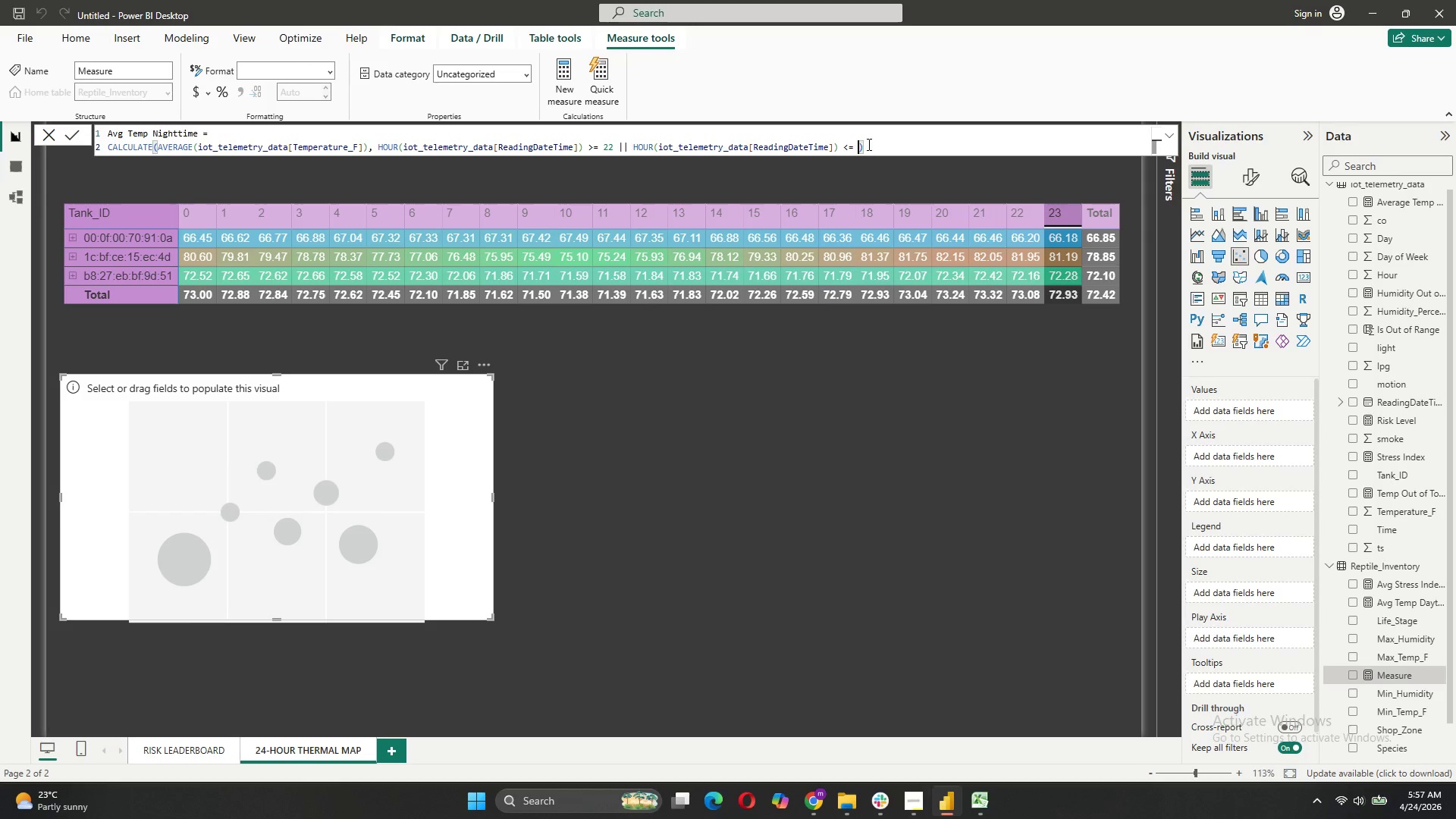 
key(5)
 